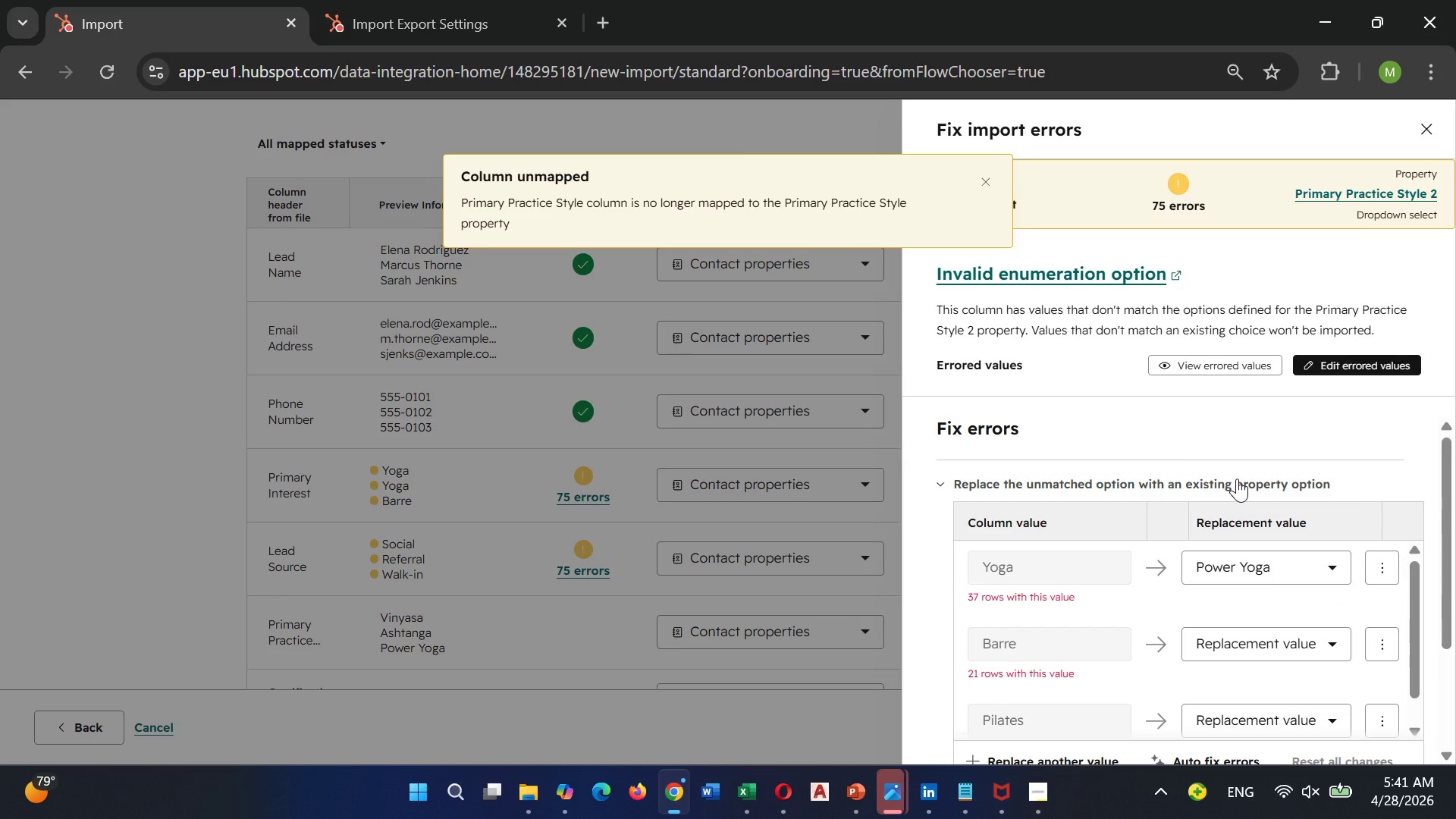 
left_click([1237, 479])
 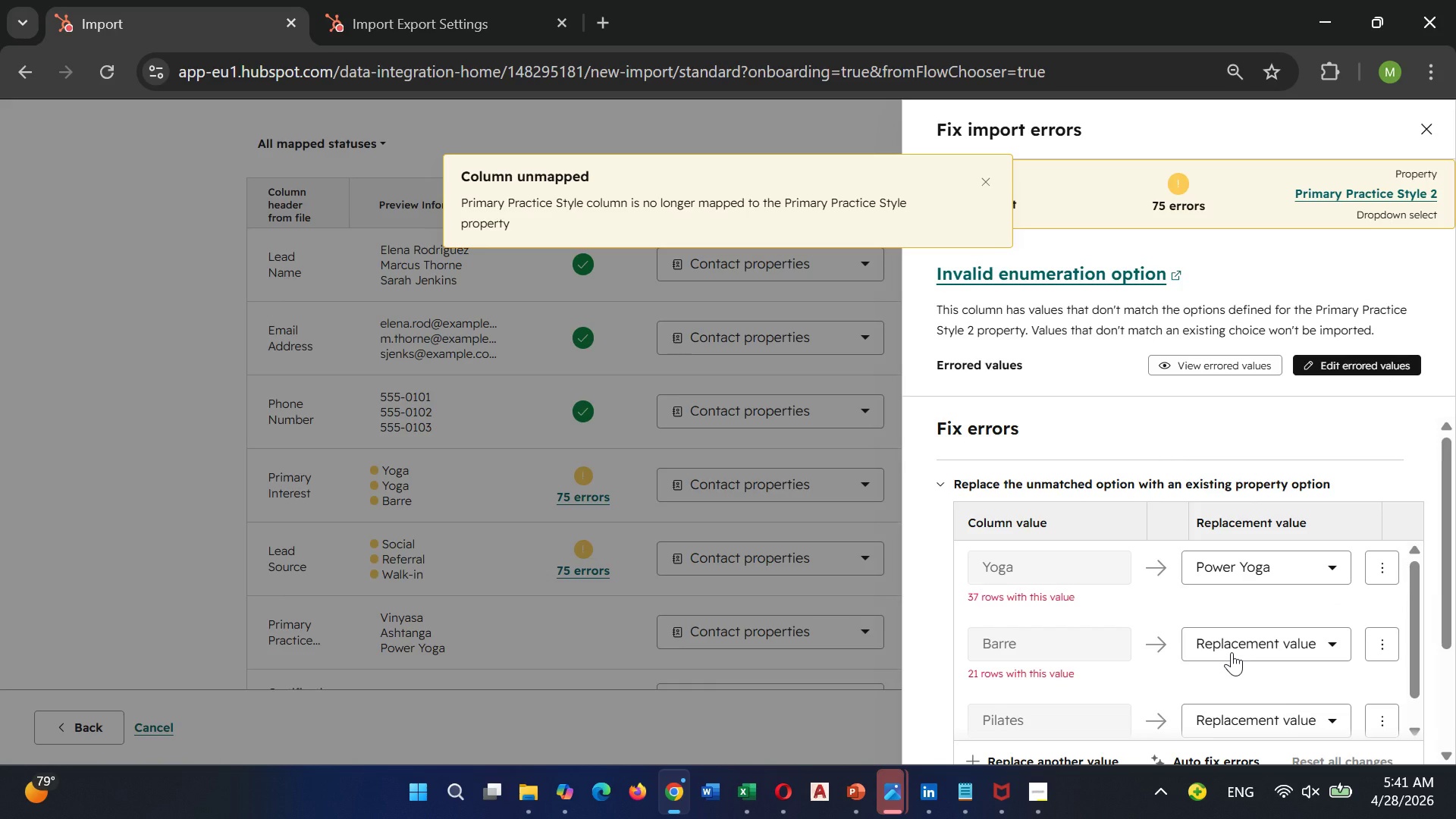 
left_click([1232, 652])
 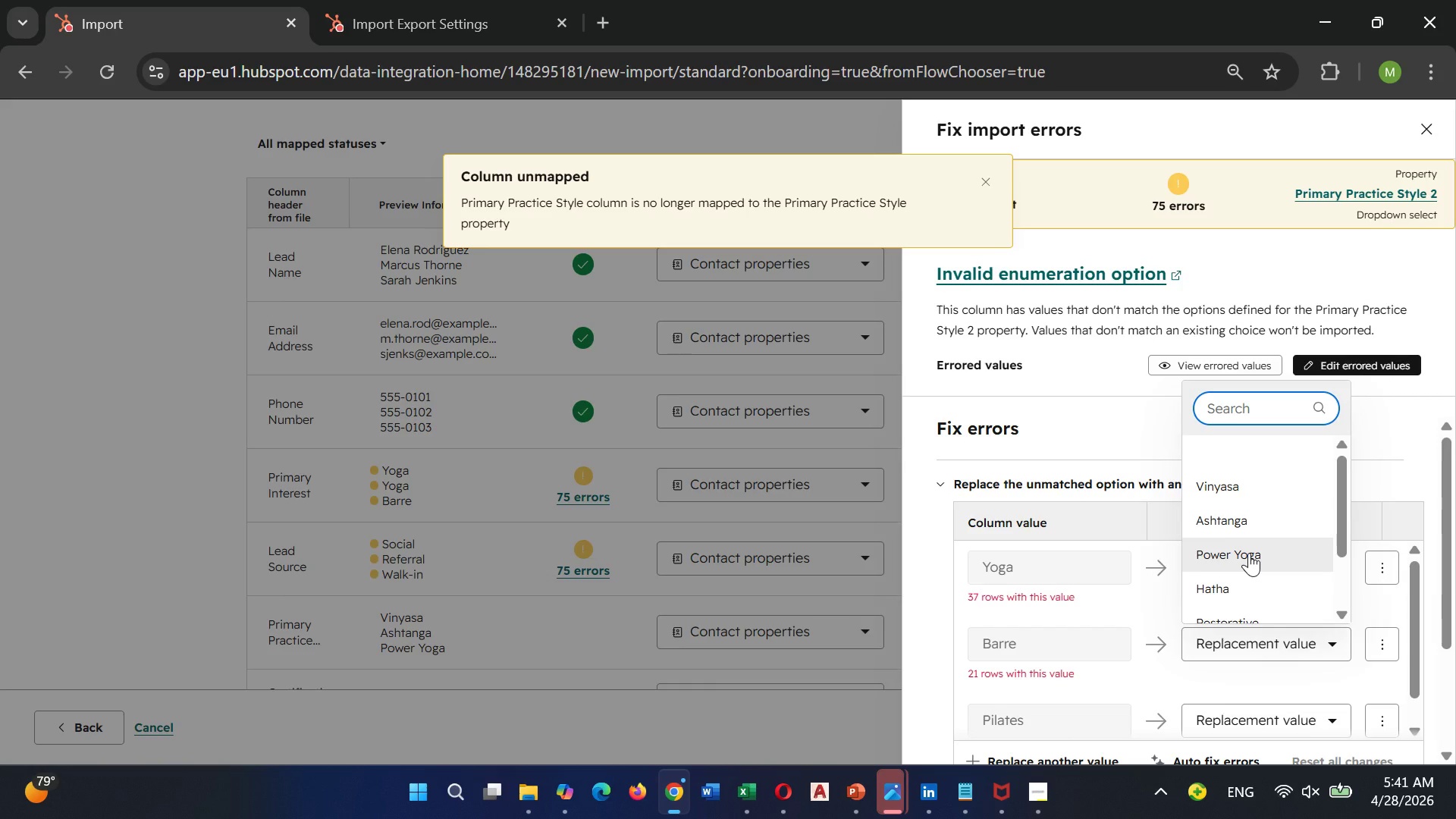 
scroll: coordinate [1234, 544], scroll_direction: down, amount: 2.0
 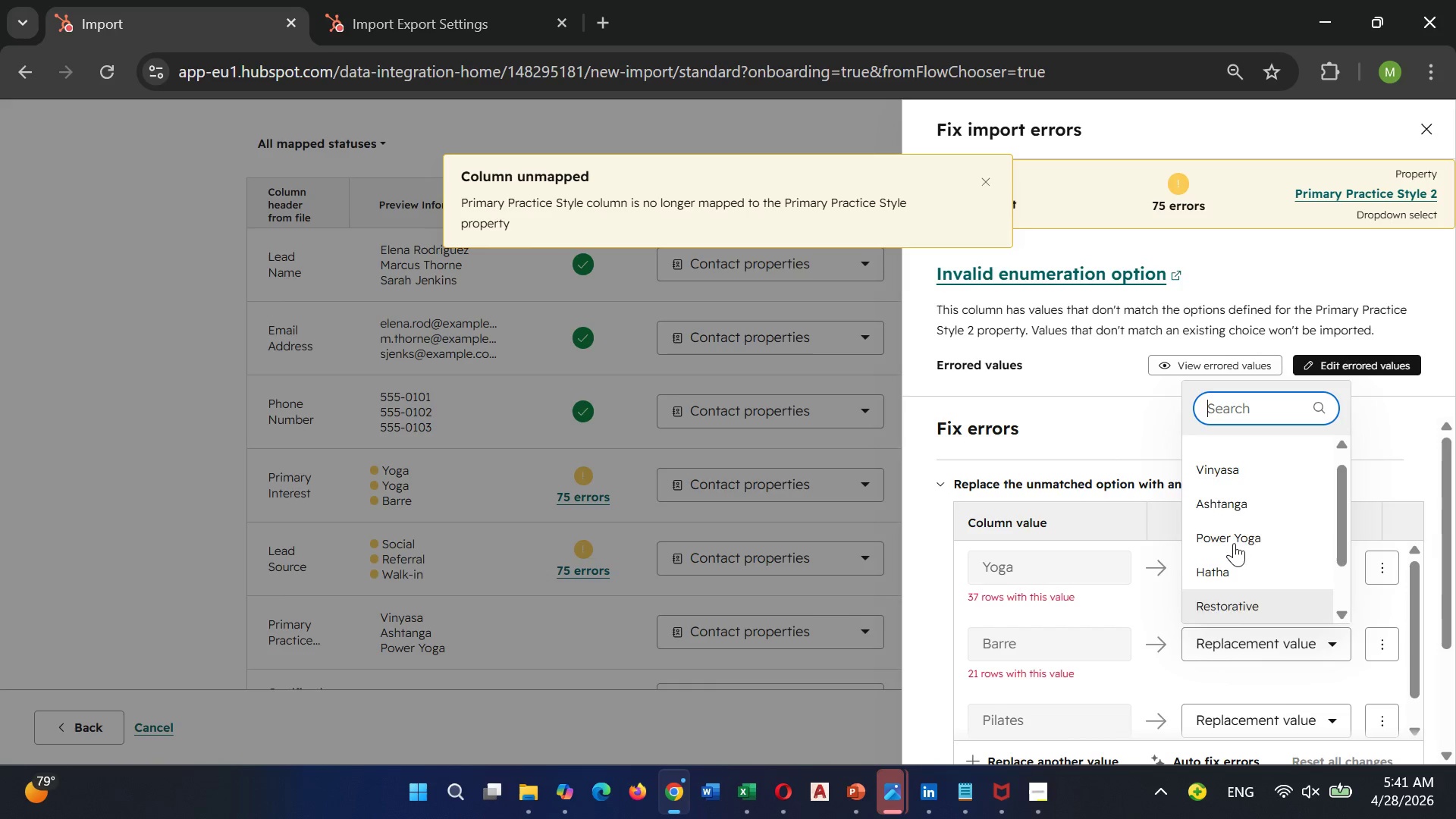 
scroll: coordinate [1234, 543], scroll_direction: up, amount: 4.0
 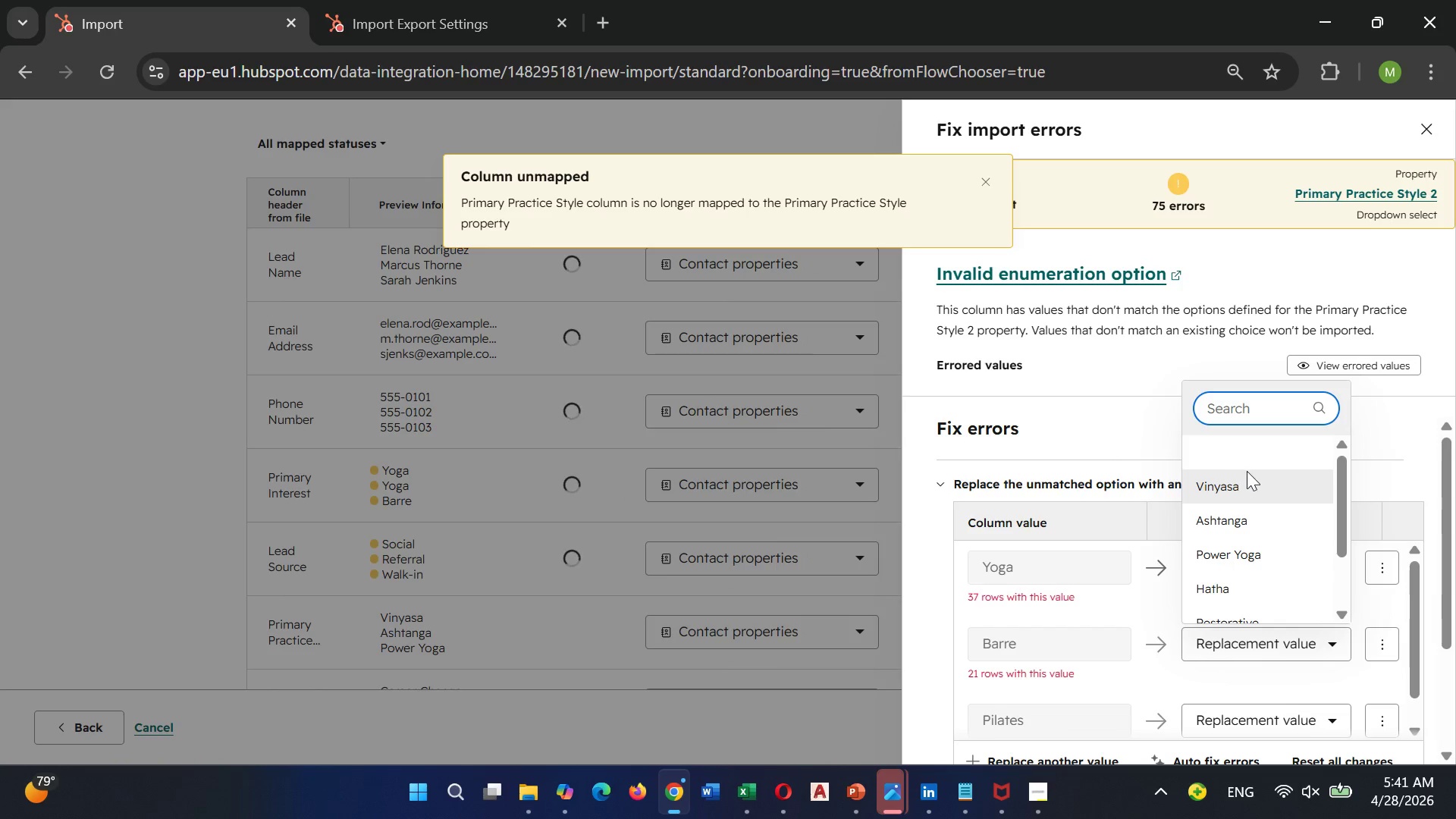 
left_click([1247, 471])
 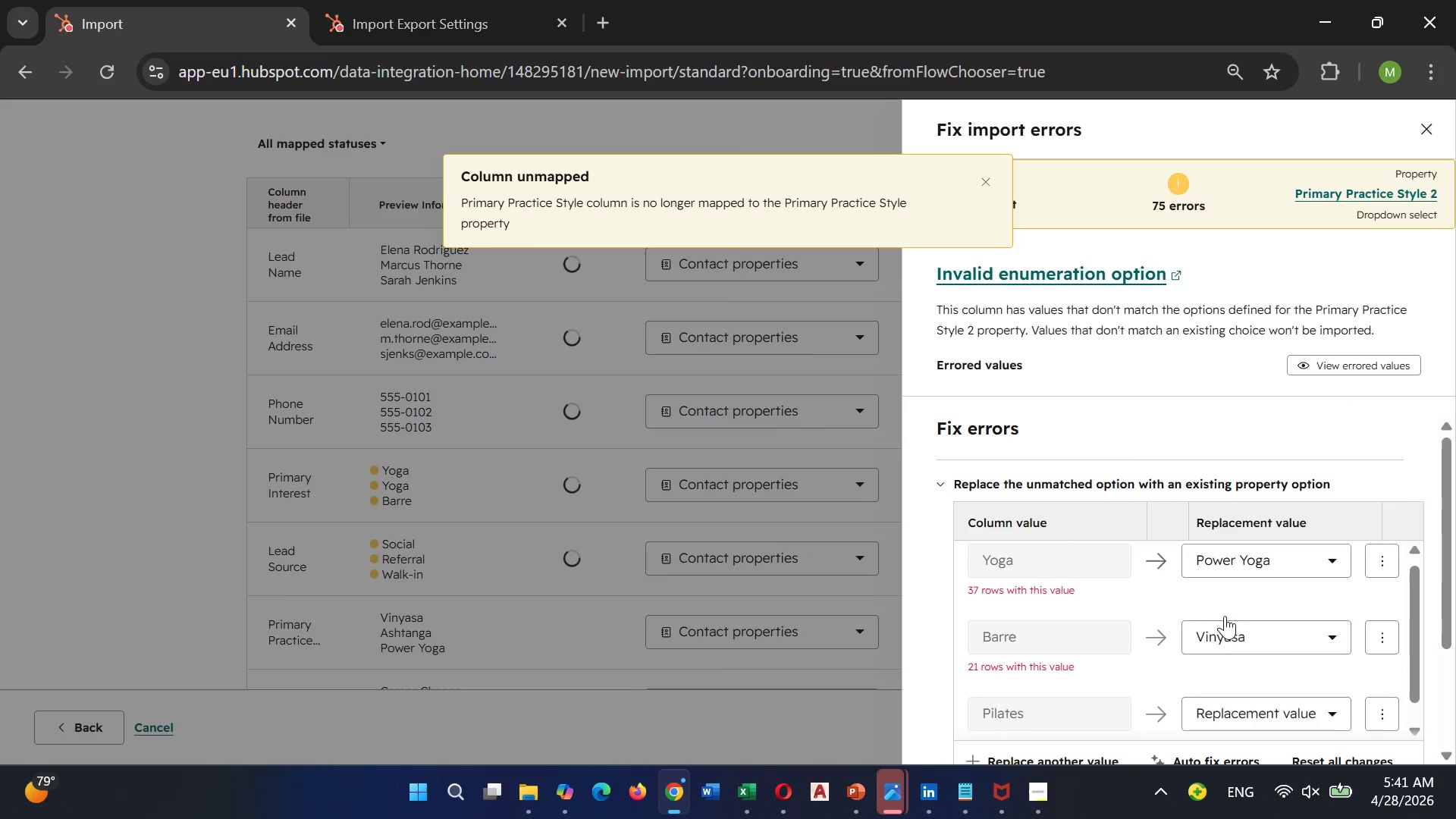 
scroll: coordinate [1225, 616], scroll_direction: down, amount: 3.0
 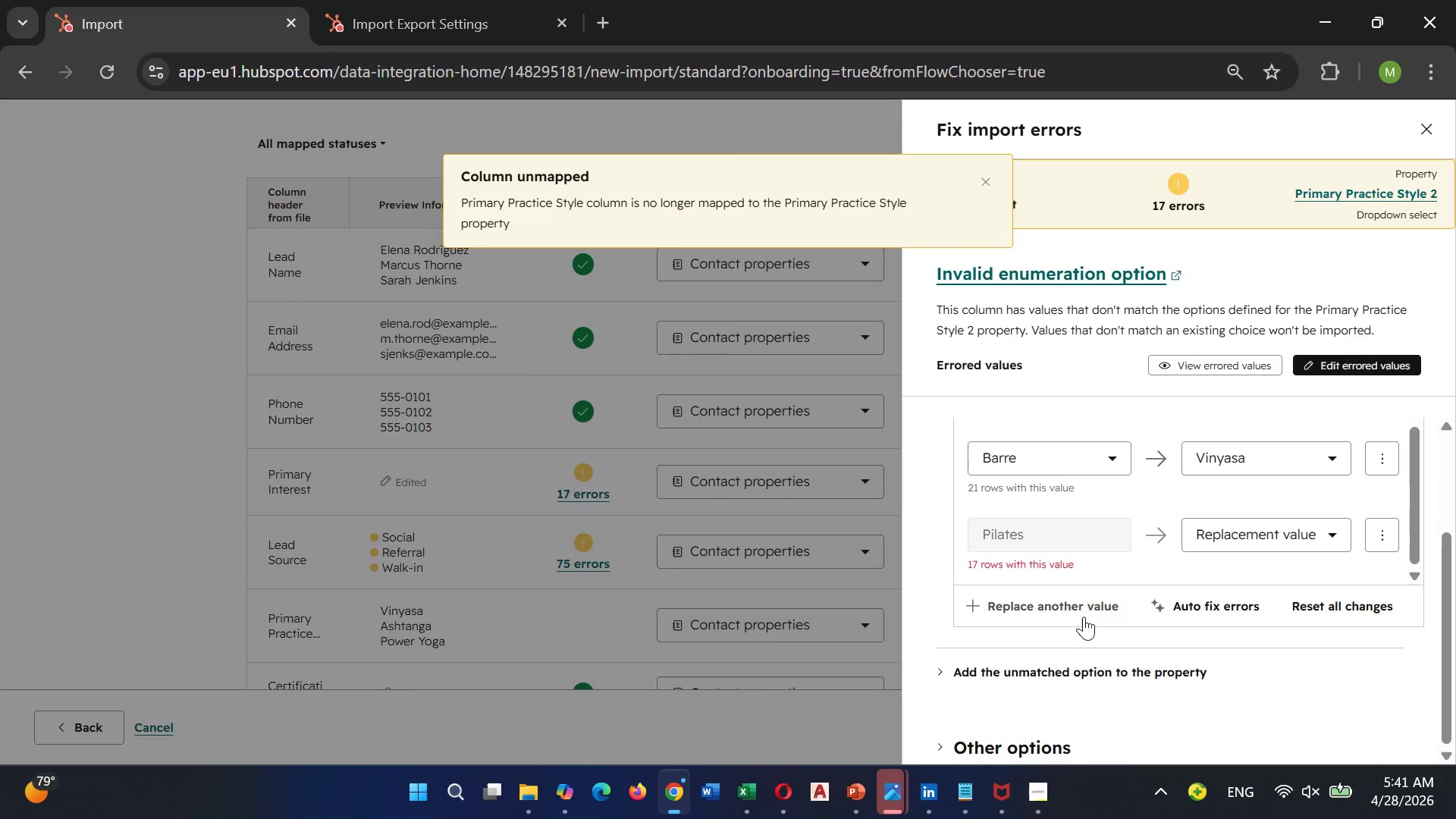 
wait(5.21)
 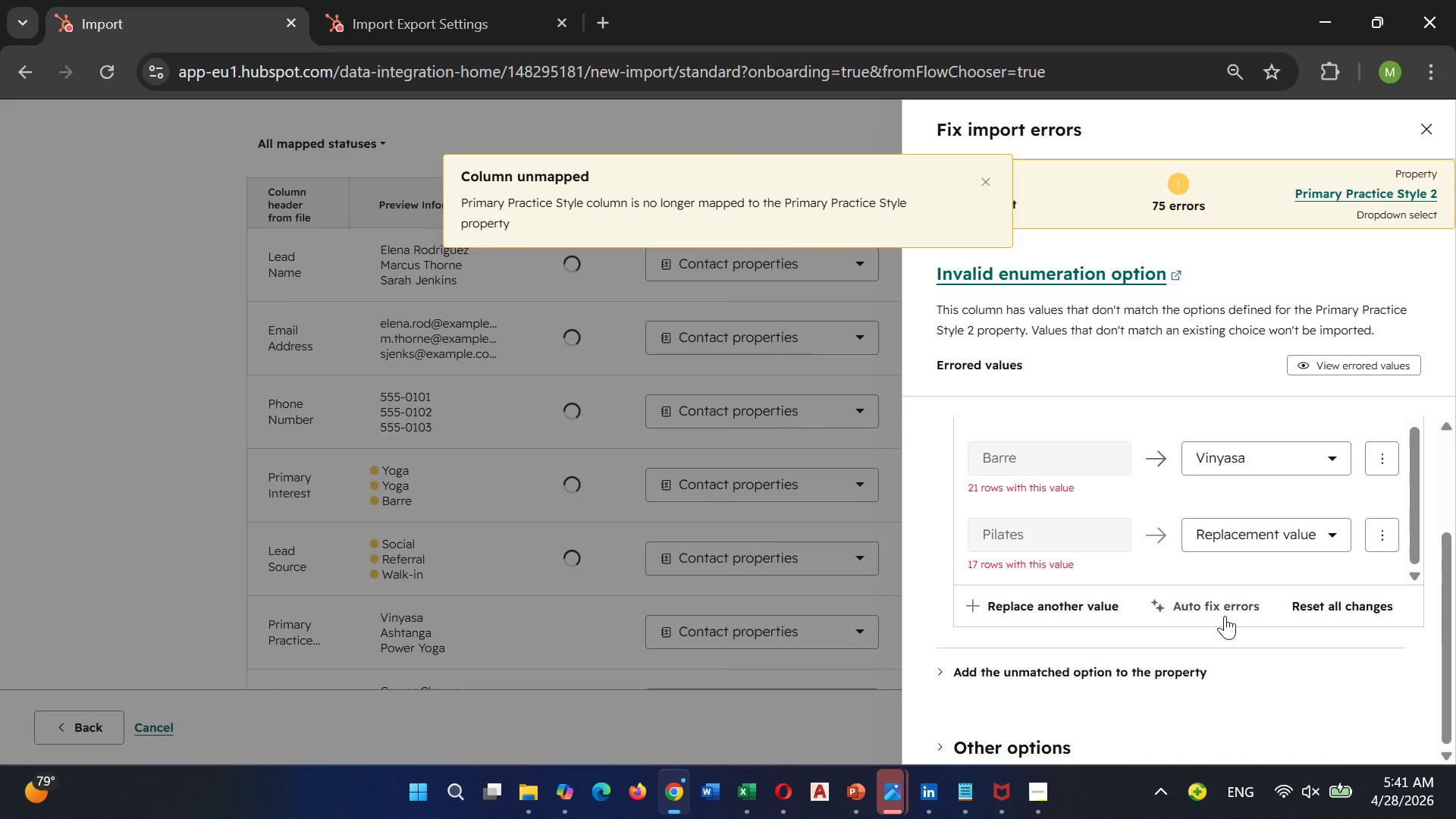 
left_click([1085, 601])
 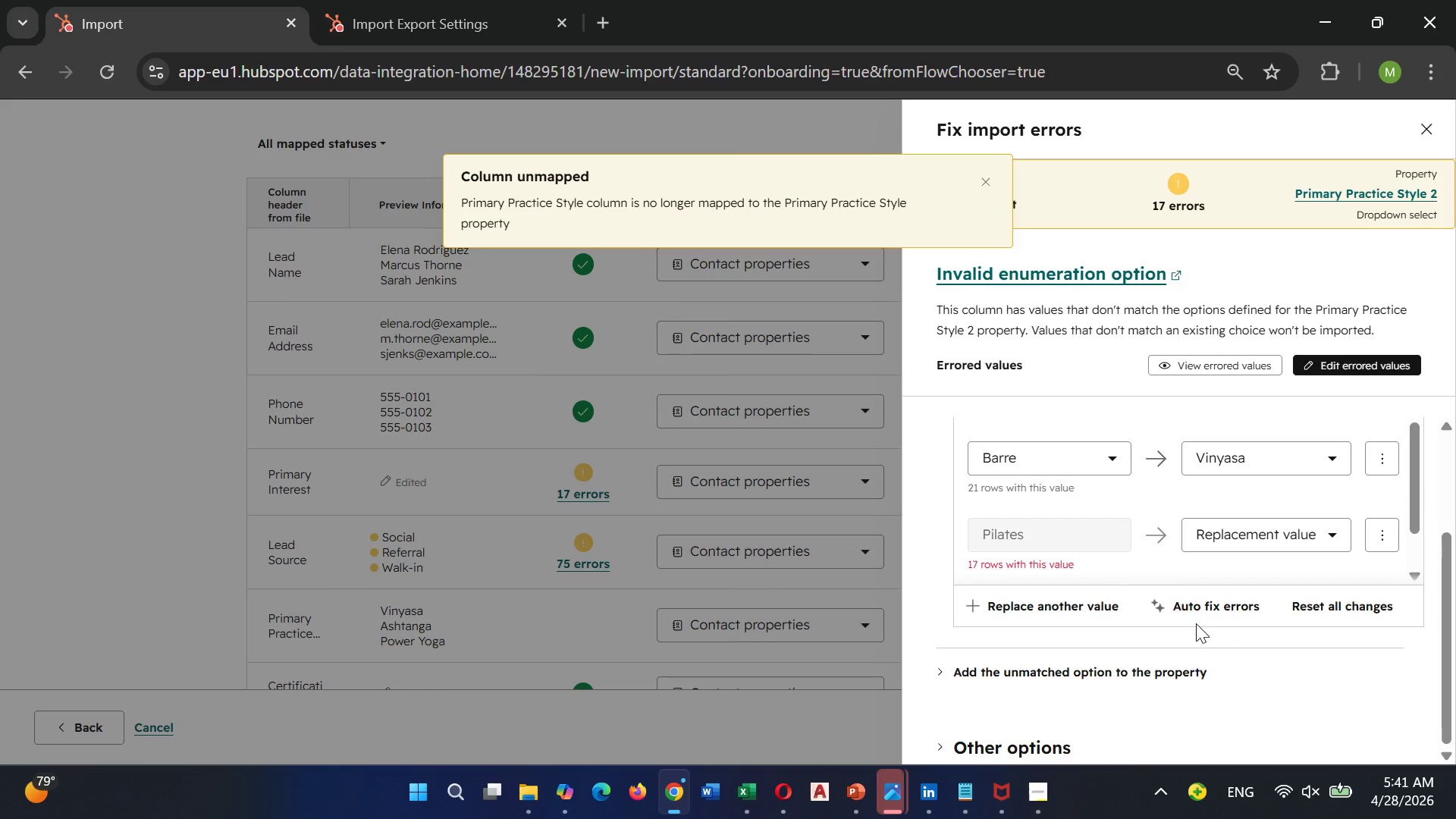 
left_click([1203, 612])
 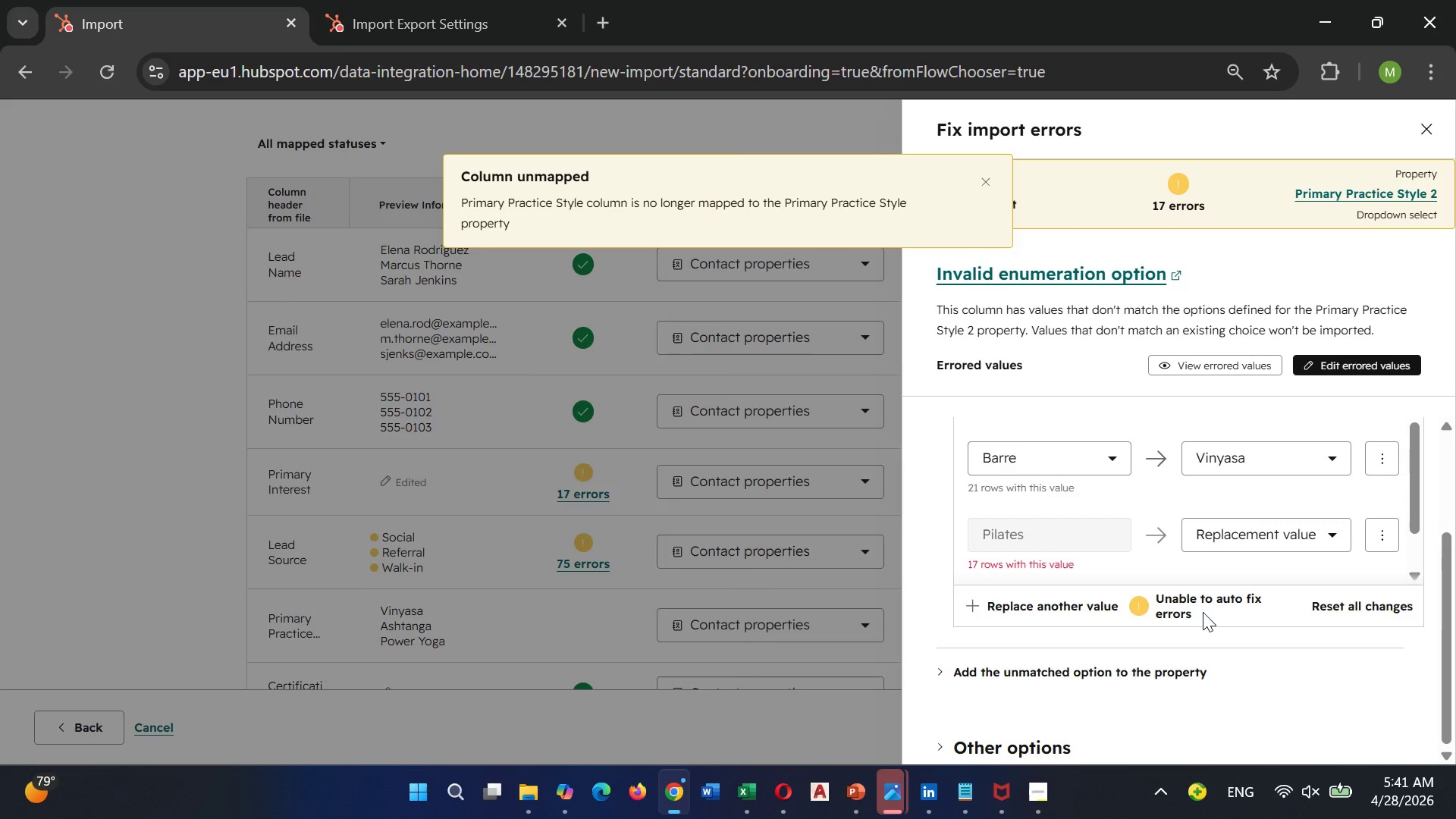 
wait(15.78)
 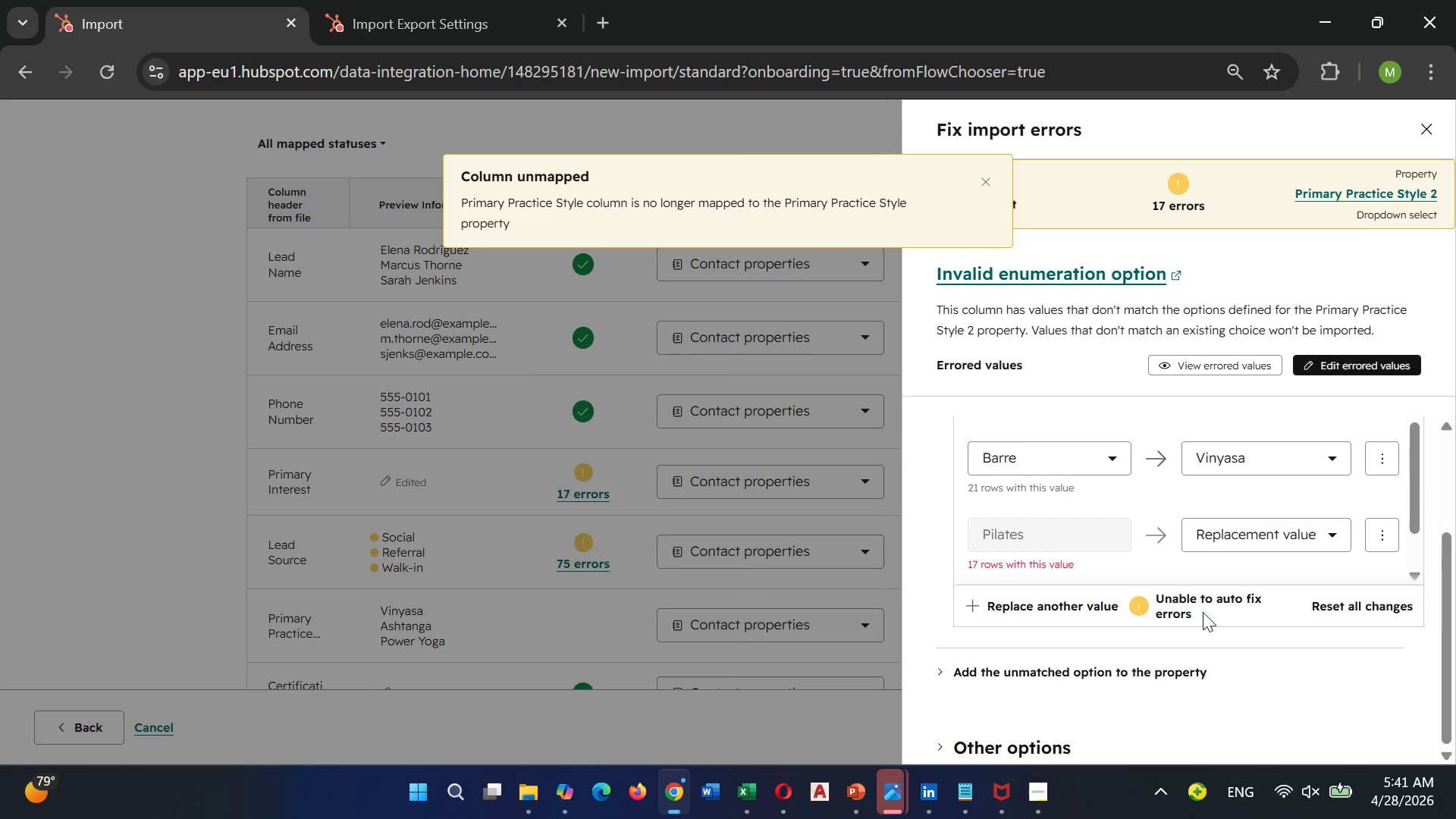 
scroll: coordinate [1236, 497], scroll_direction: up, amount: 1.0
 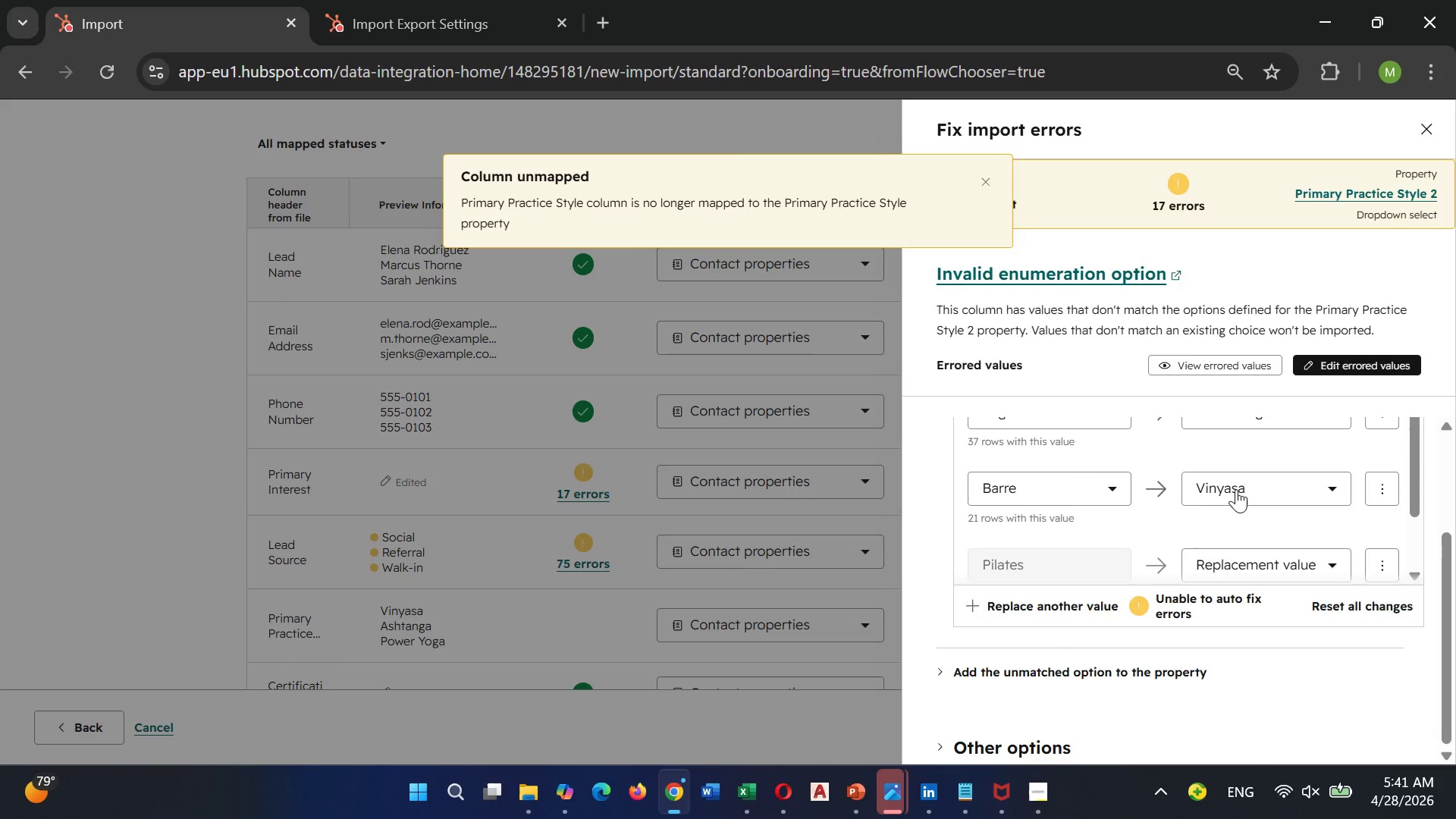 
left_click([1236, 489])
 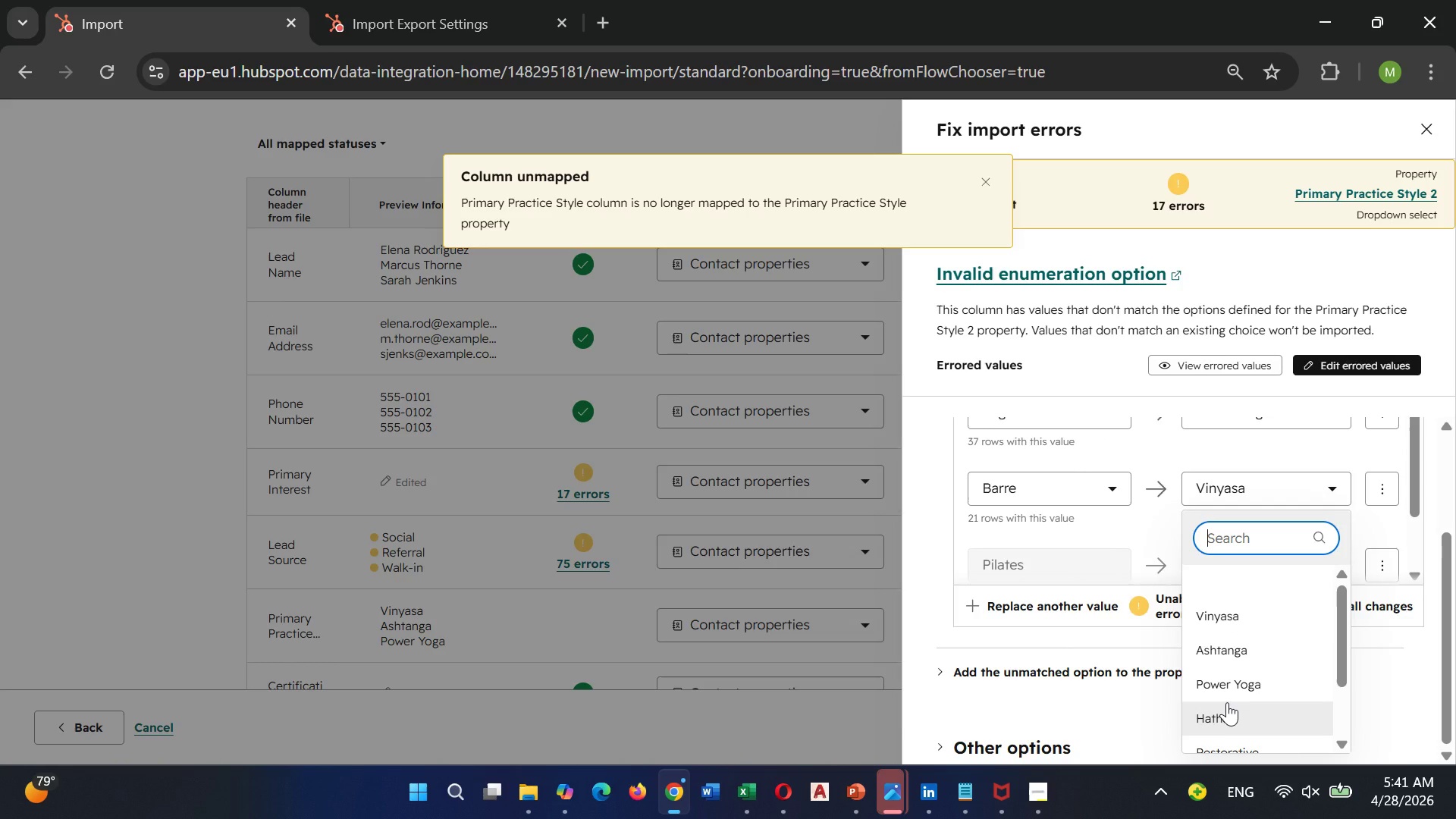 
scroll: coordinate [1227, 701], scroll_direction: down, amount: 1.0
 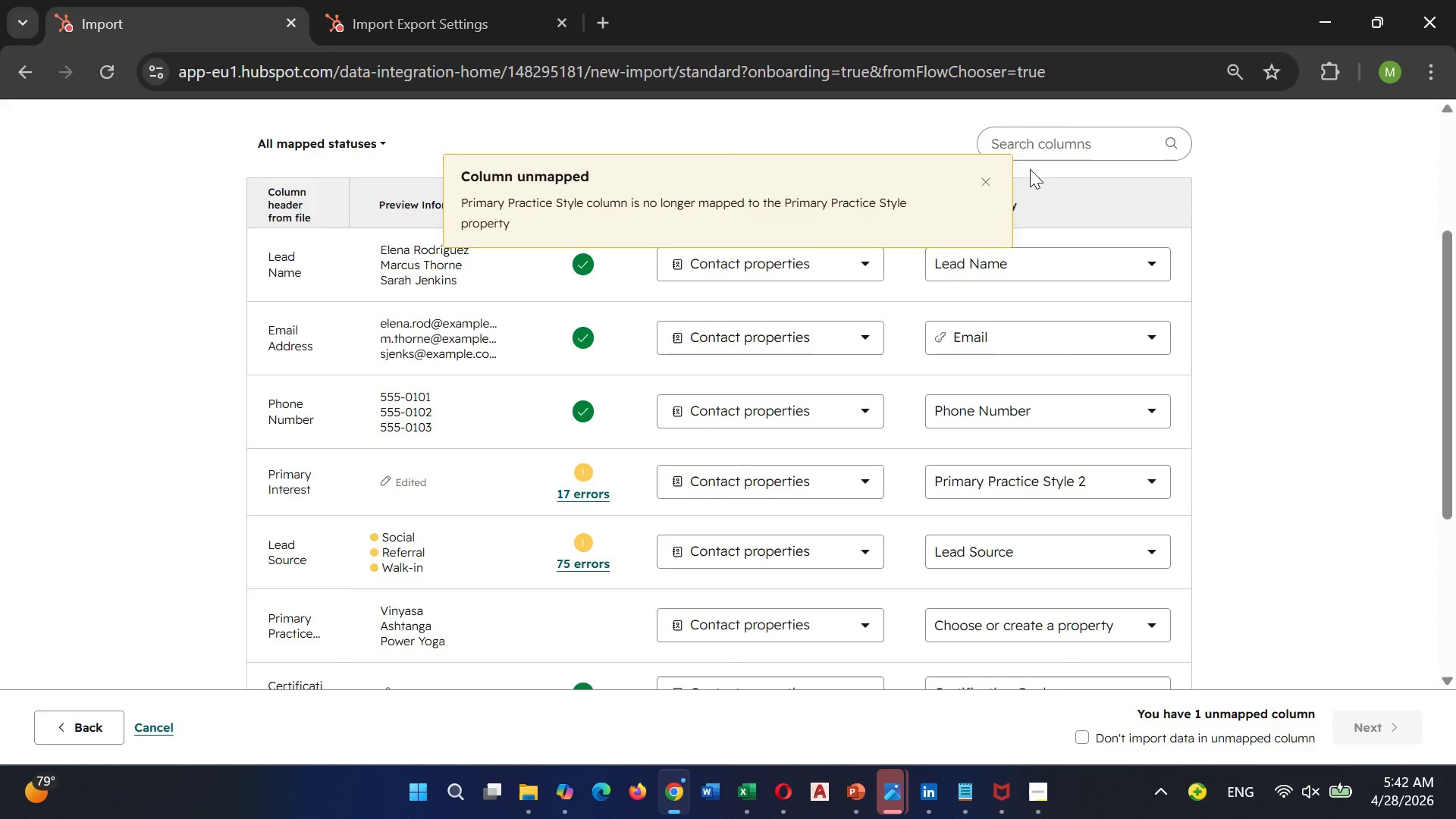 
left_click([993, 180])
 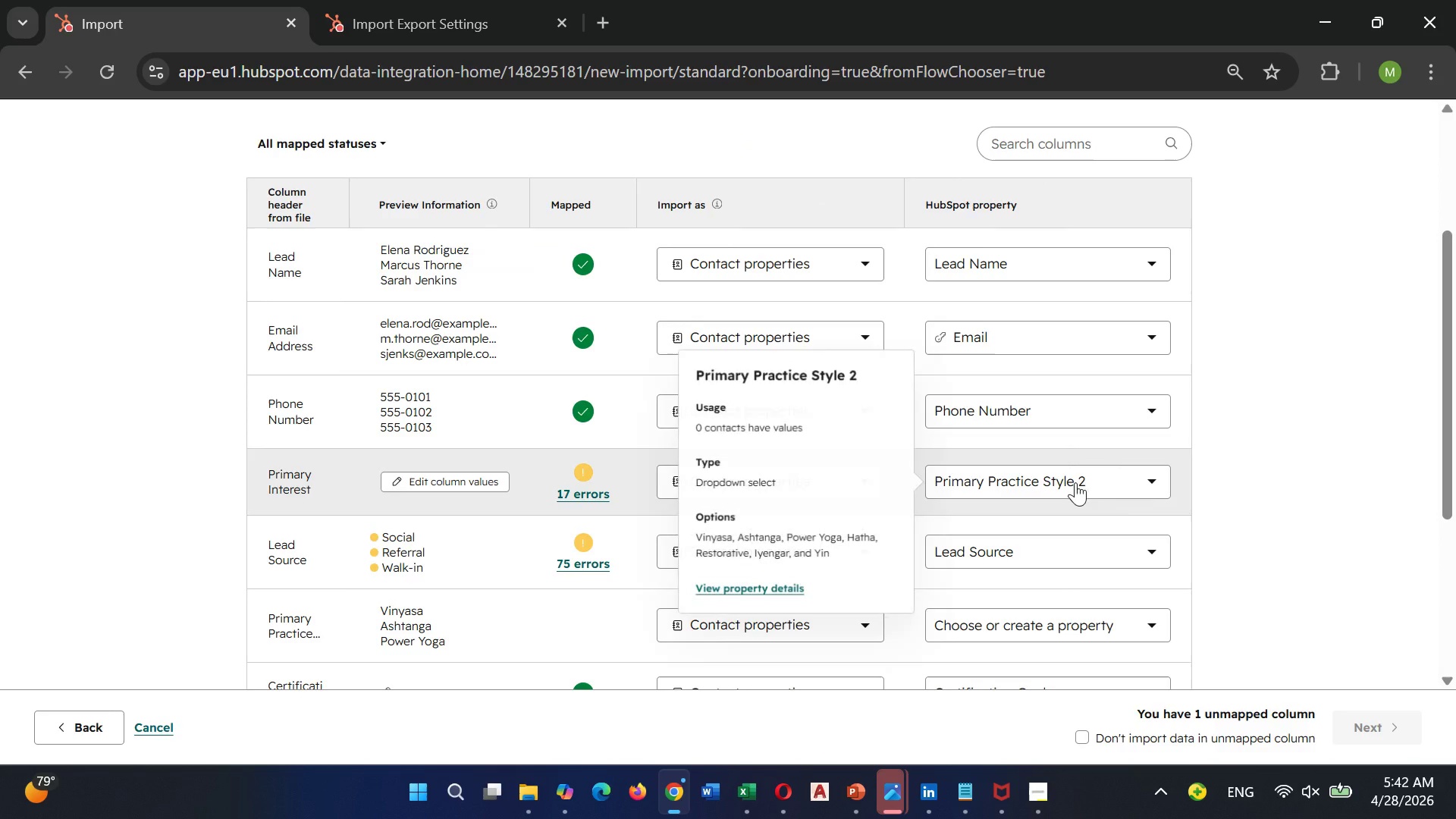 
left_click([1075, 482])
 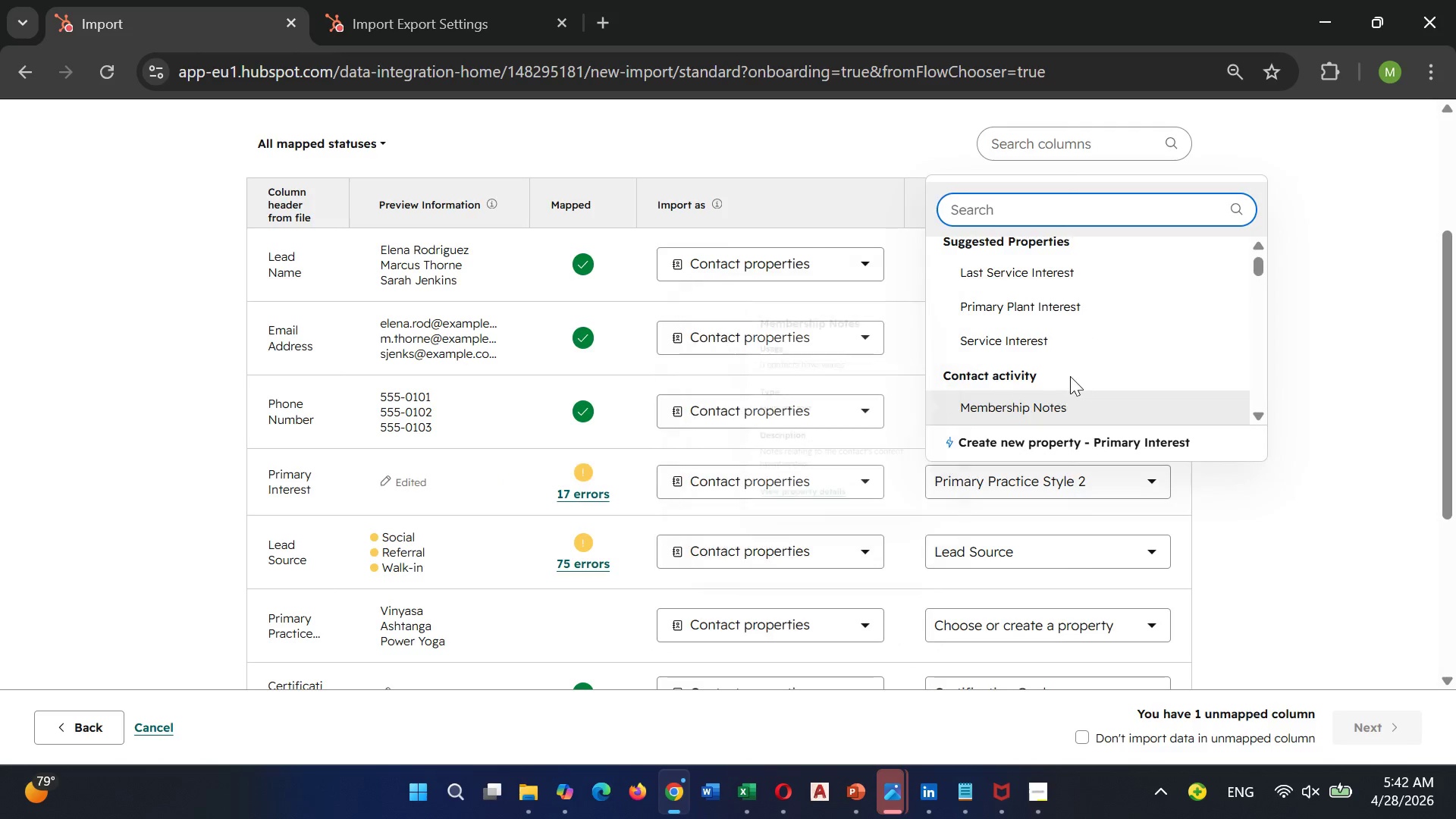 
scroll: coordinate [1070, 376], scroll_direction: down, amount: 5.0
 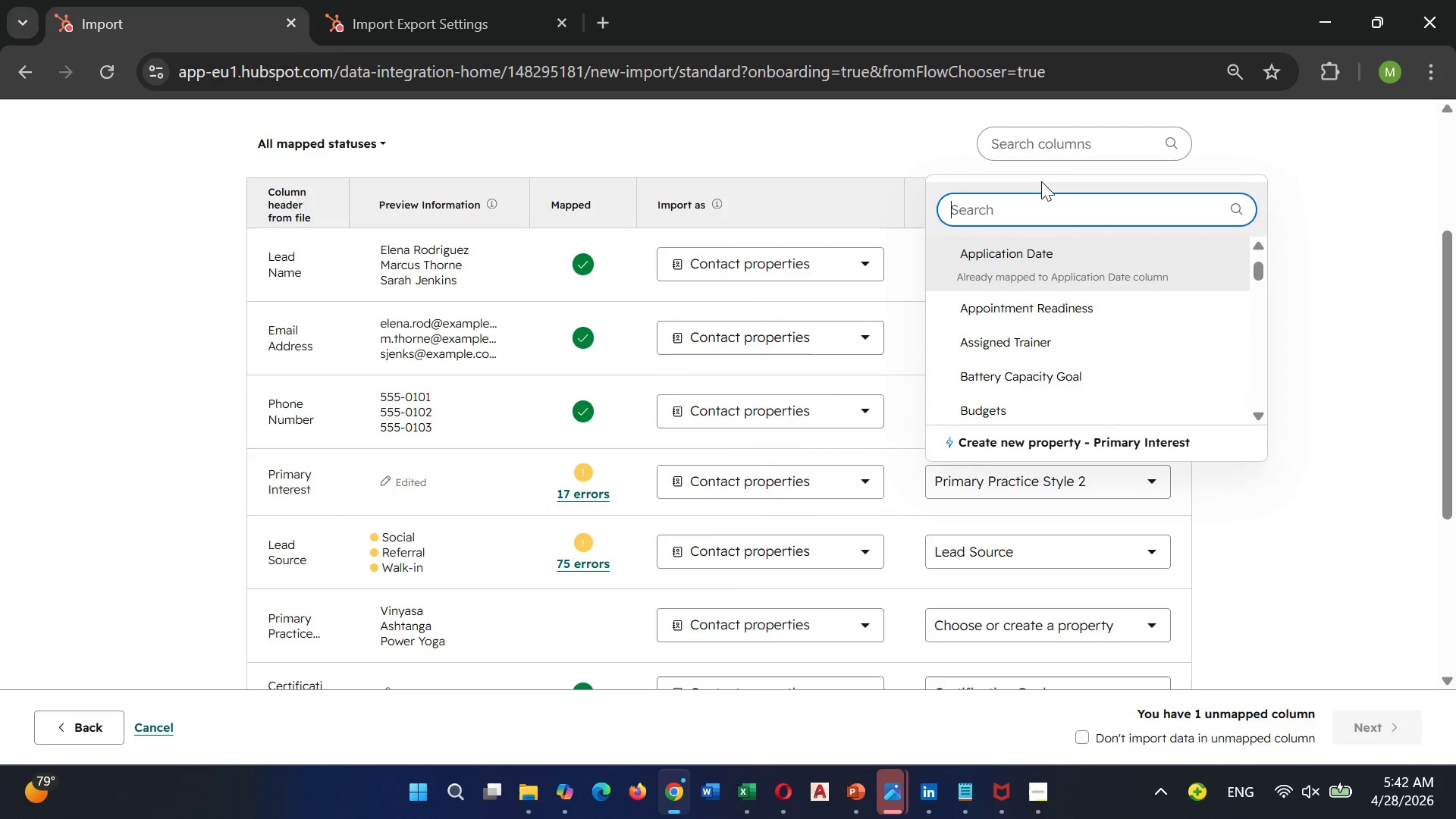 
type(Primary P)
 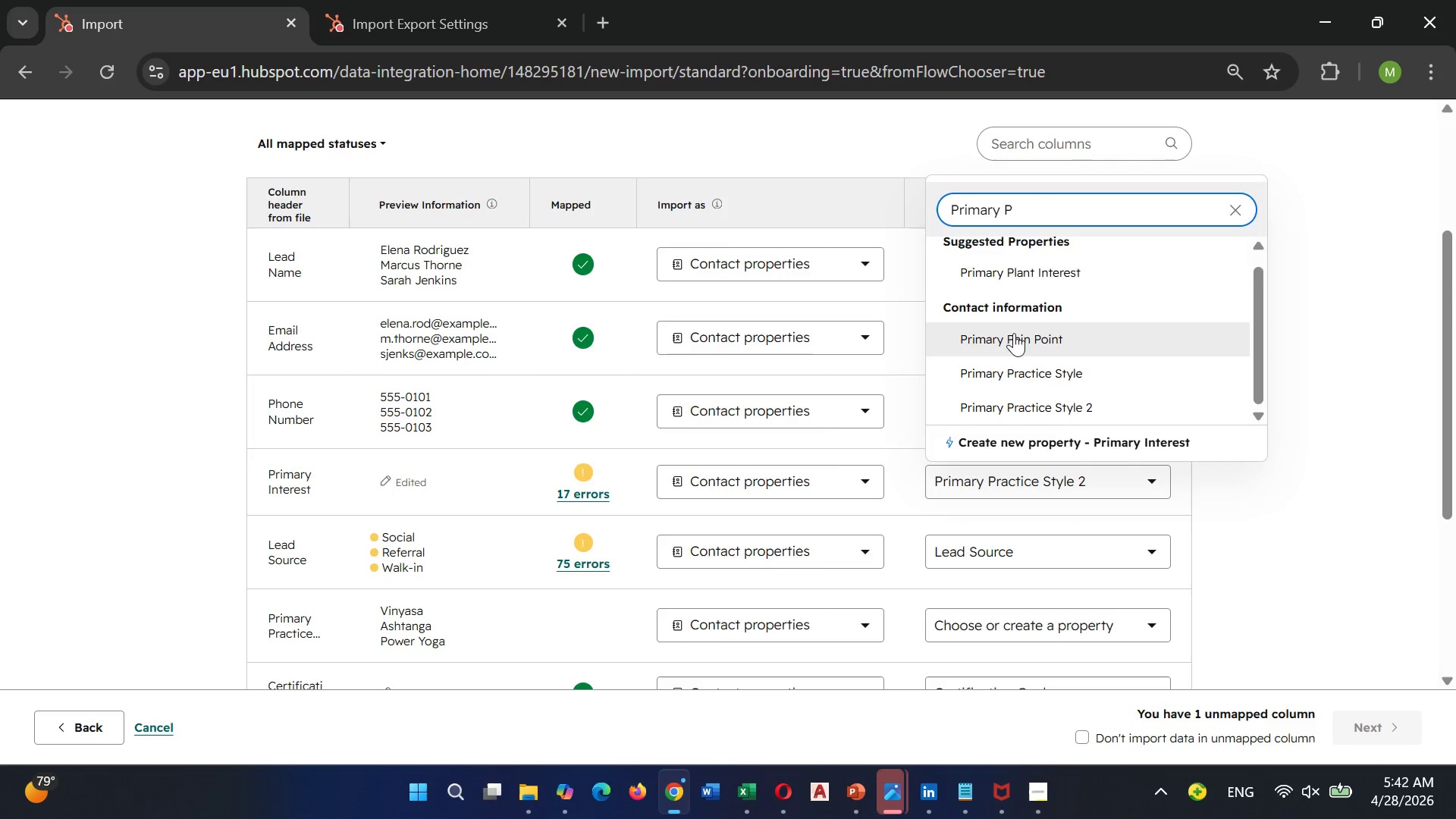 
left_click([1011, 372])
 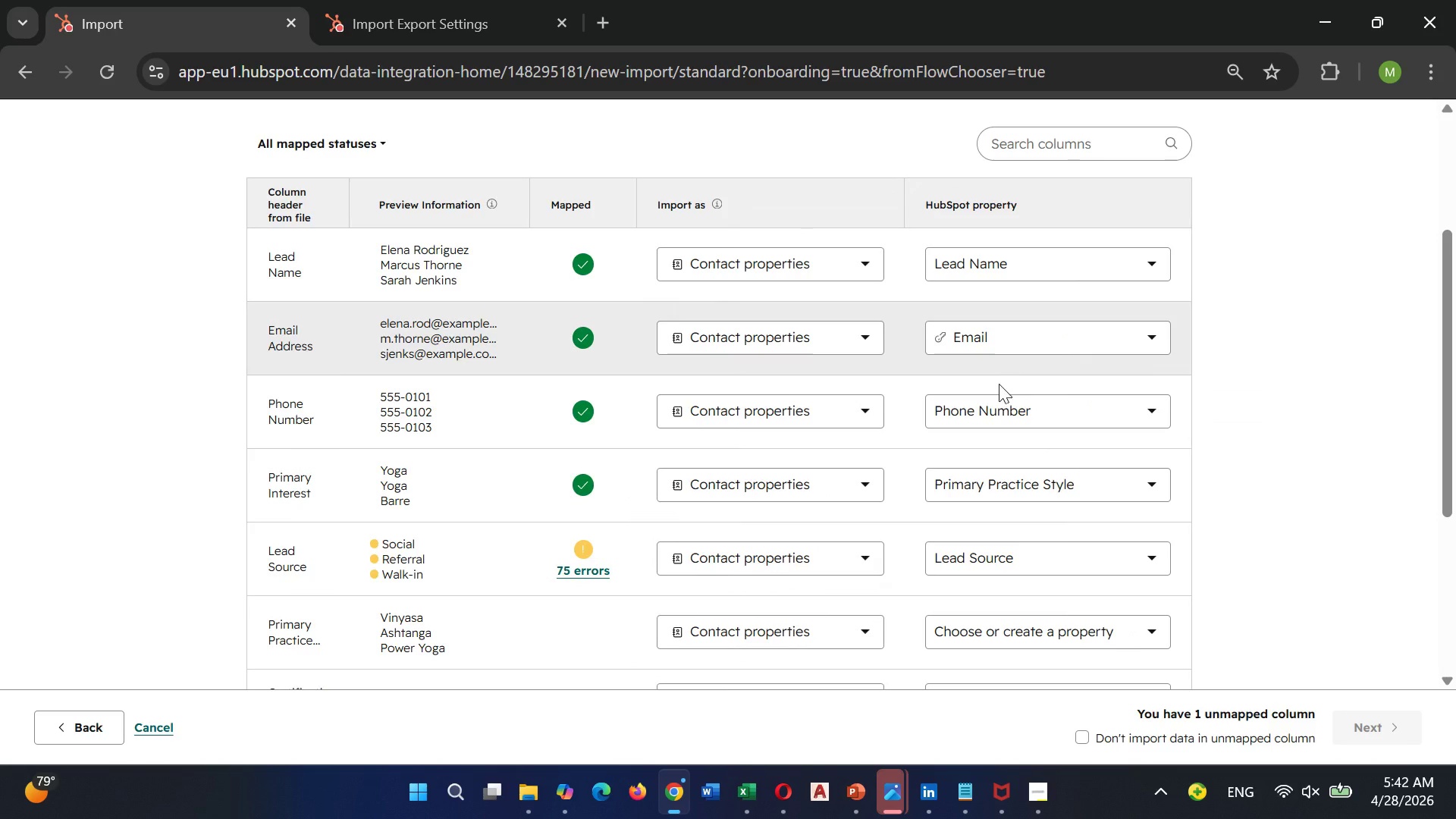 
mouse_move([928, 472])
 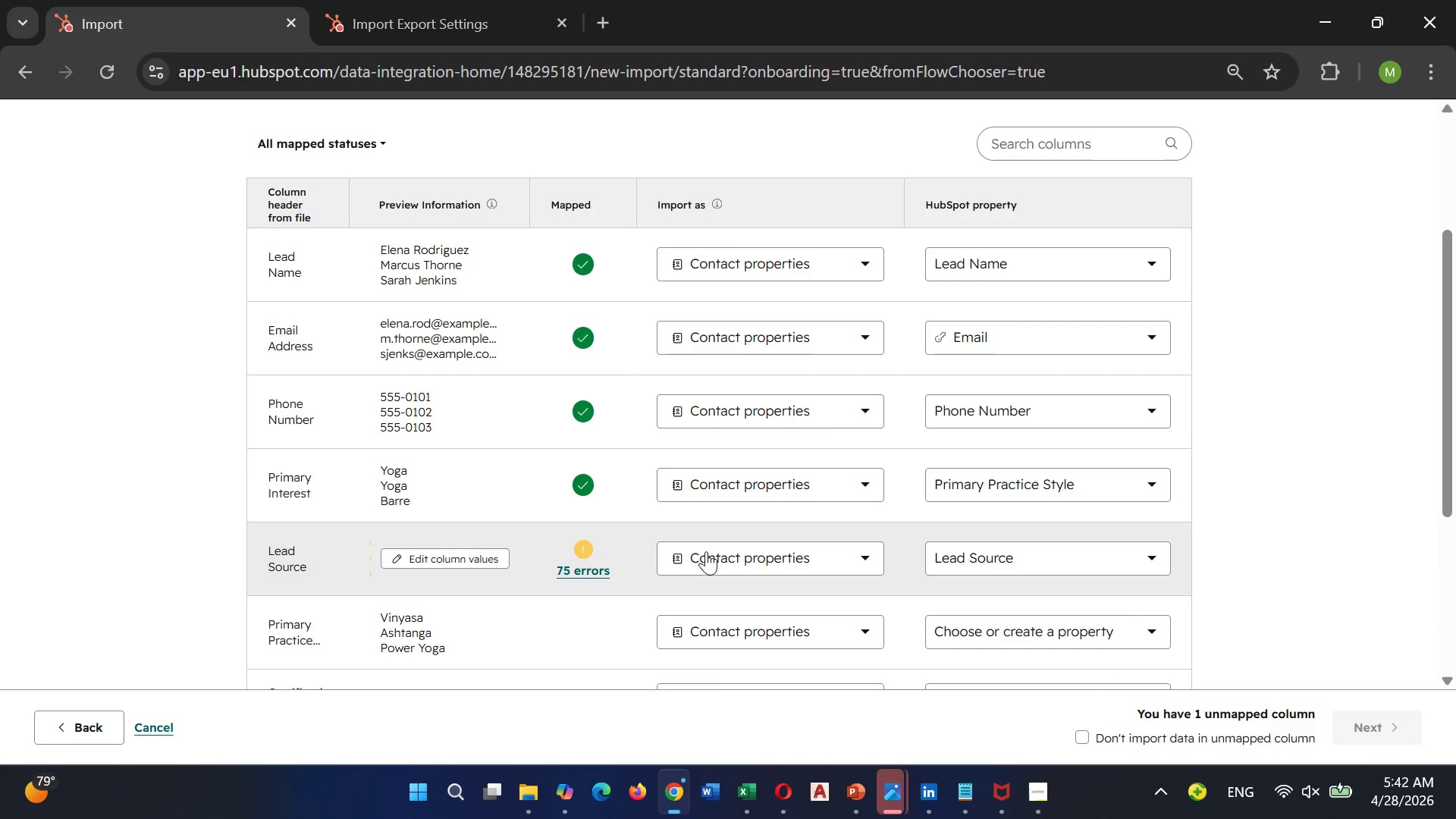 
mouse_move([1056, 562])
 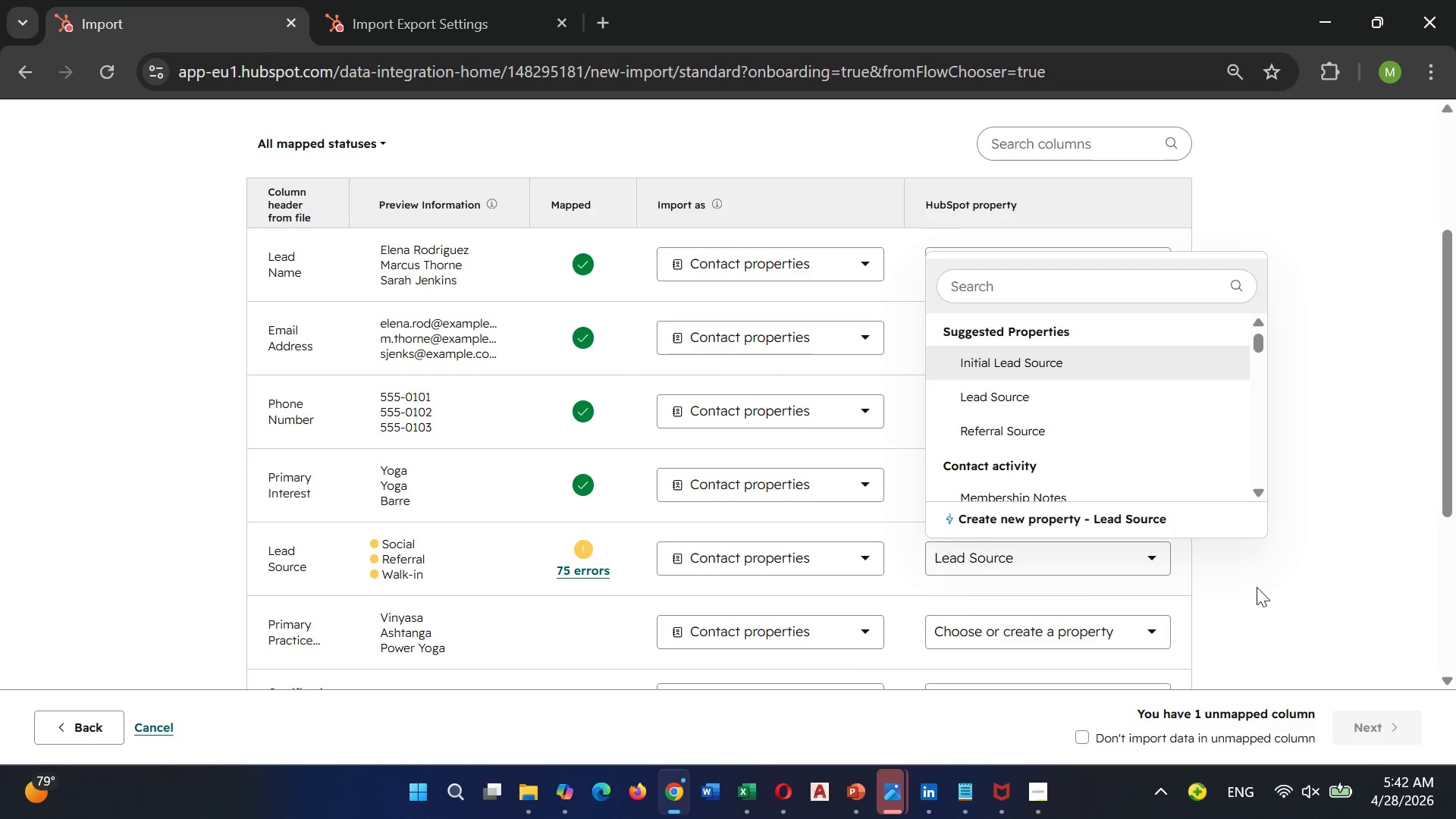 
left_click([1257, 587])
 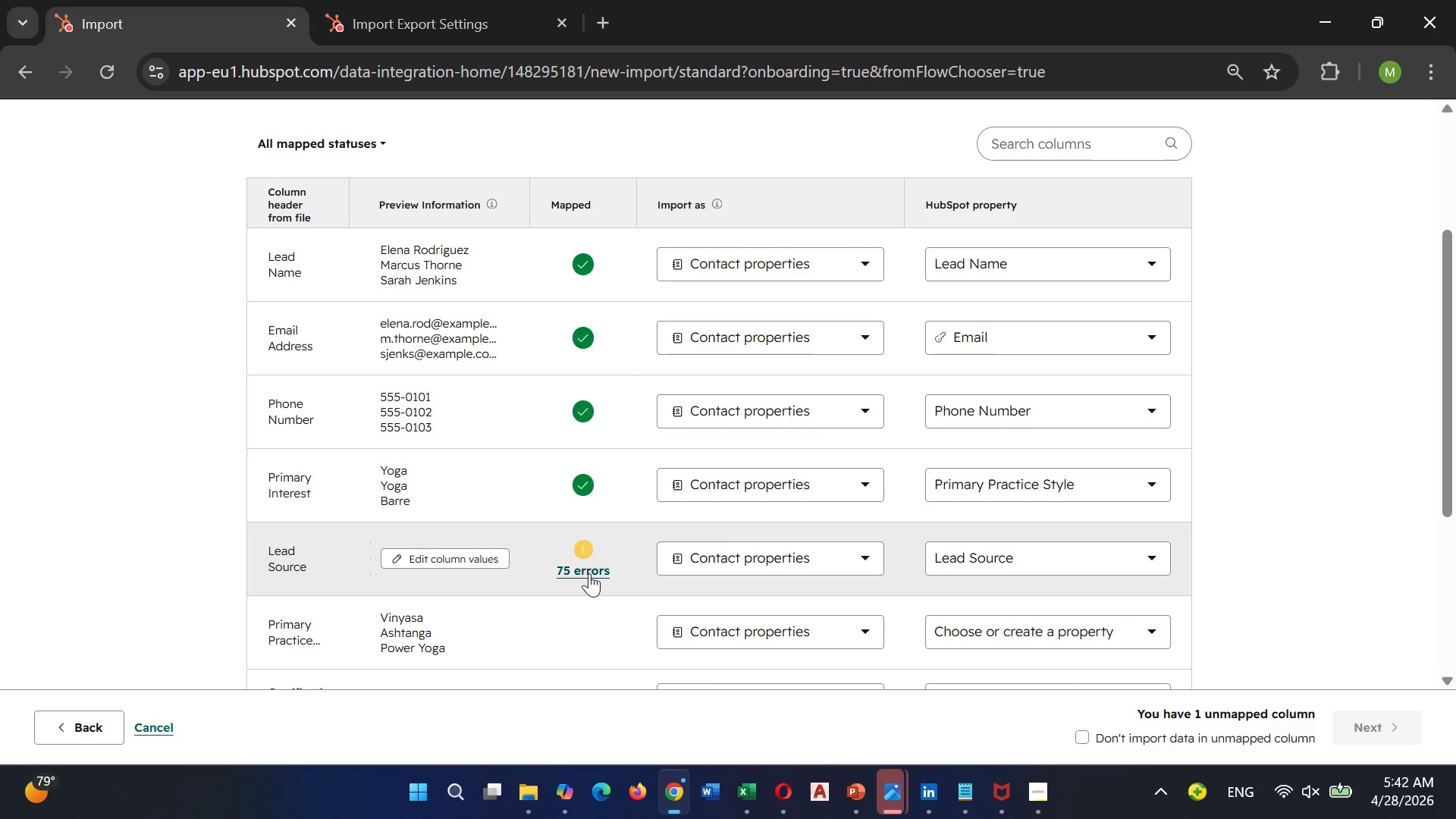 
left_click([589, 573])
 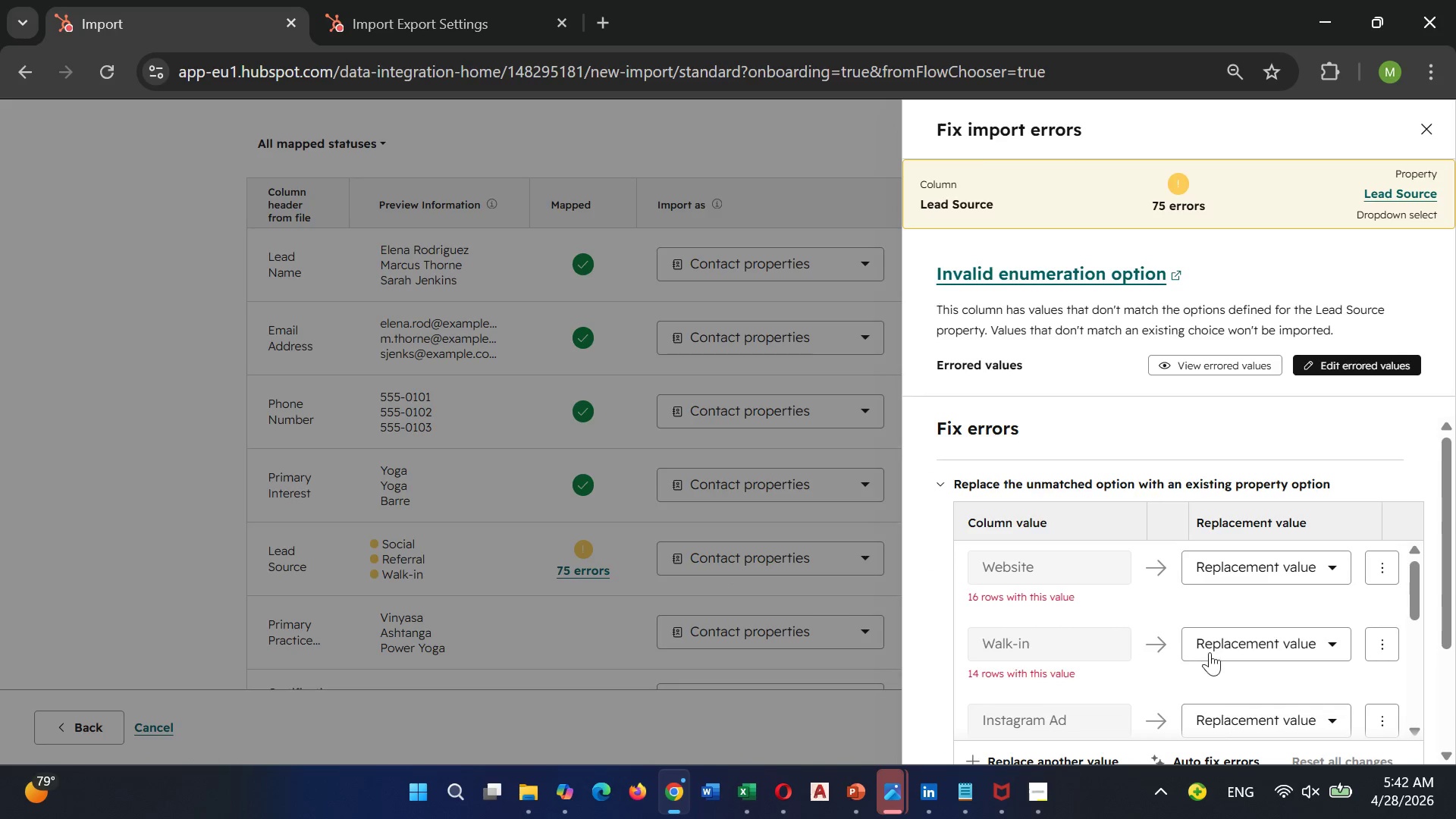 
left_click([1223, 569])
 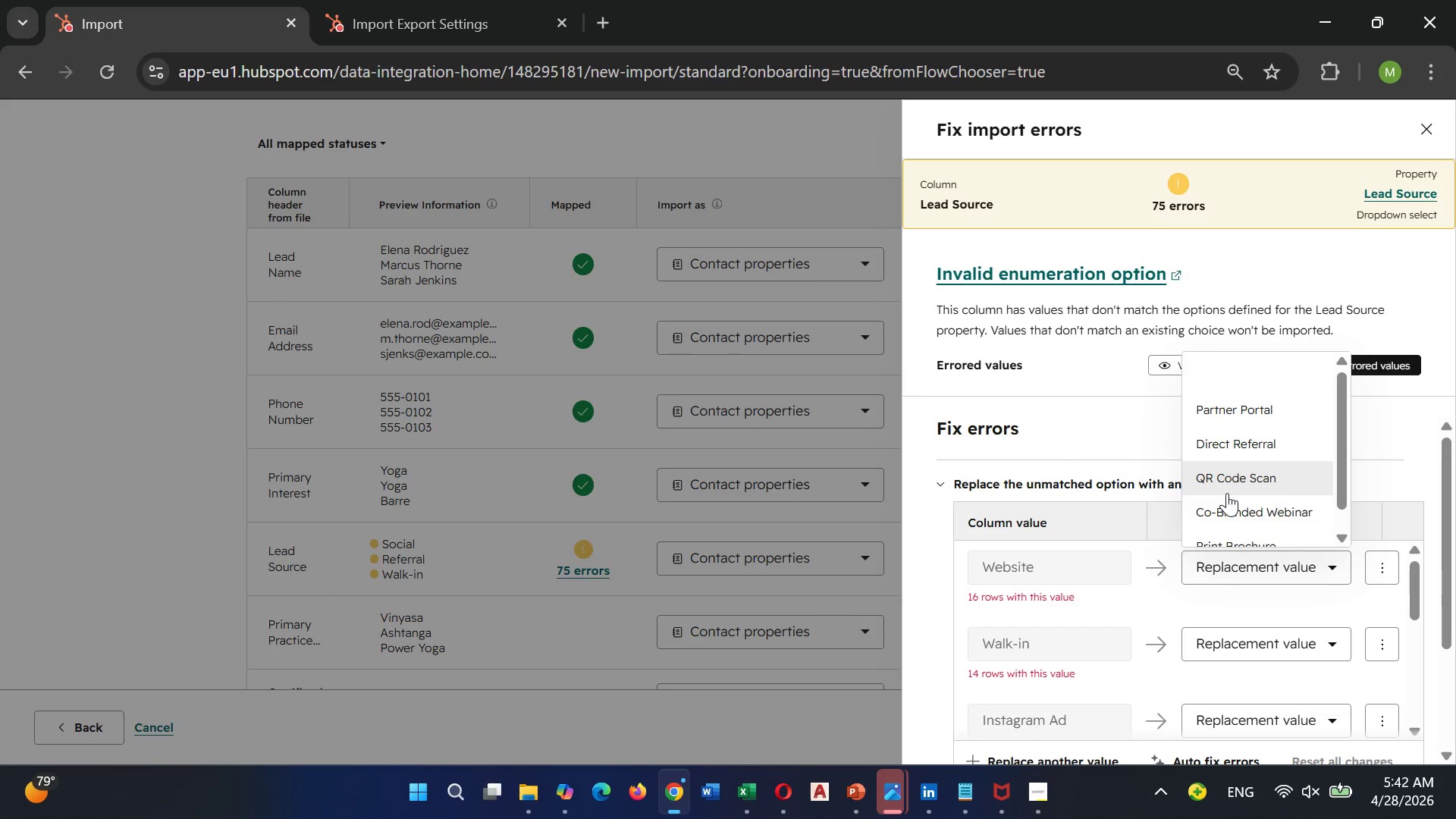 
scroll: coordinate [1227, 493], scroll_direction: down, amount: 2.0
 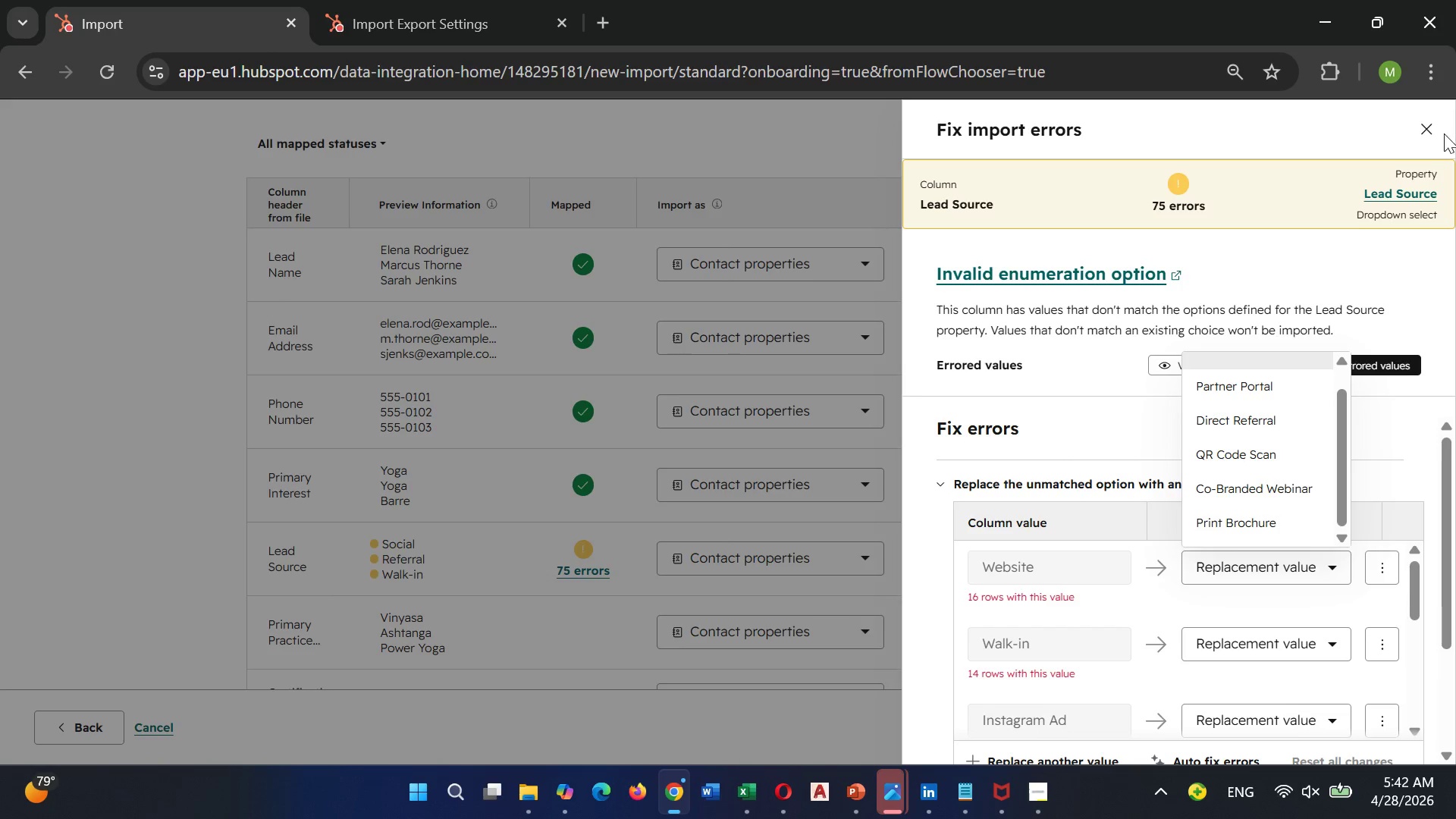 
left_click([1430, 130])
 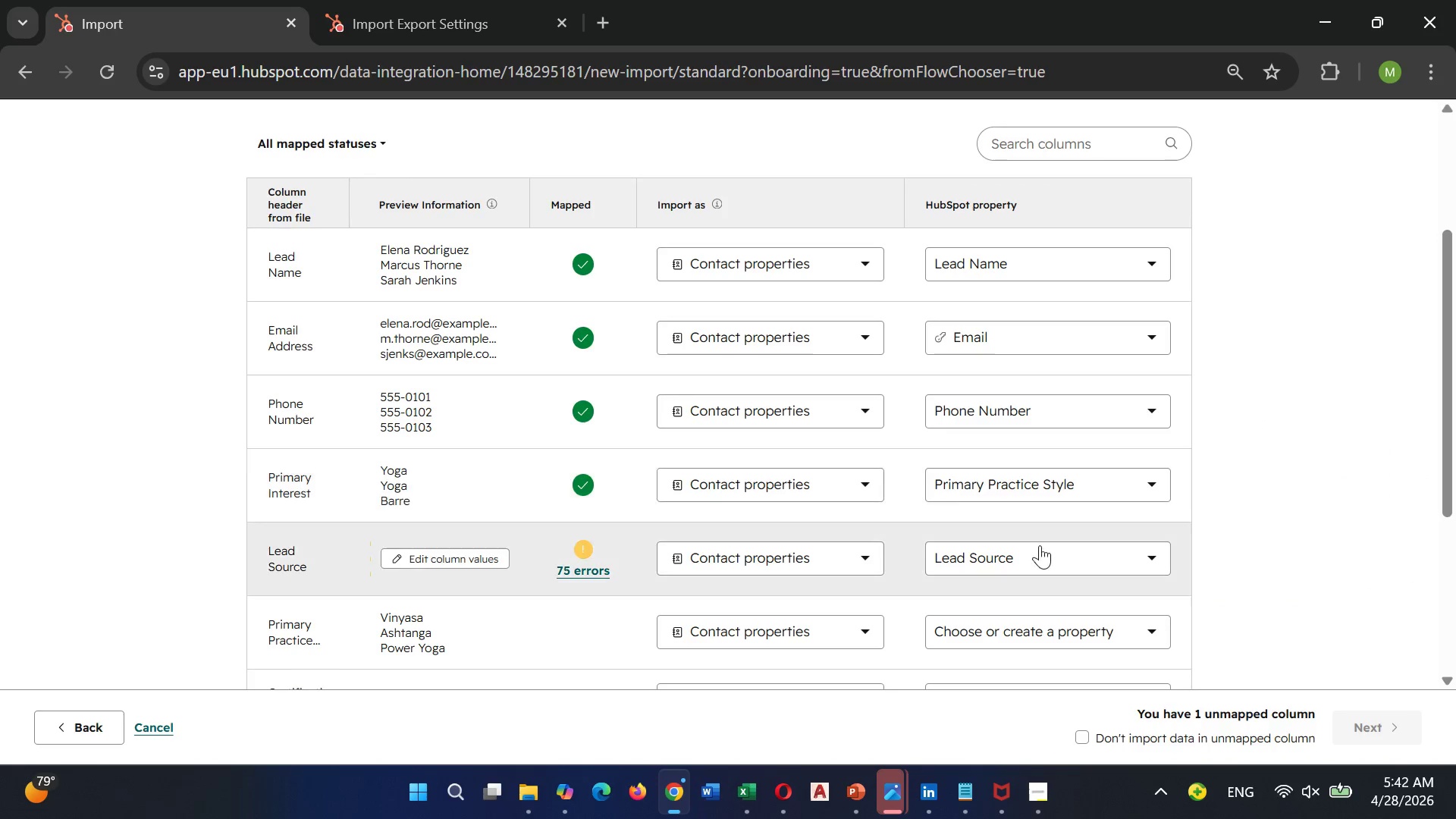 
left_click([1040, 545])
 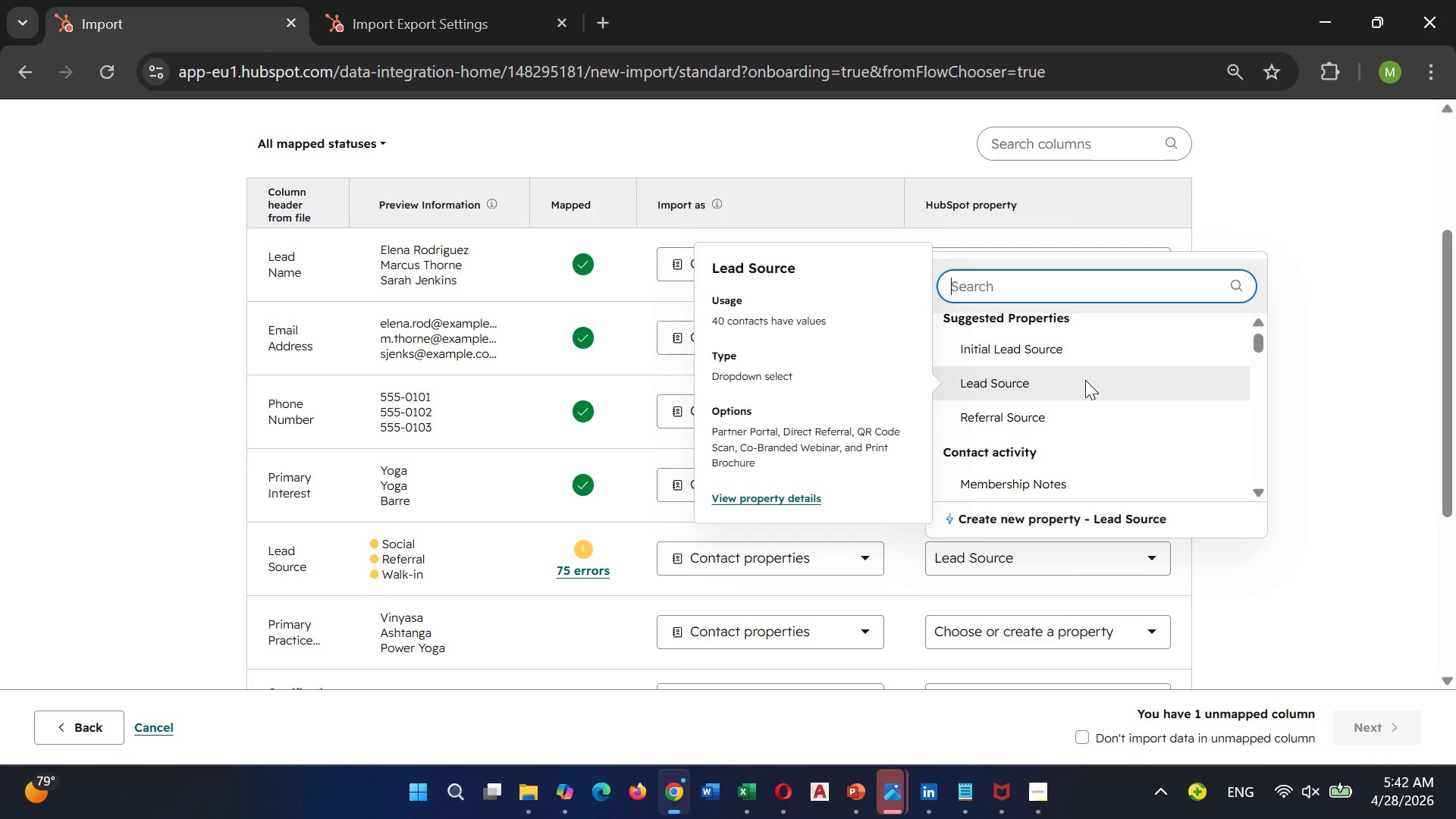 
left_click([1065, 337])
 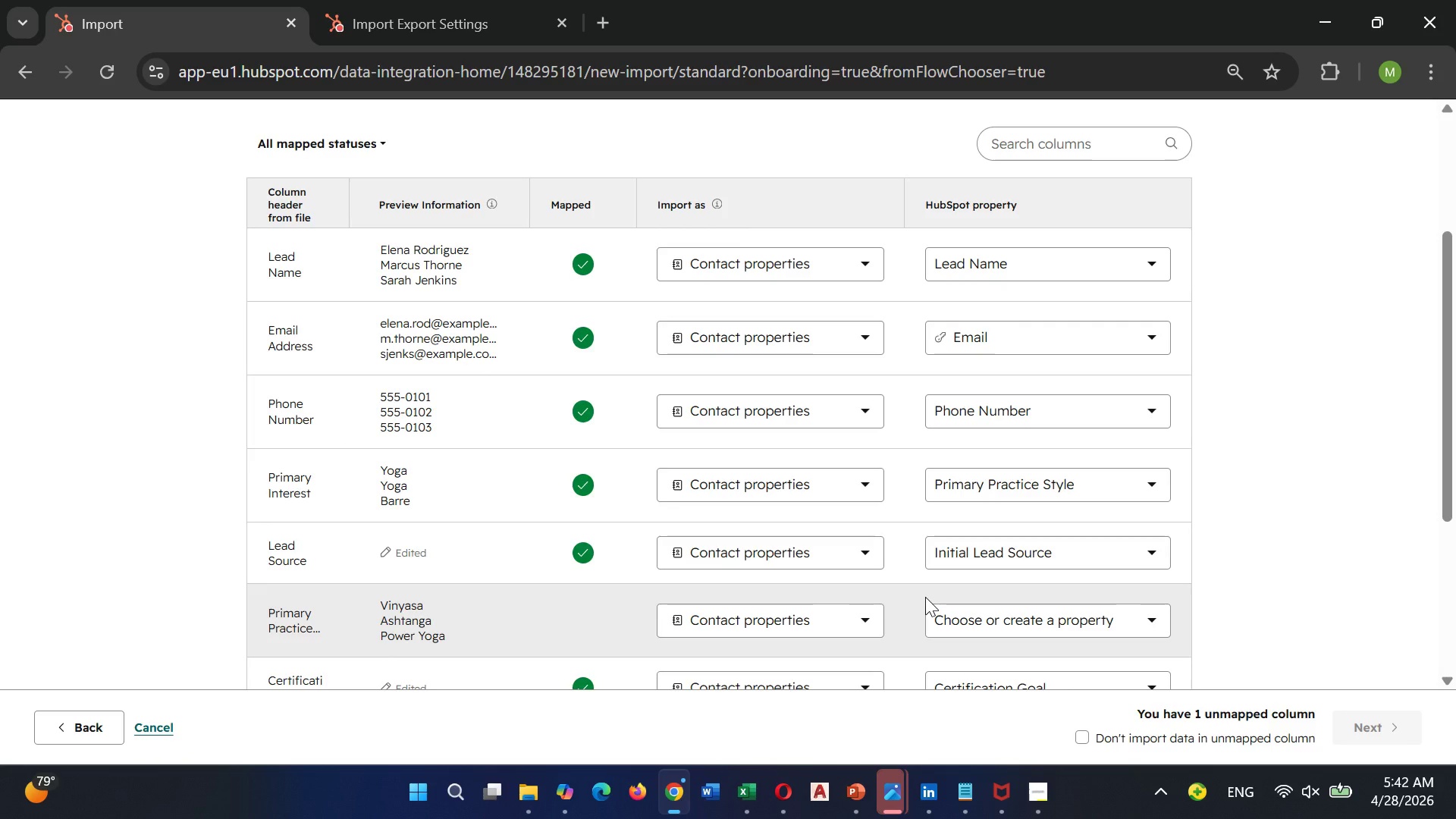 
scroll: coordinate [925, 597], scroll_direction: down, amount: 1.0
 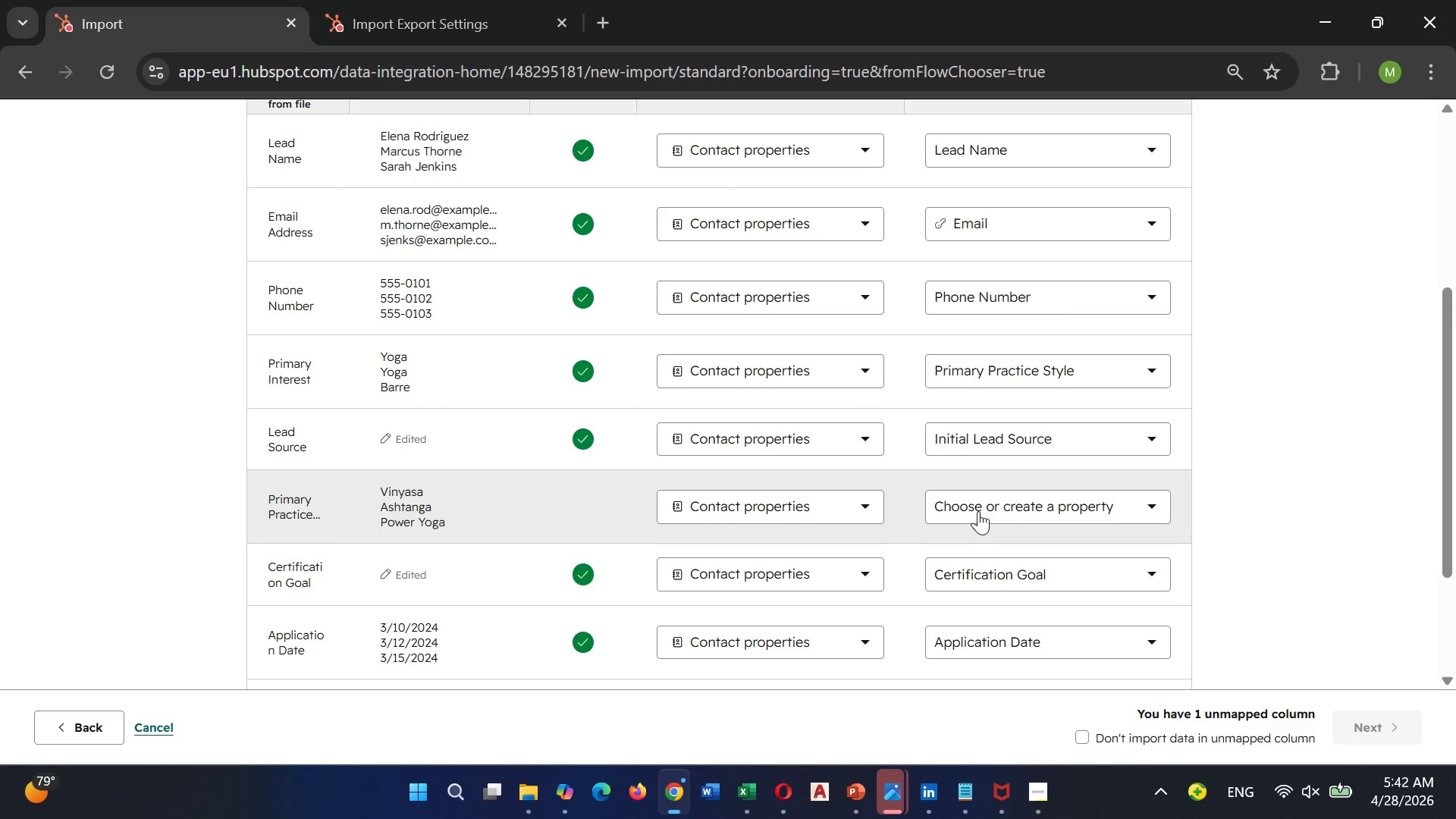 
wait(7.62)
 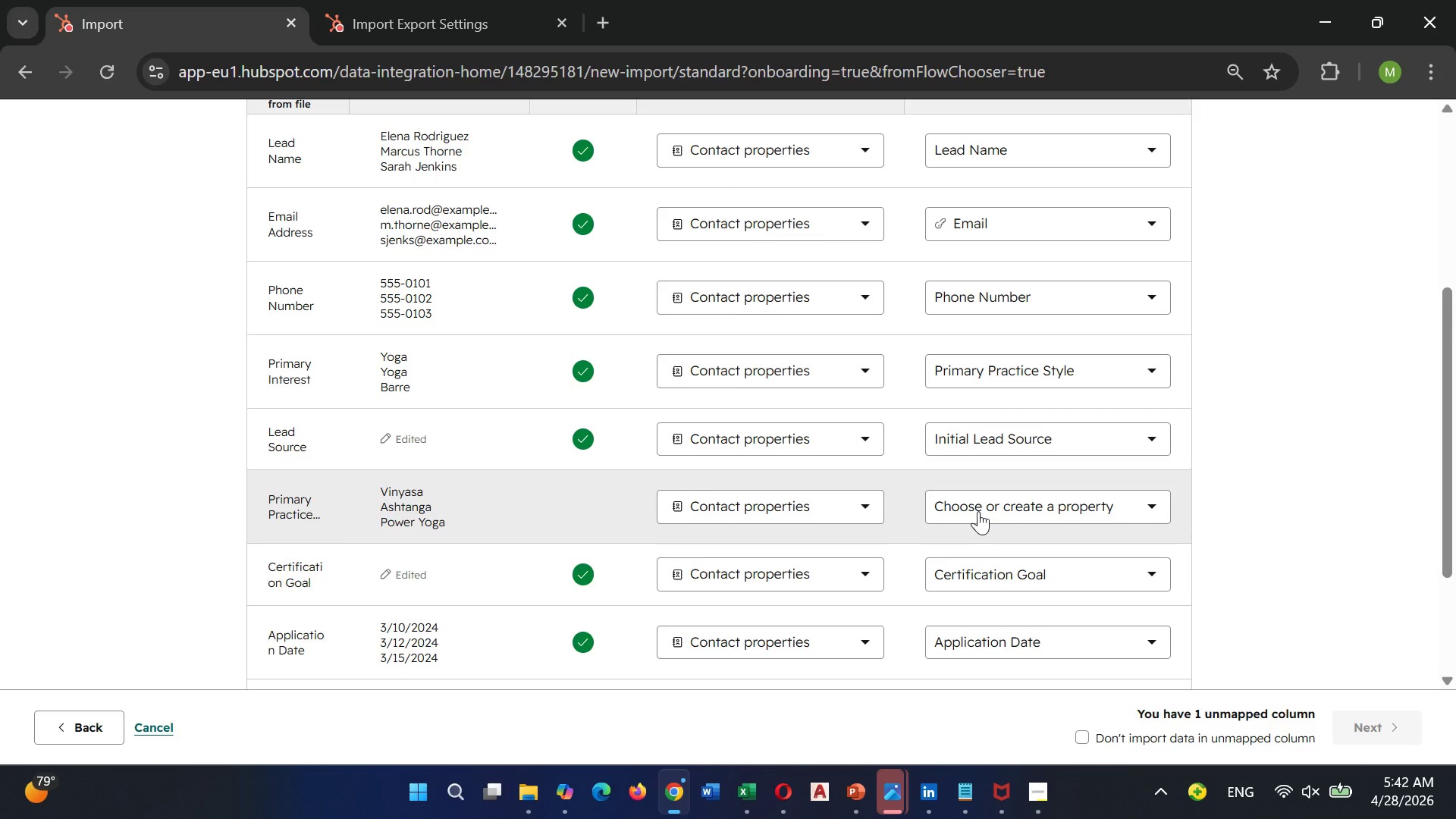 
left_click([293, 506])
 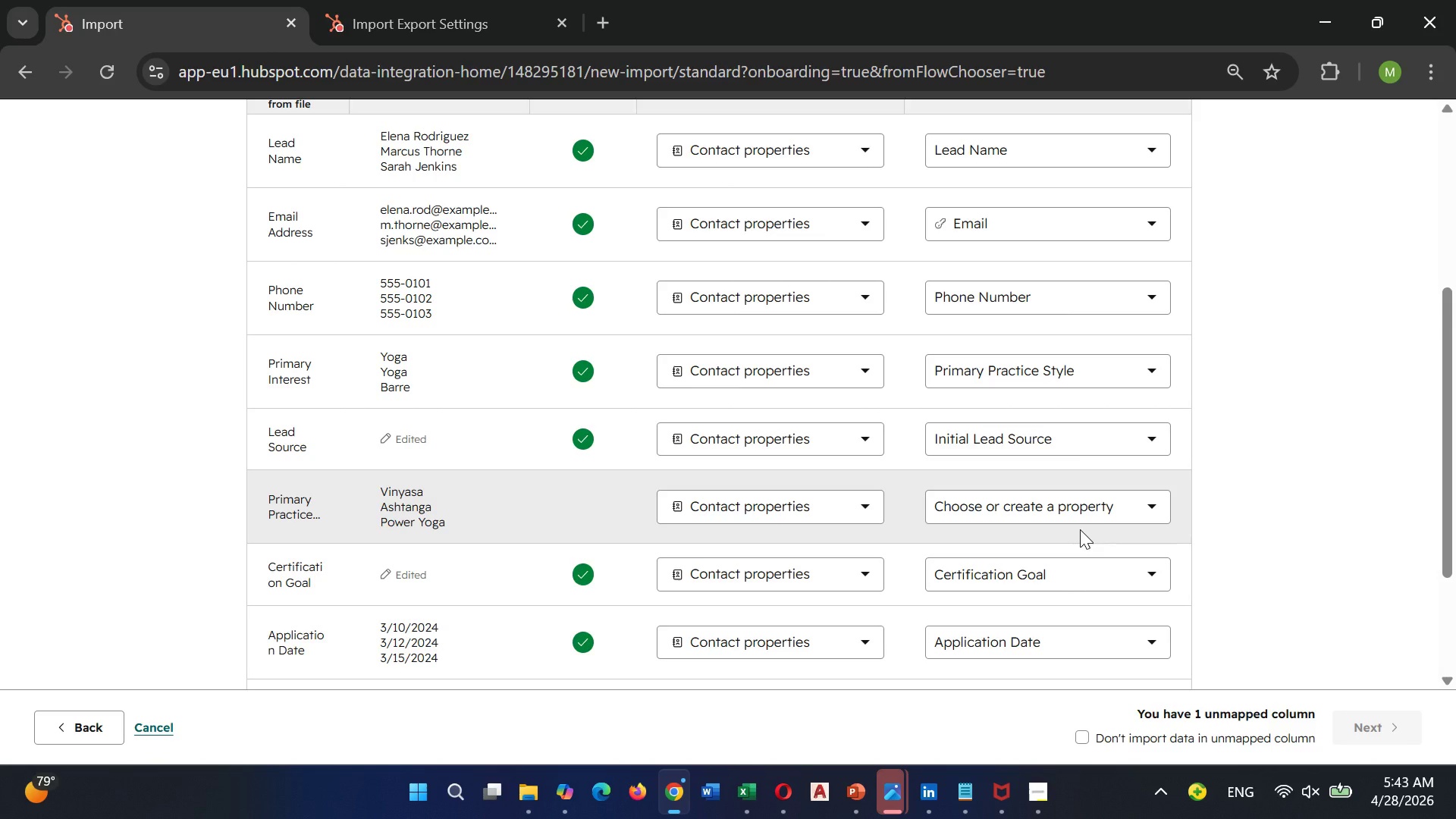 
wait(5.56)
 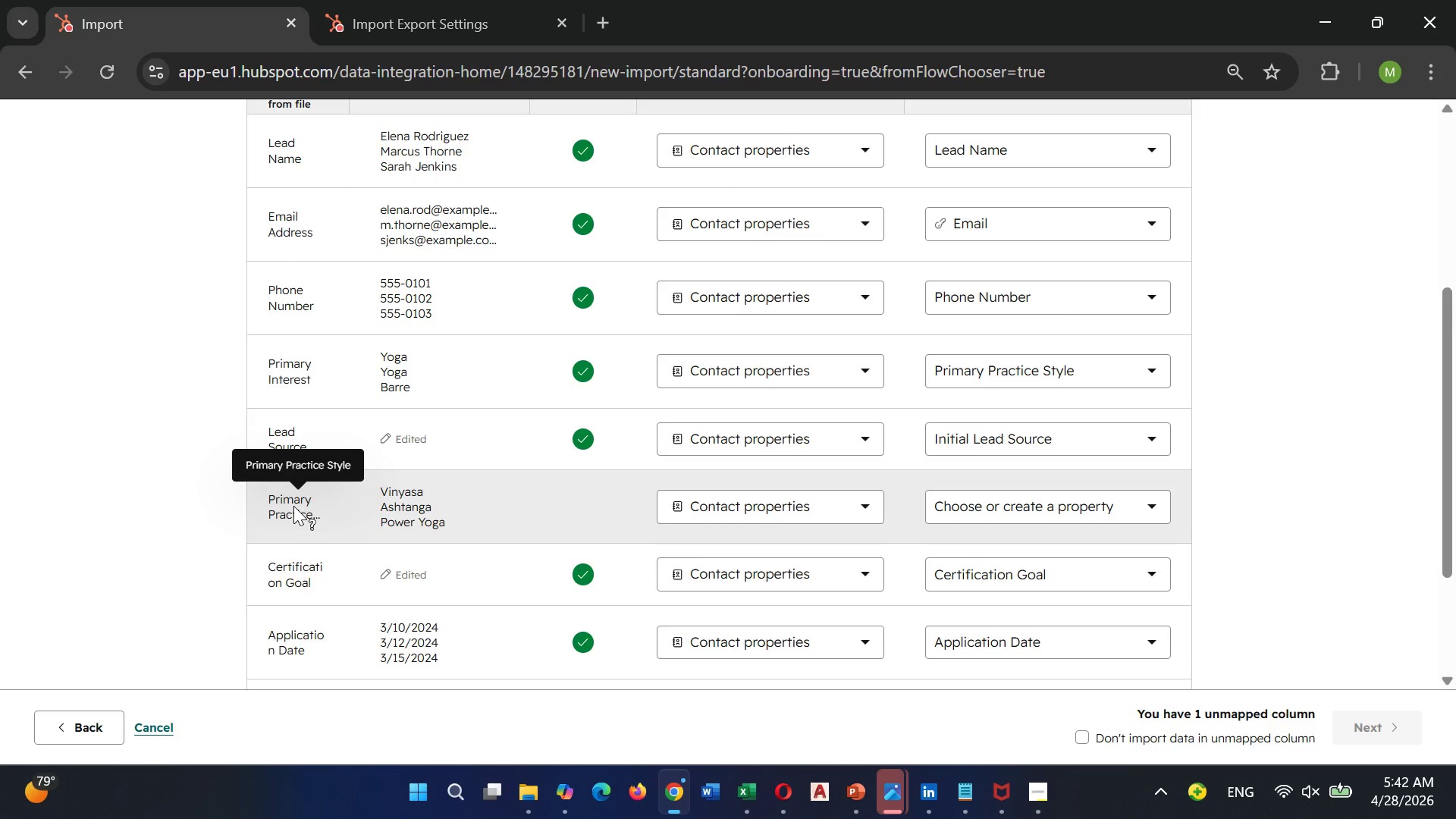 
left_click([1153, 510])
 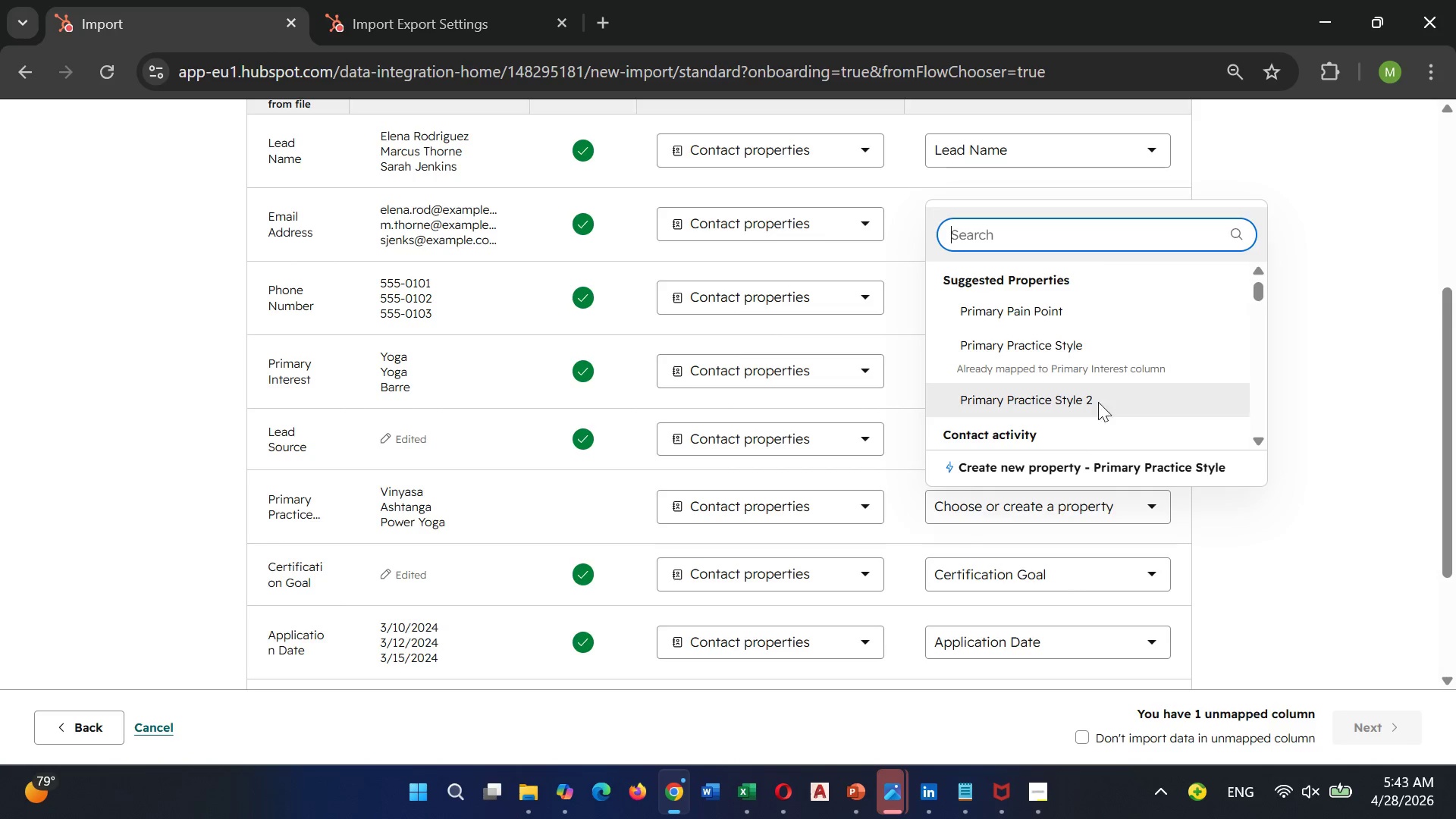 
scroll: coordinate [1098, 401], scroll_direction: down, amount: 1.0
 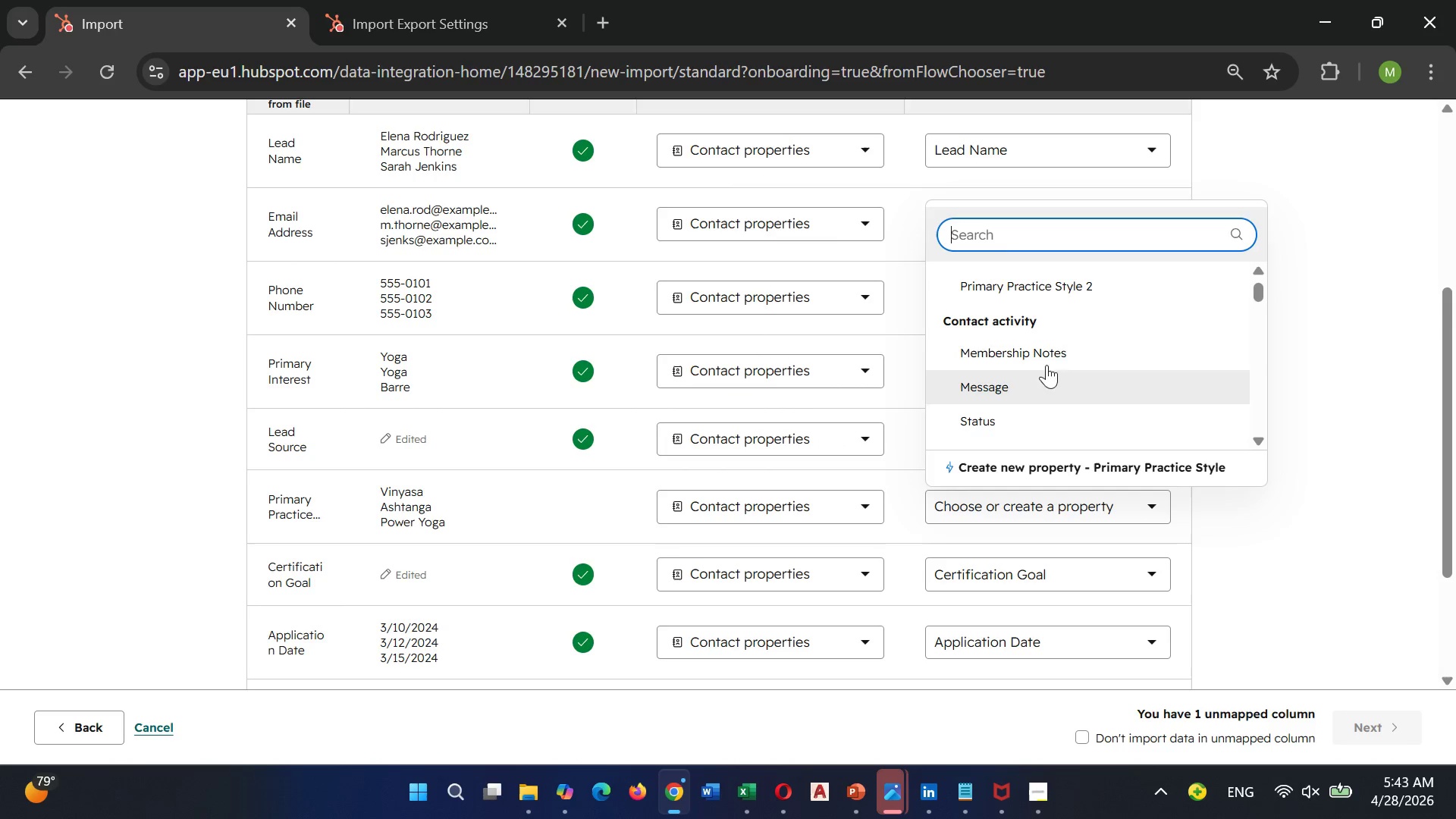 
left_click([596, 512])
 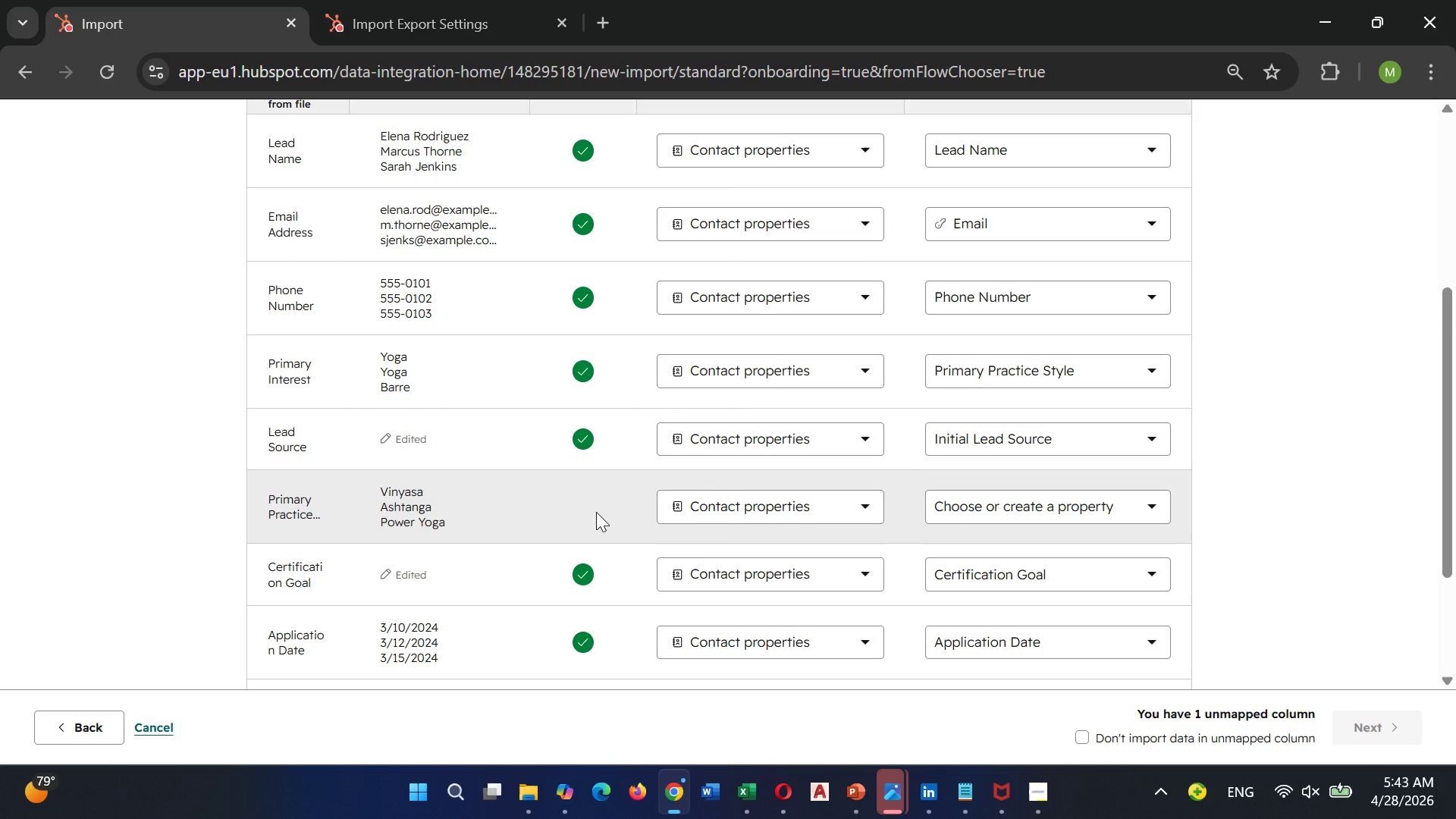 
left_click([596, 512])
 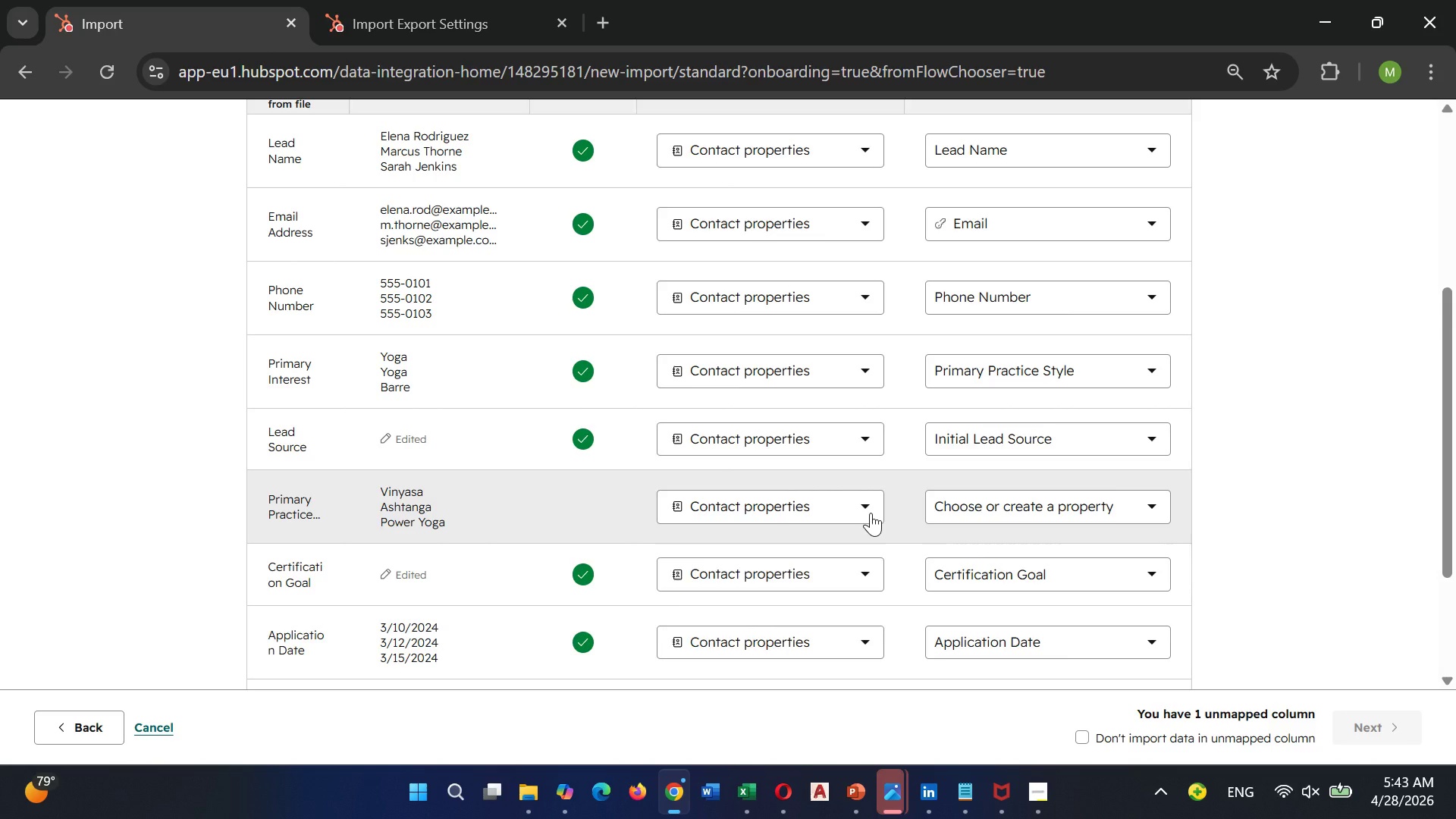 
left_click([871, 513])
 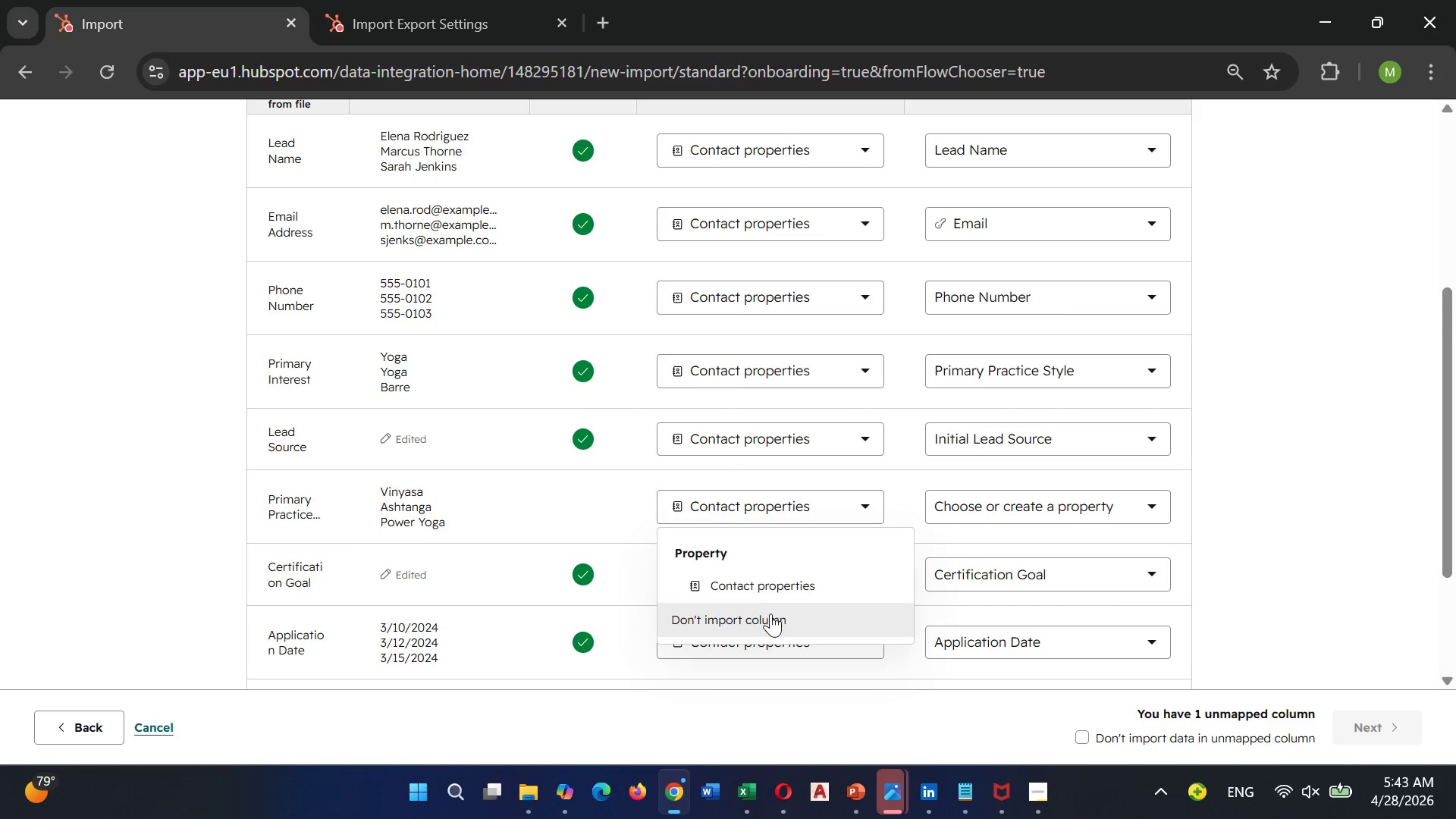 
left_click([770, 613])
 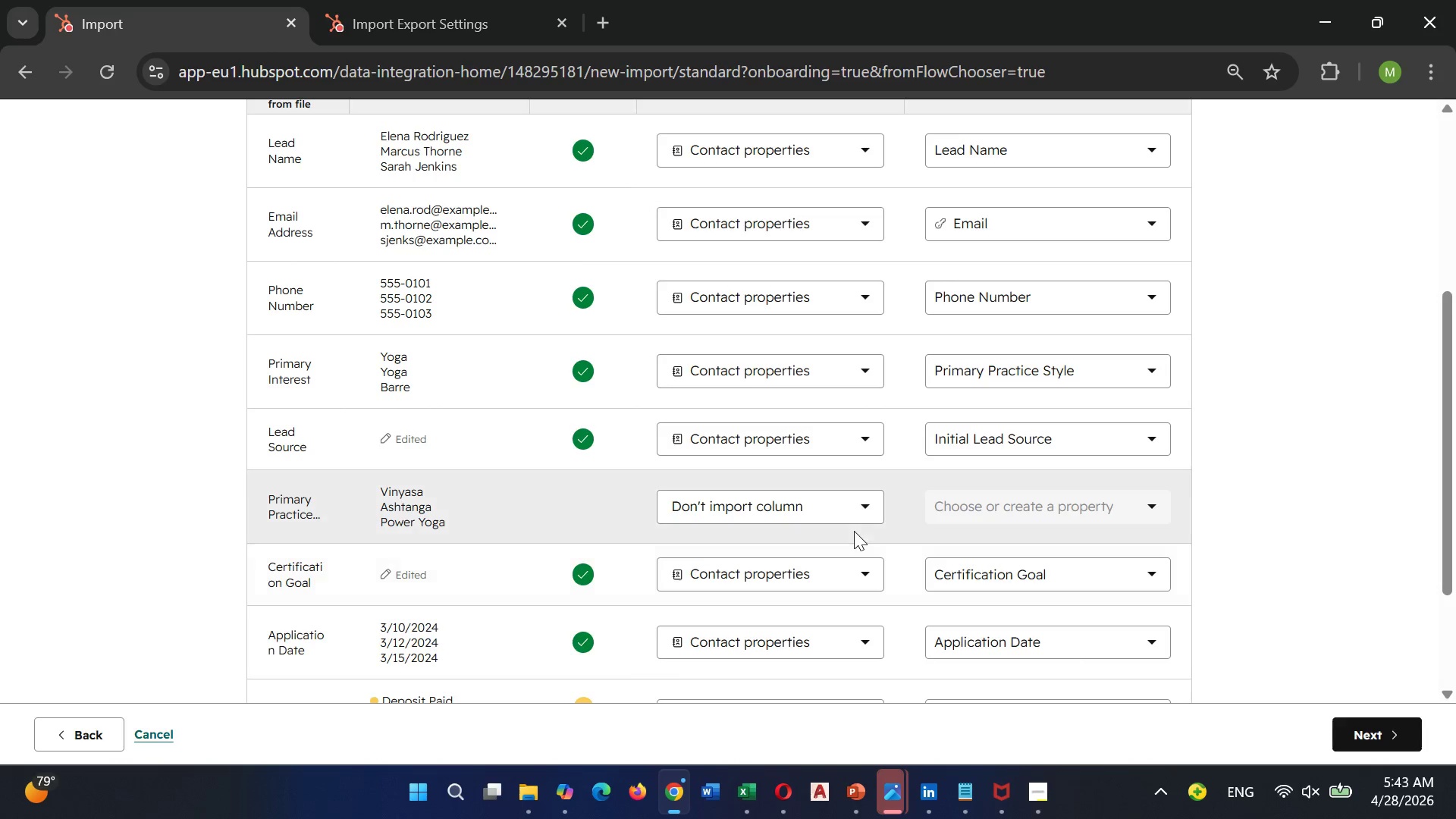 
left_click([865, 508])
 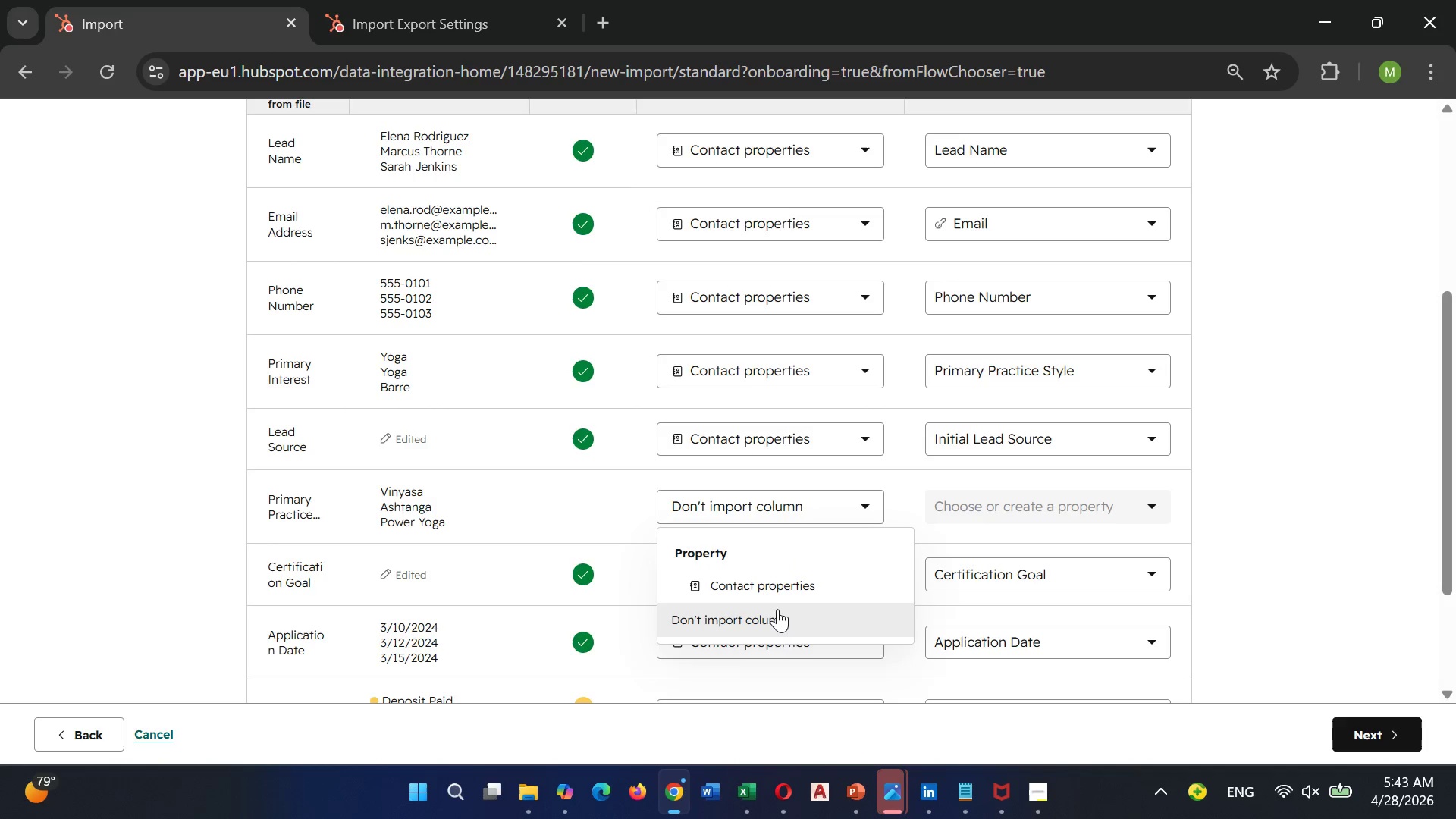 
left_click([777, 613])
 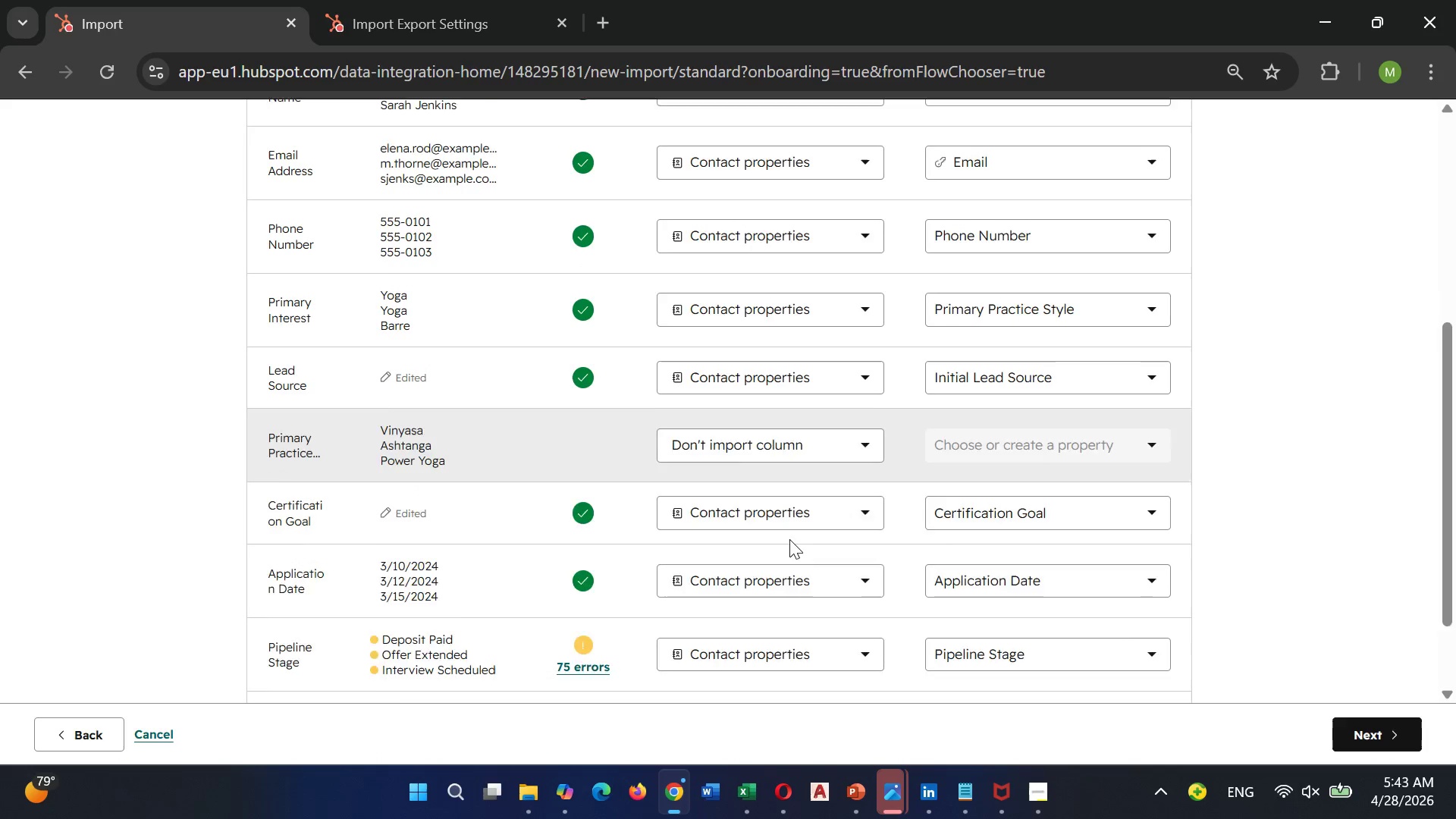 
scroll: coordinate [789, 539], scroll_direction: down, amount: 3.0
 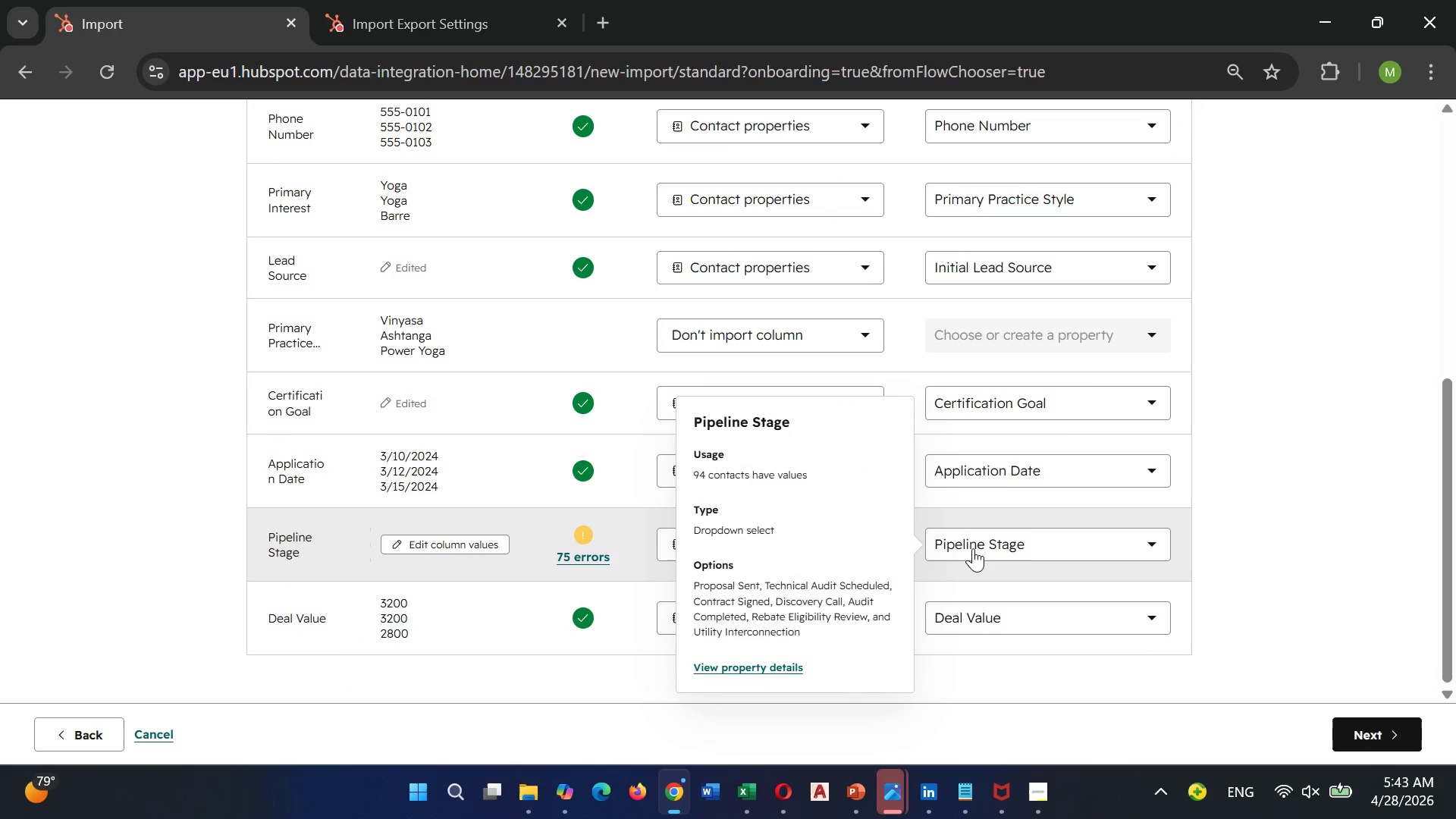 
left_click([973, 548])
 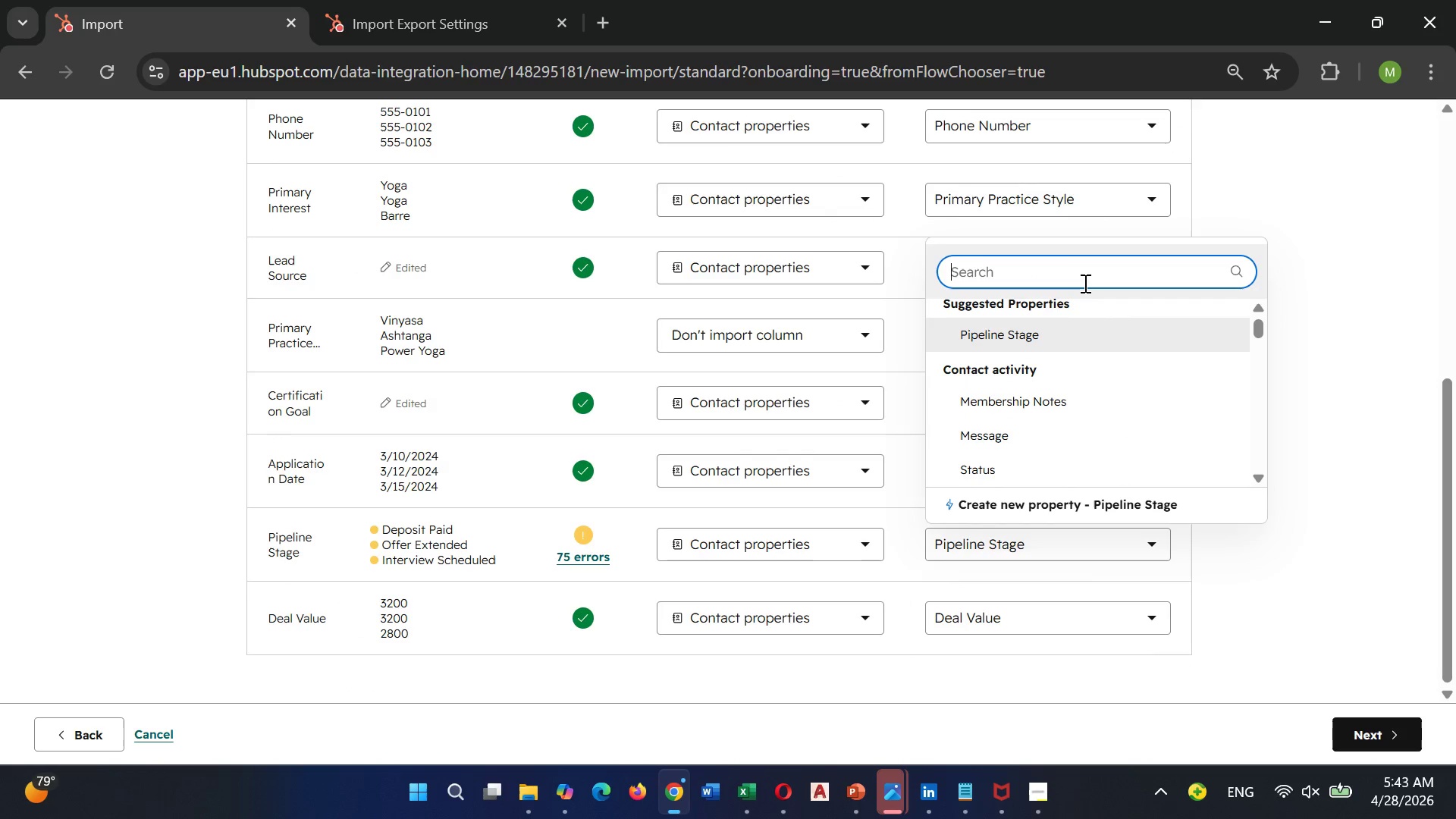 
wait(7.3)
 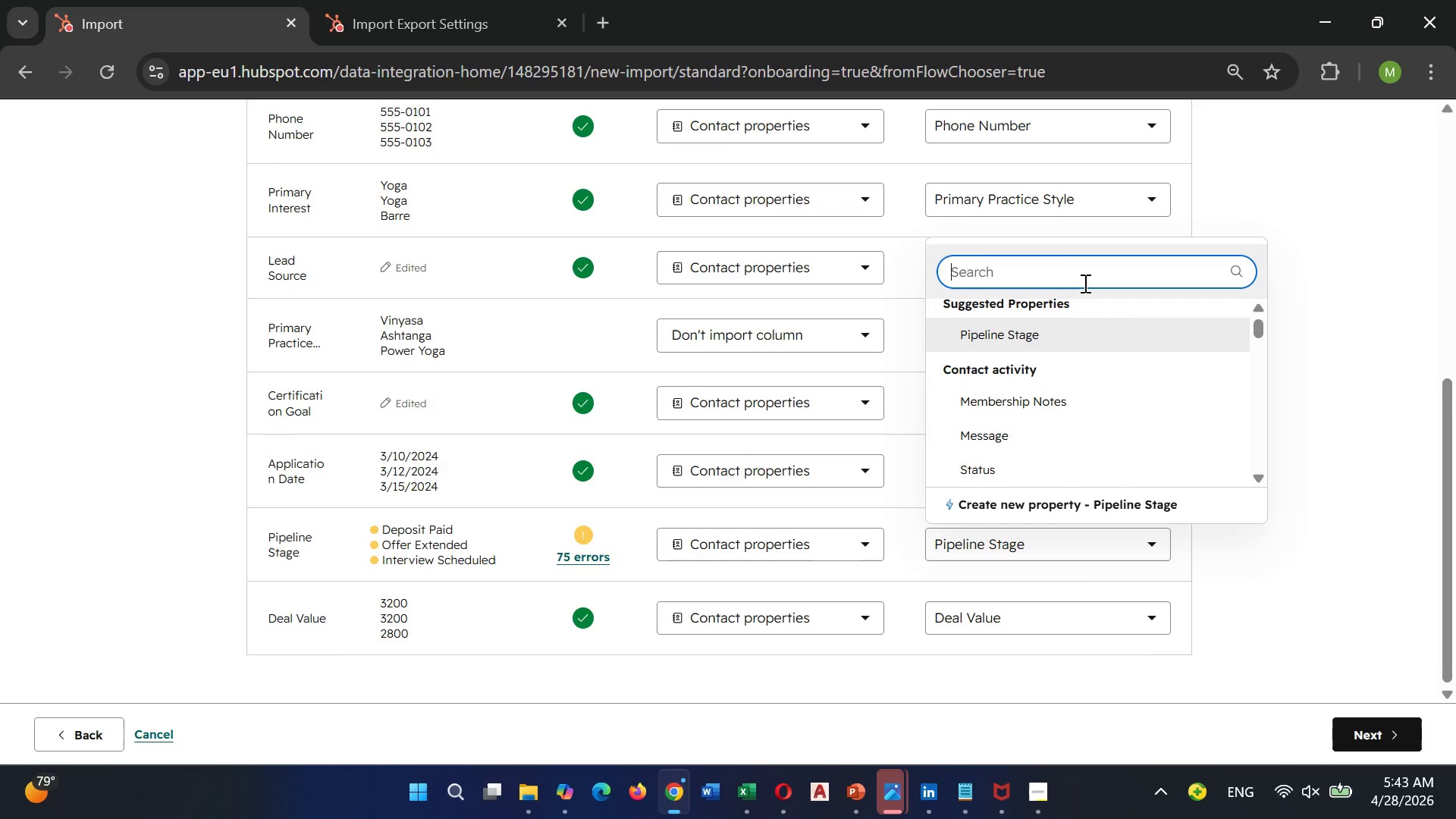 
type(Yy)
key(Backspace)
type(TT)
 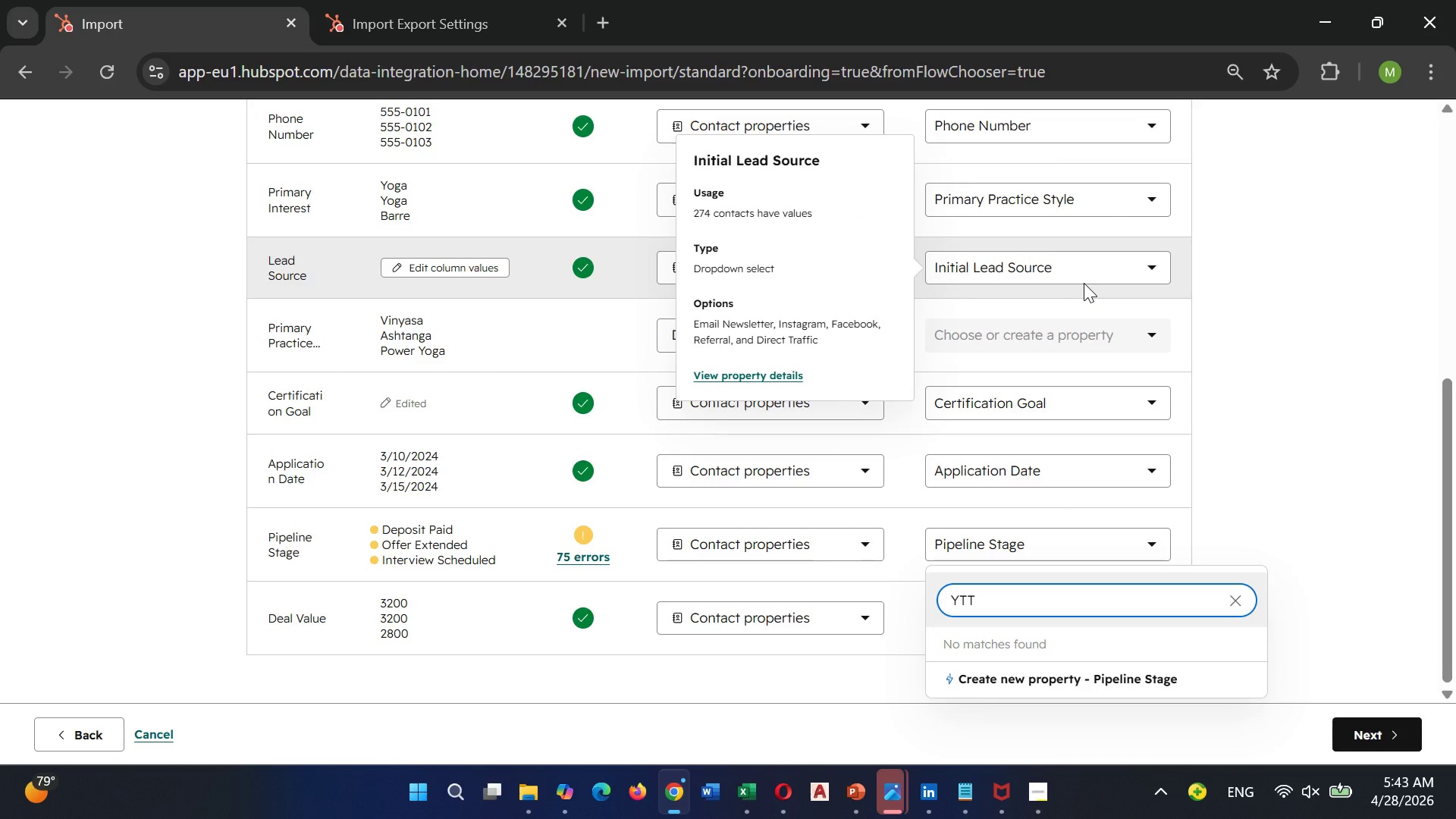 
wait(7.75)
 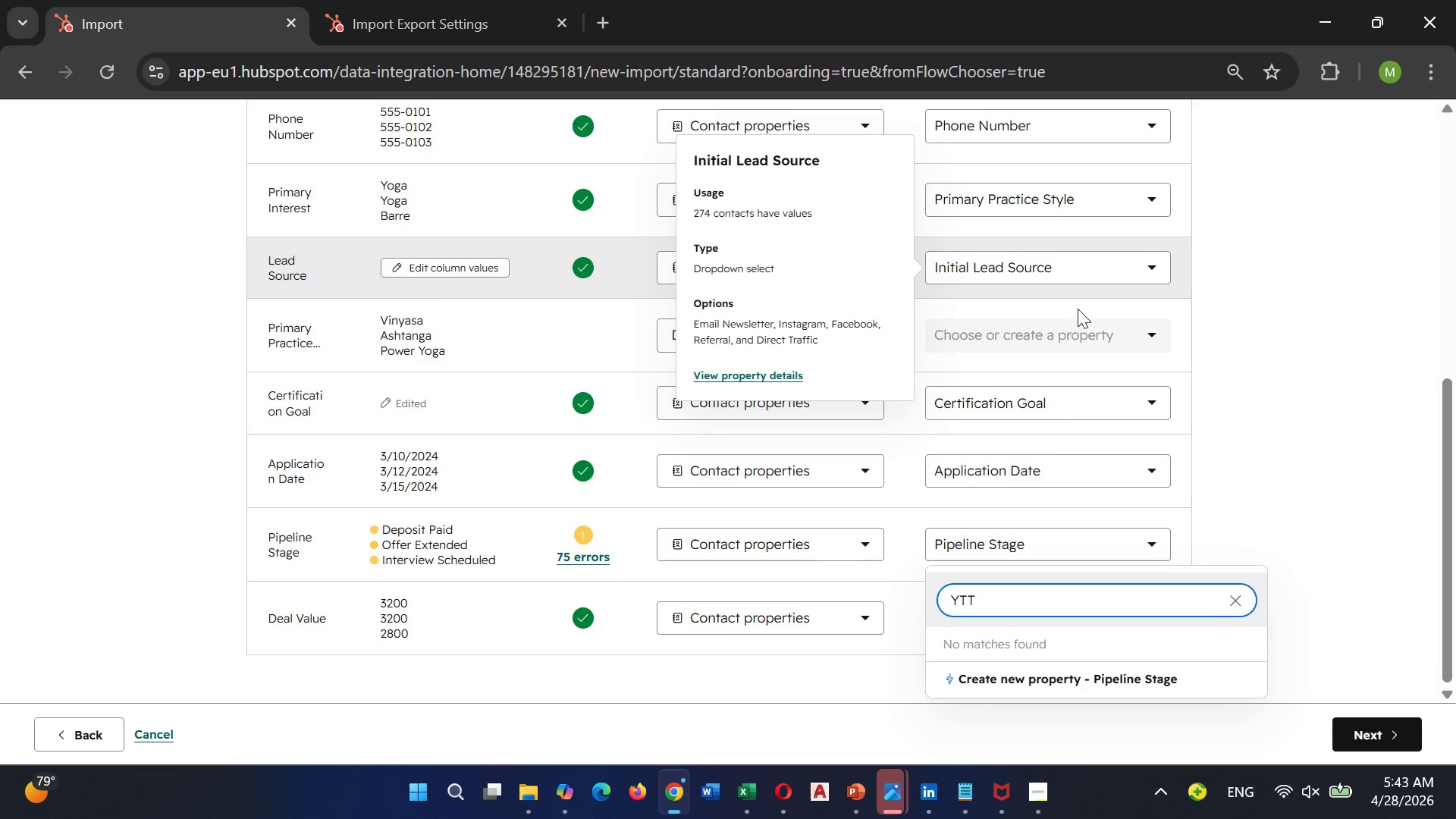 
left_click([990, 679])
 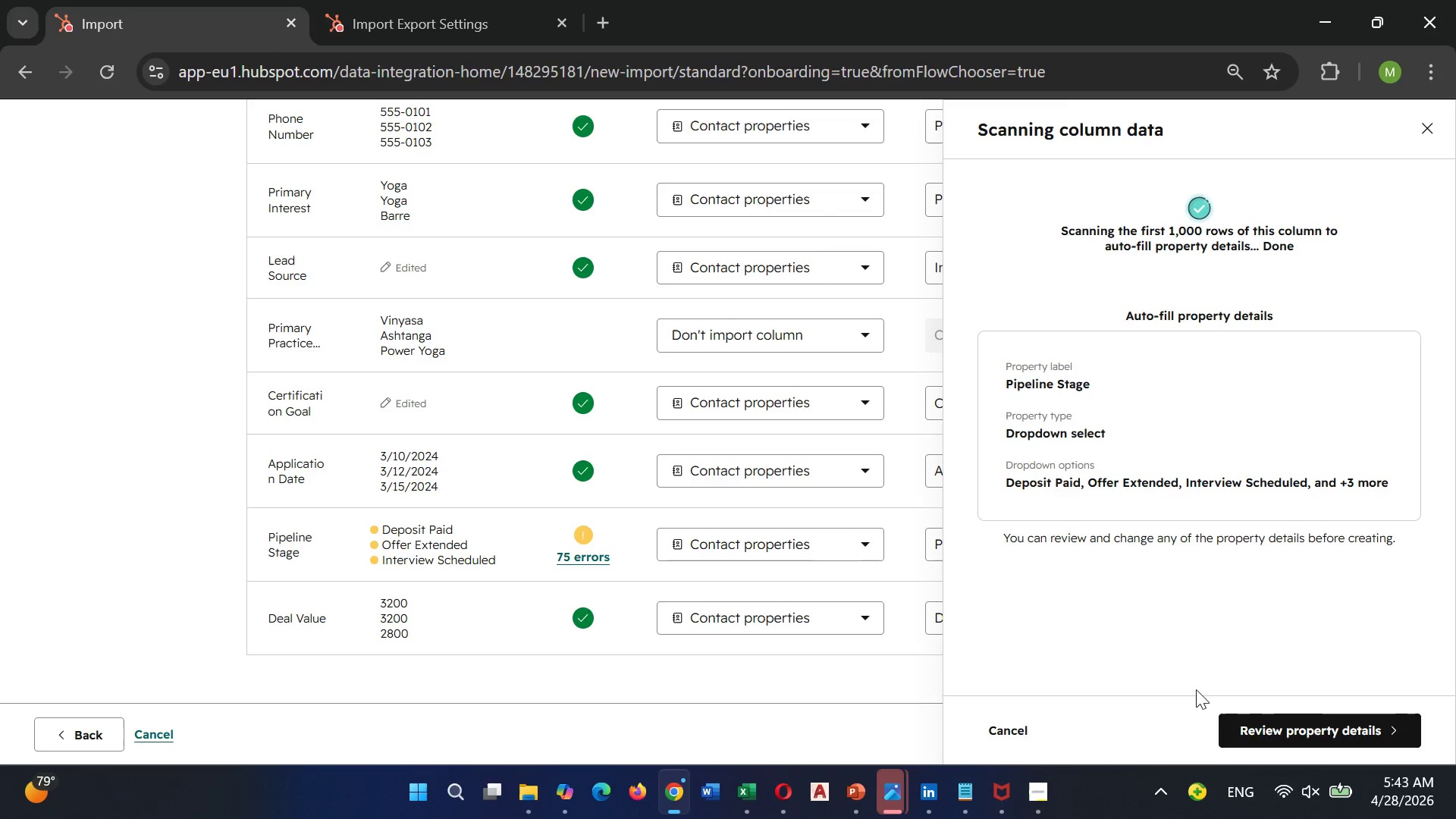 
left_click([1273, 733])
 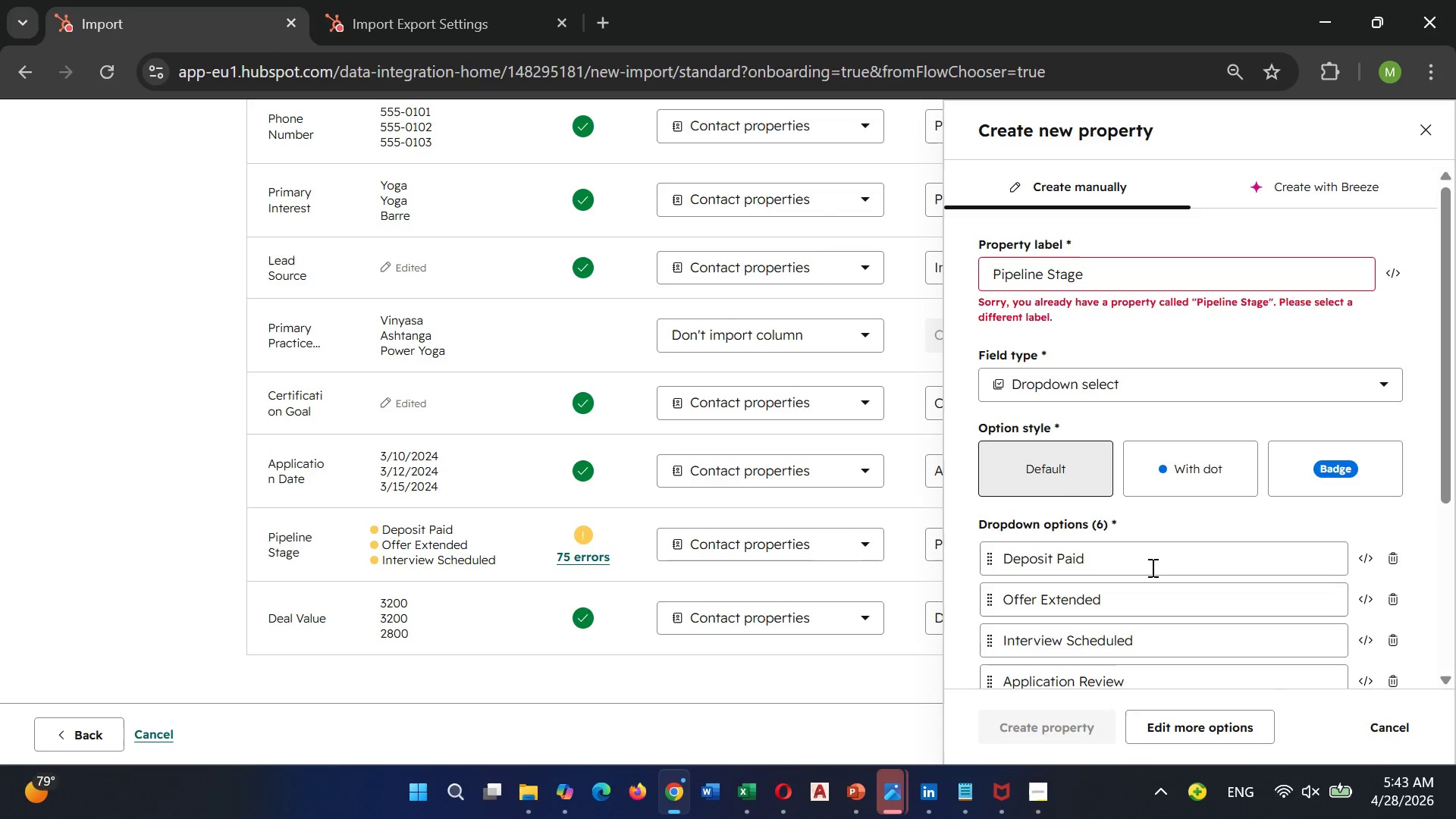 
scroll: coordinate [1152, 526], scroll_direction: down, amount: 1.0
 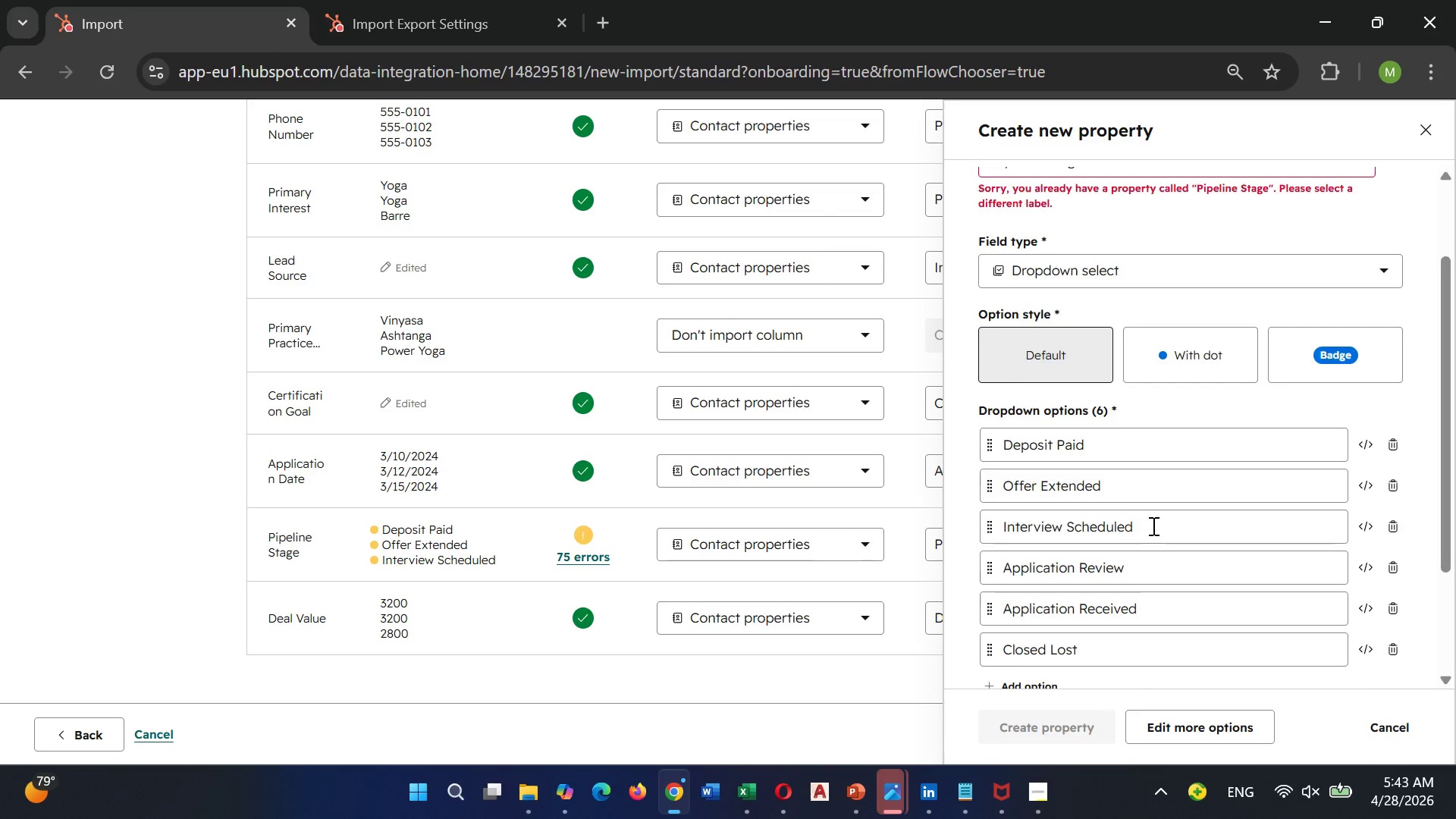 
scroll: coordinate [1152, 526], scroll_direction: up, amount: 2.0
 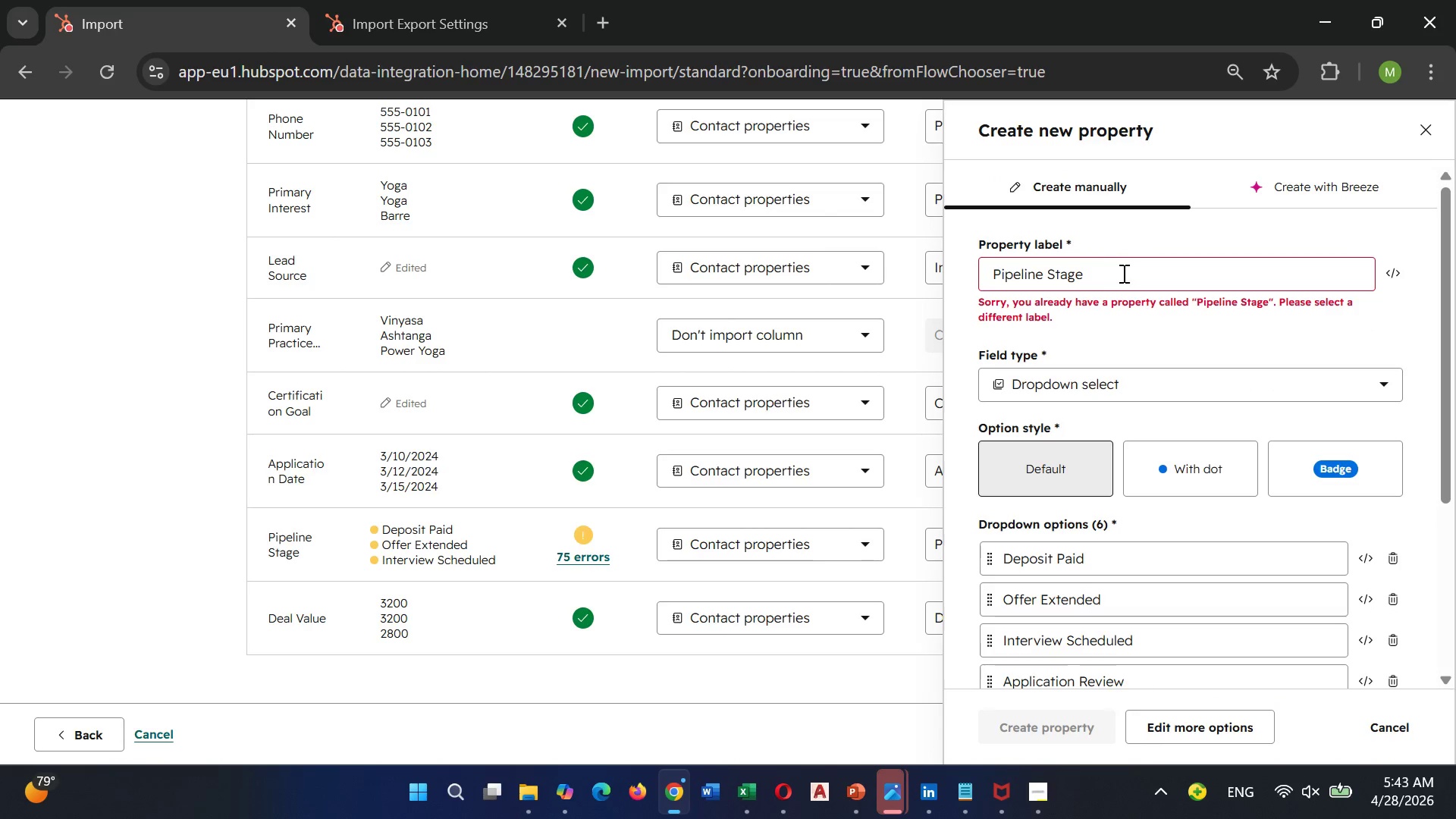 
left_click([1123, 273])
 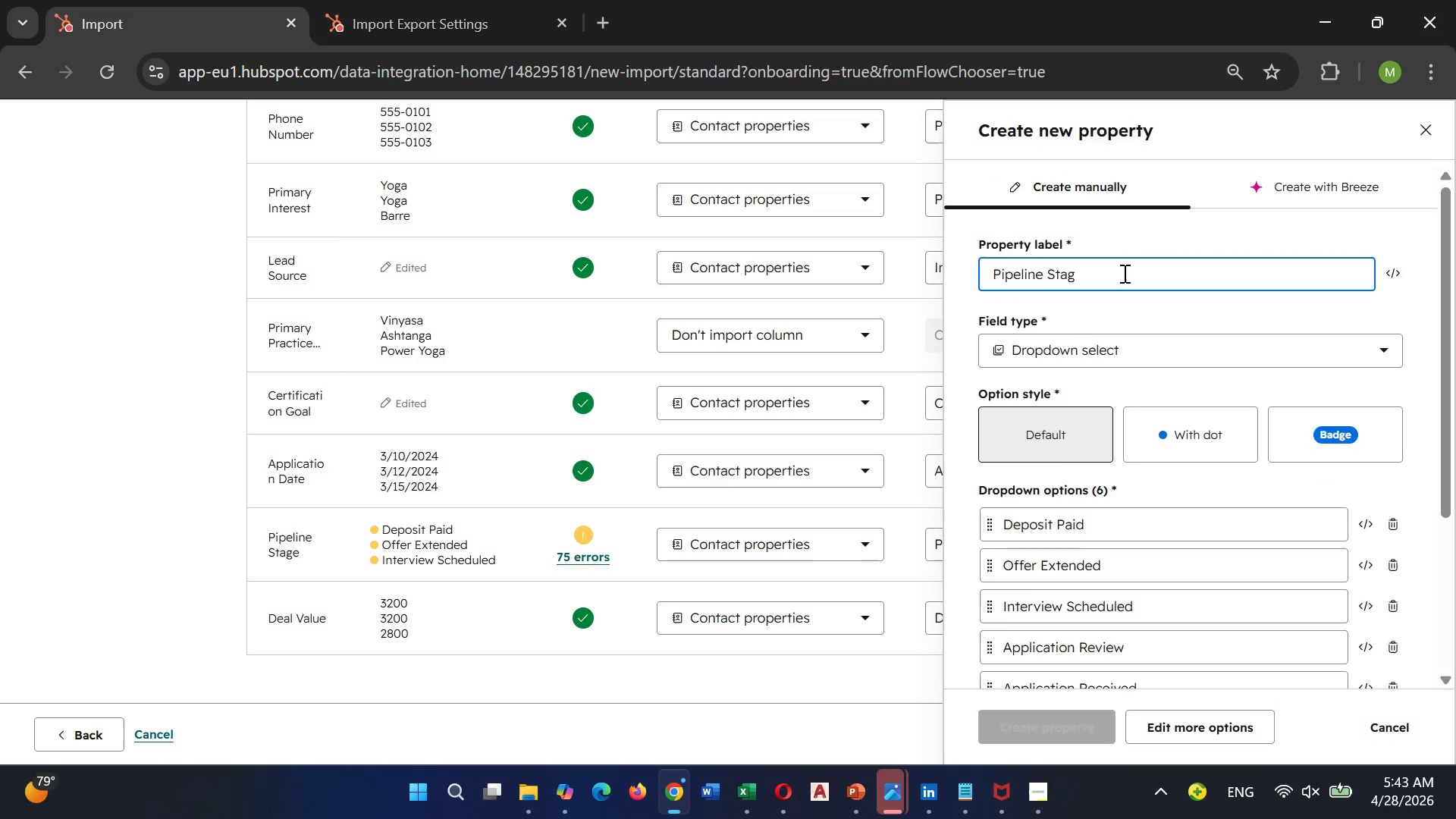 
hold_key(key=Backspace, duration=0.8)
 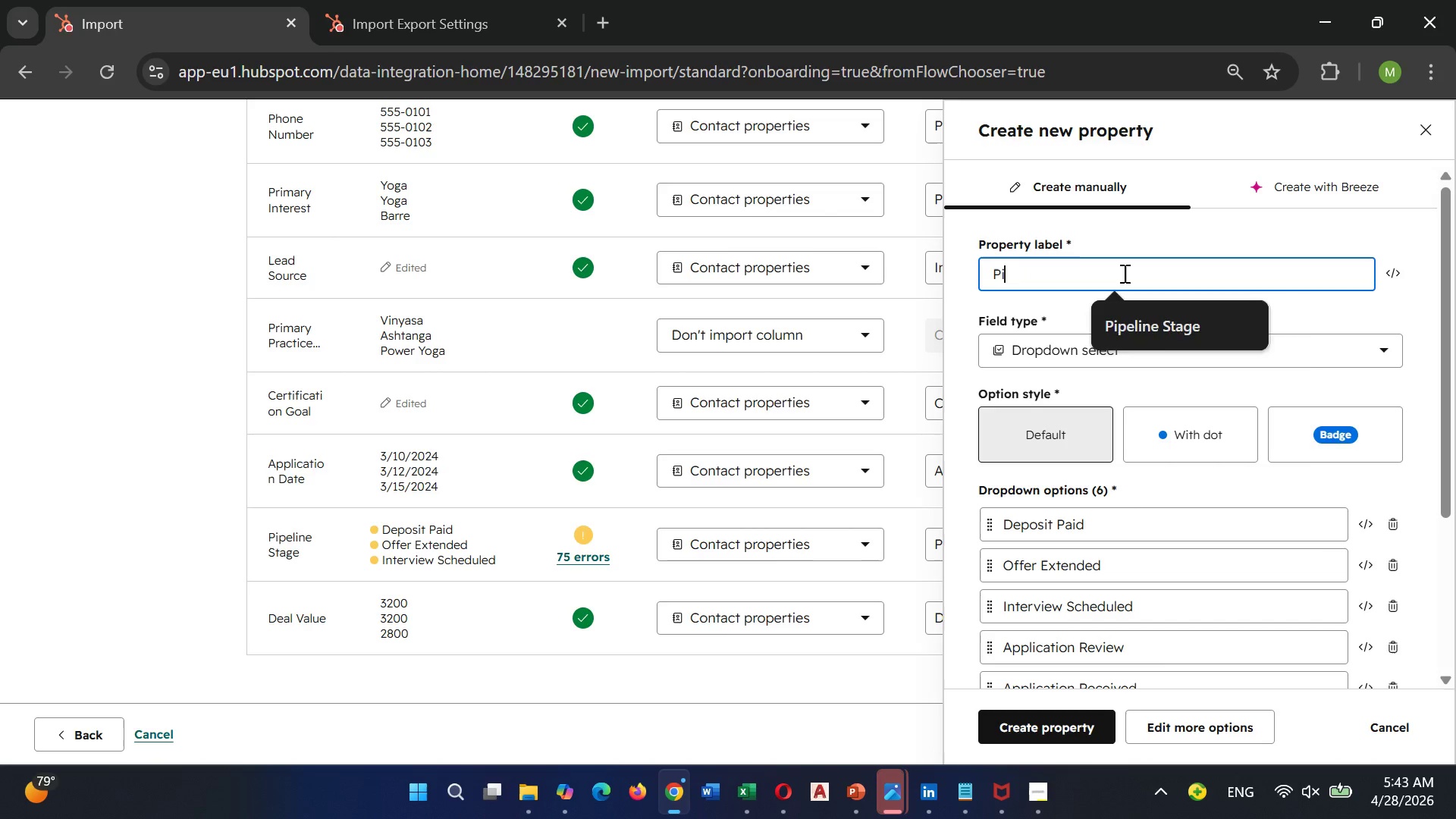 
key(Backspace)
key(Backspace)
key(Backspace)
type(YYT )
 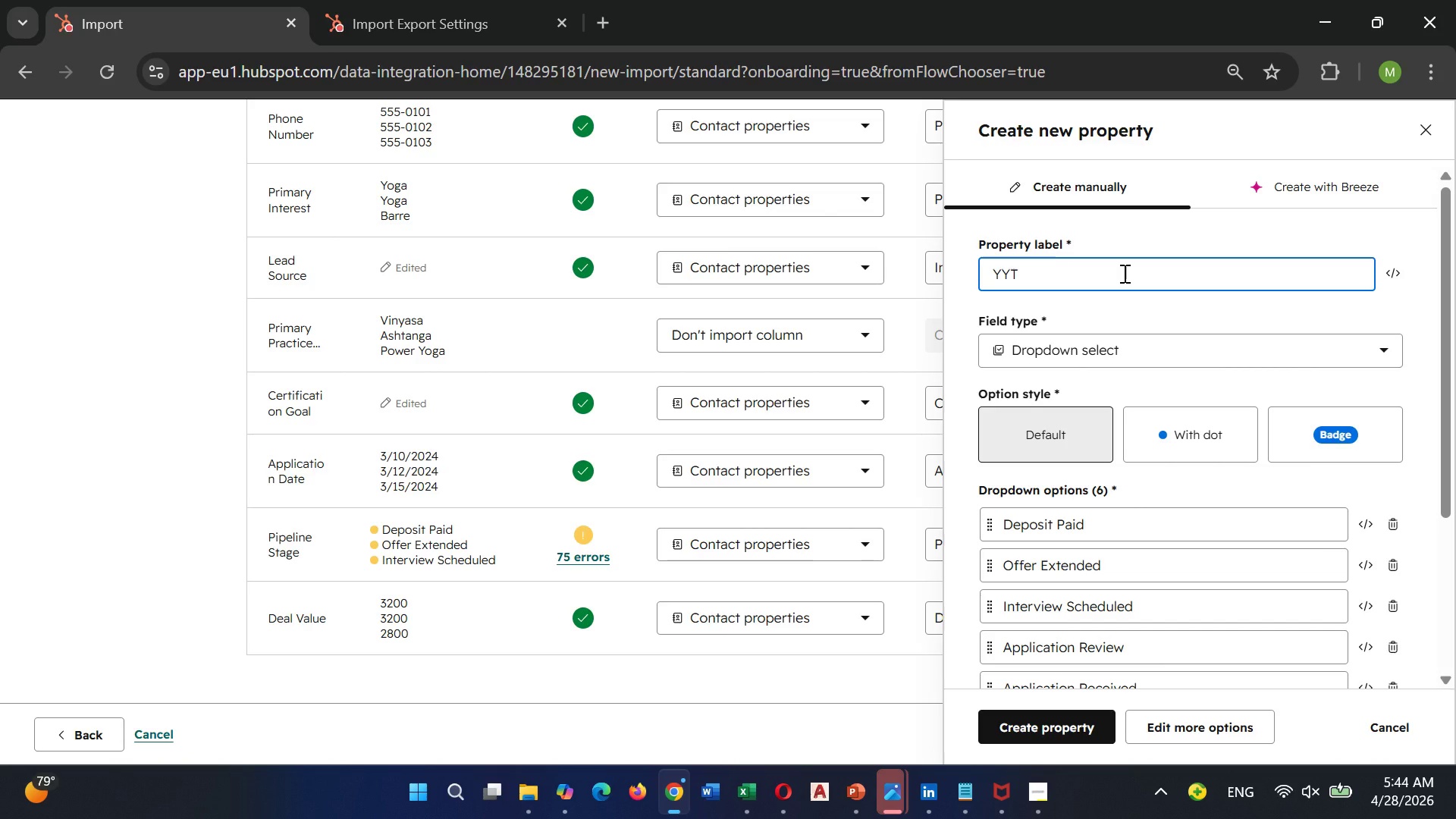 
wait(13.02)
 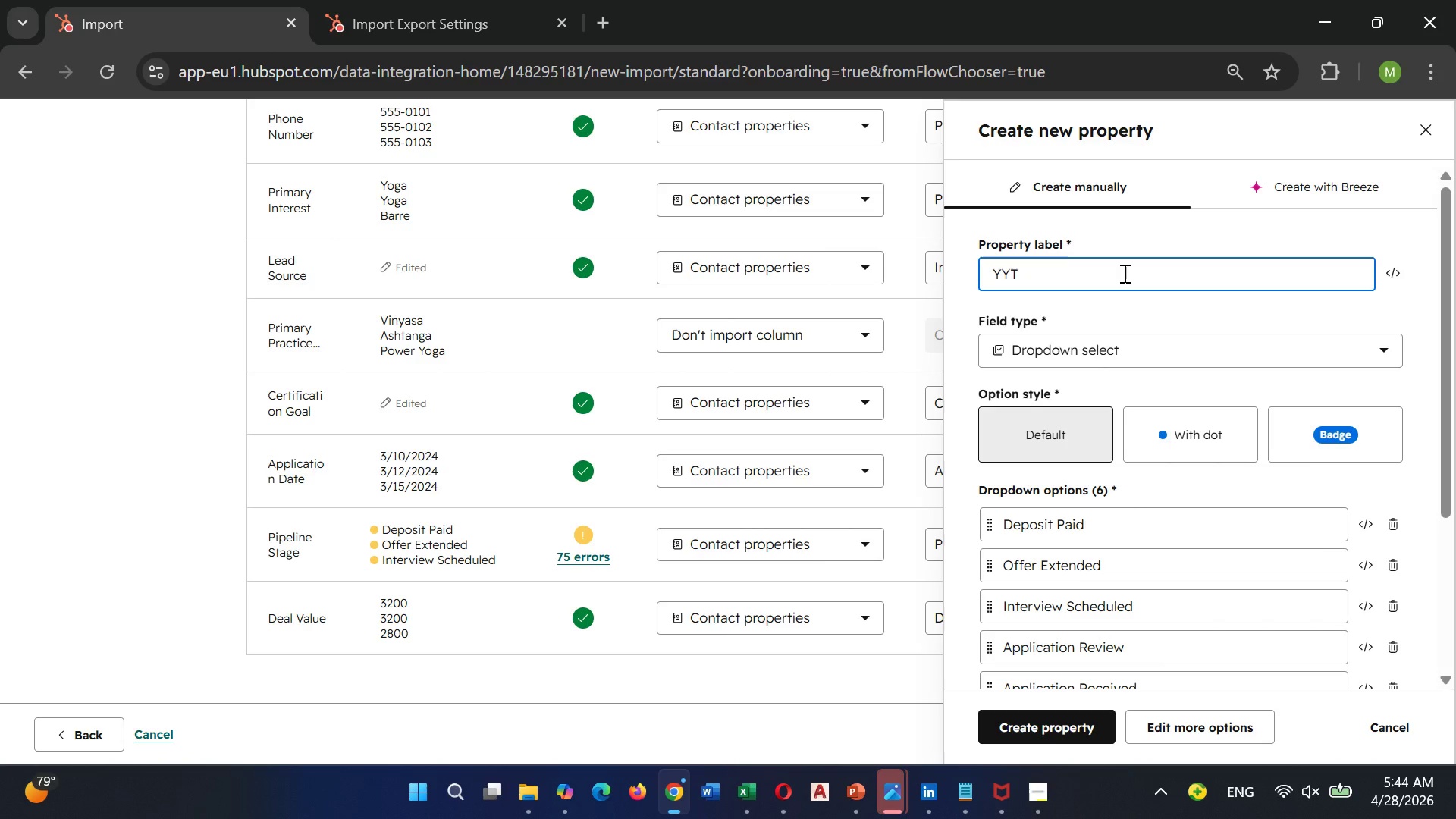 
type(29)
key(Backspace)
type(024 )
 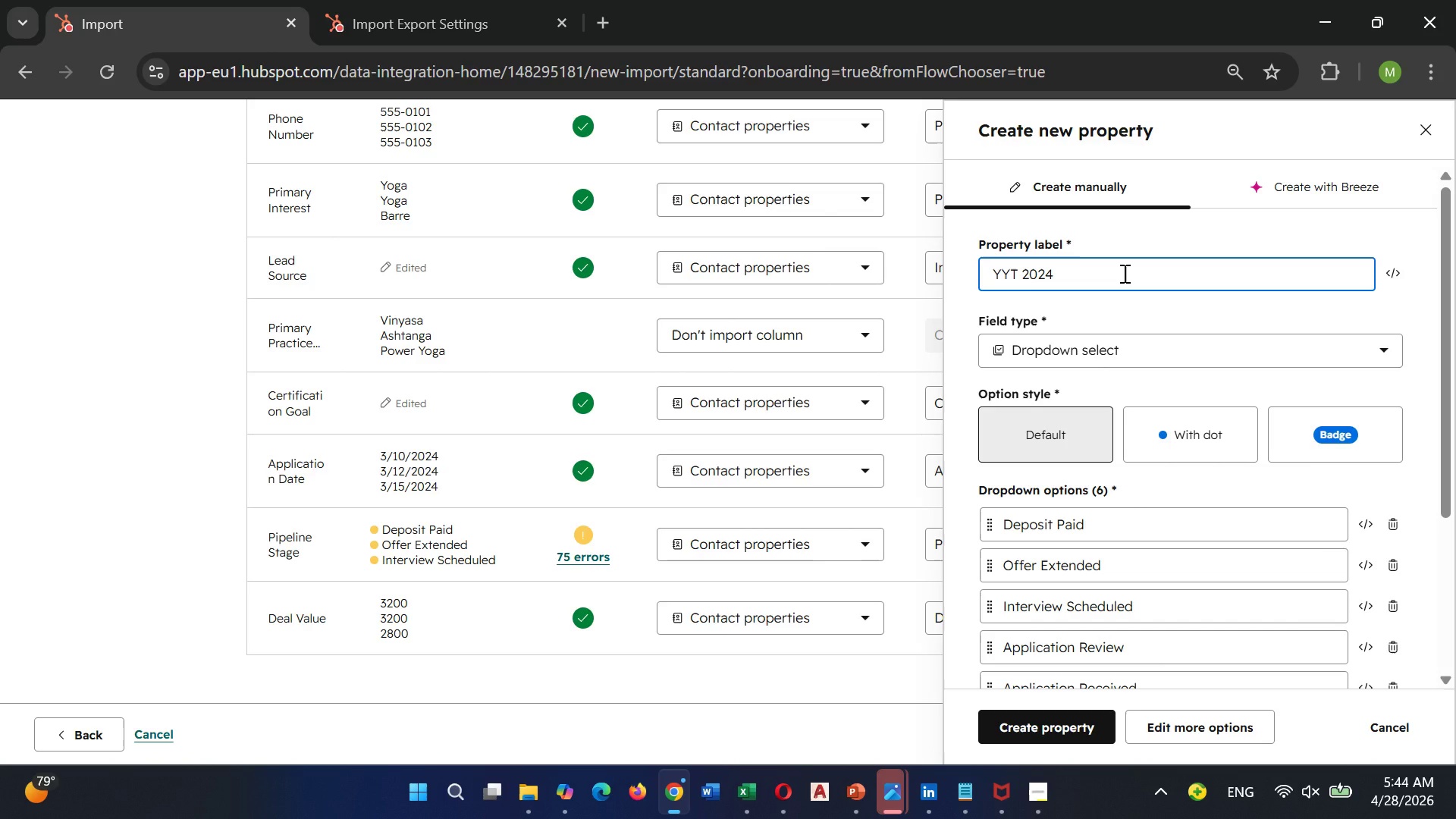 
type(Ce)
 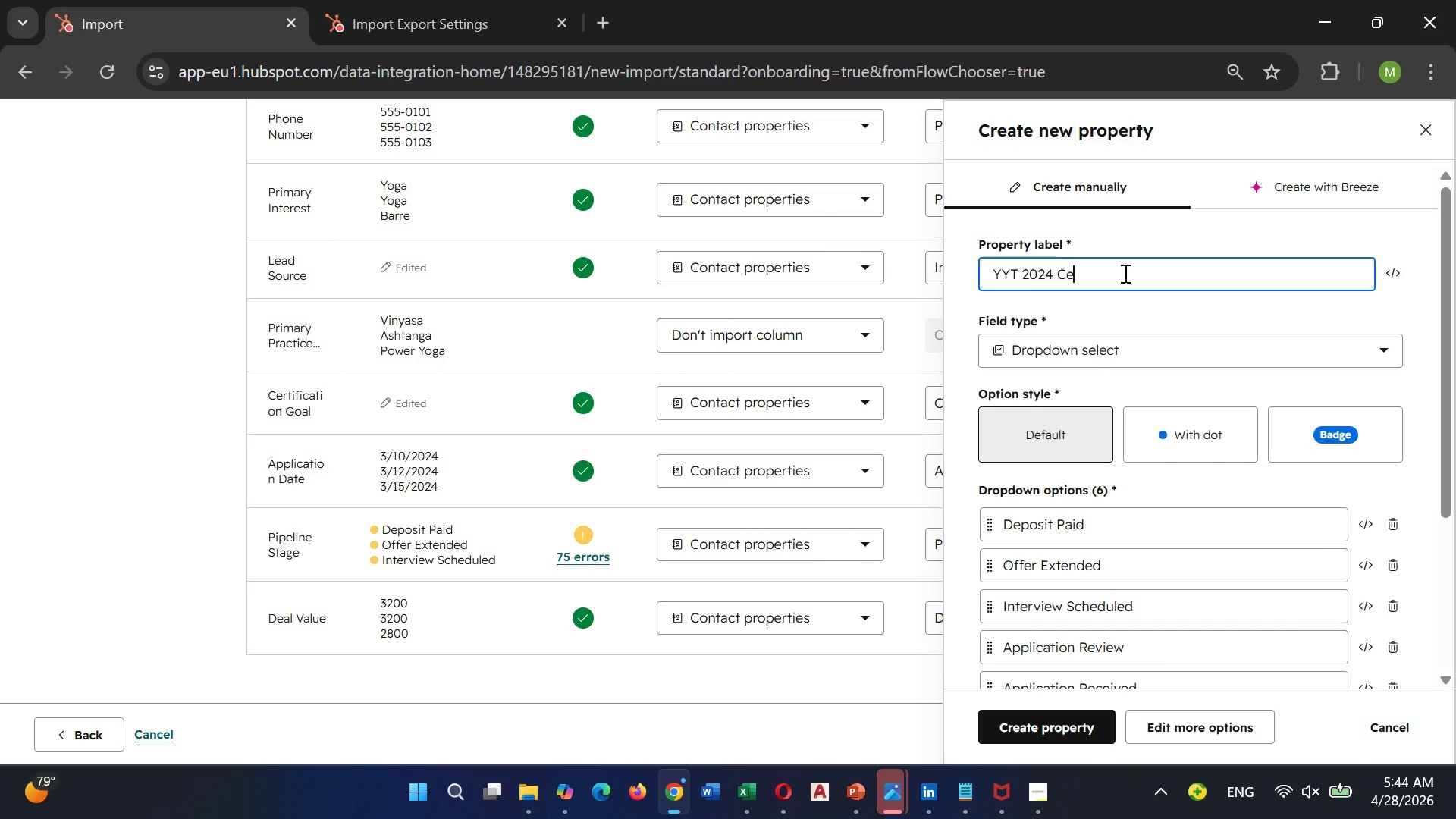 
type(rt)
 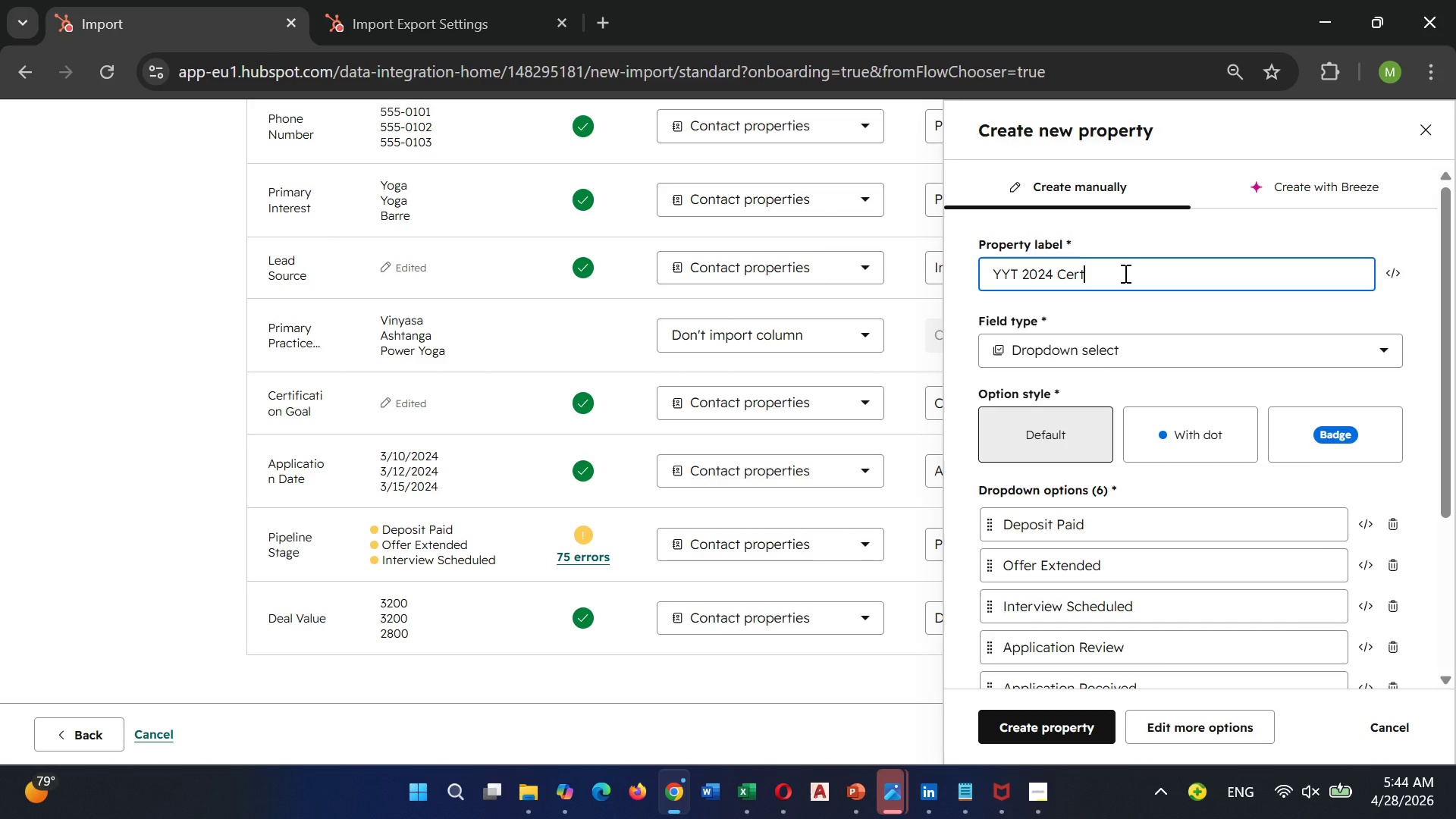 
wait(7.06)
 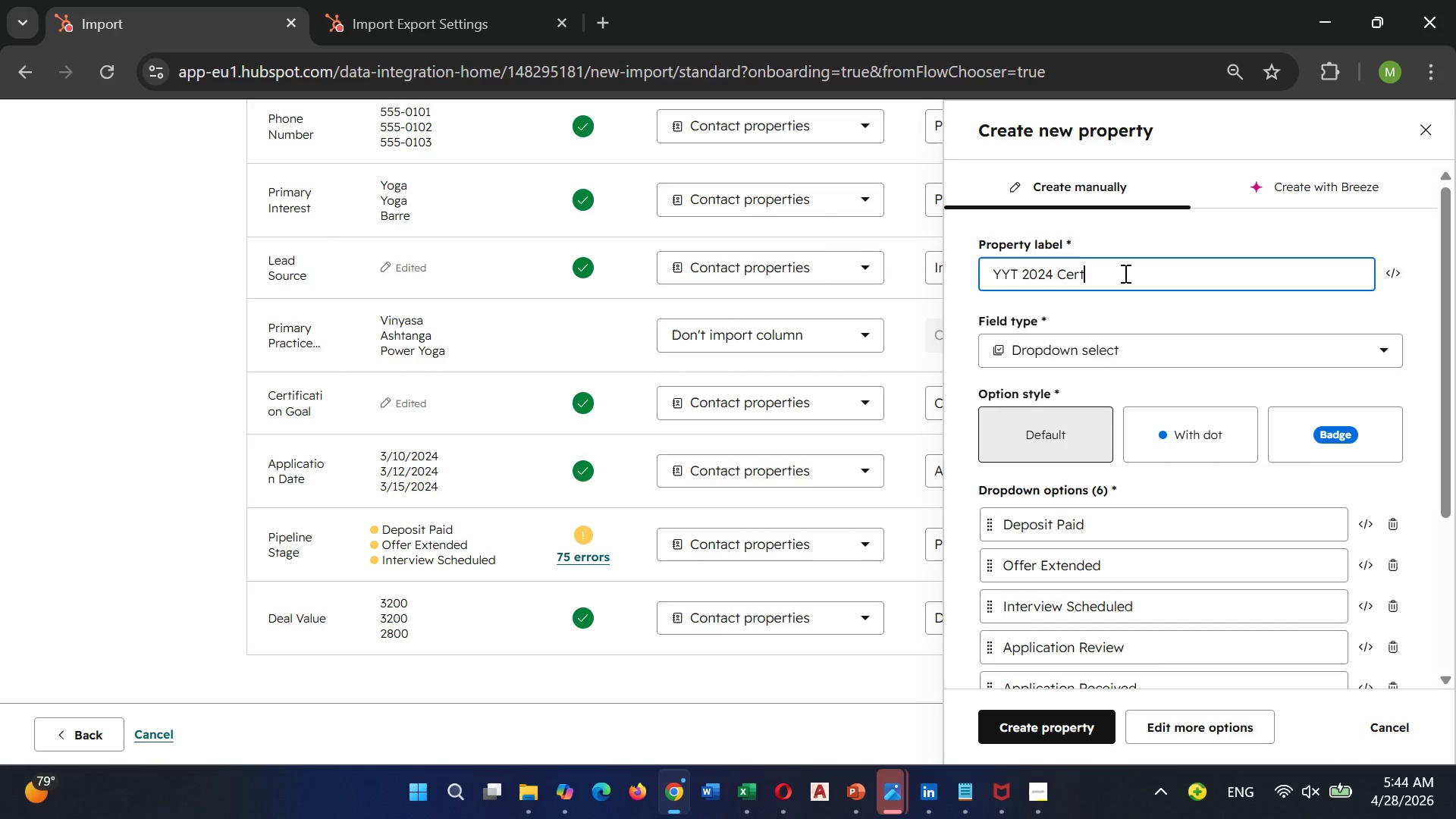 
type(ifi)
 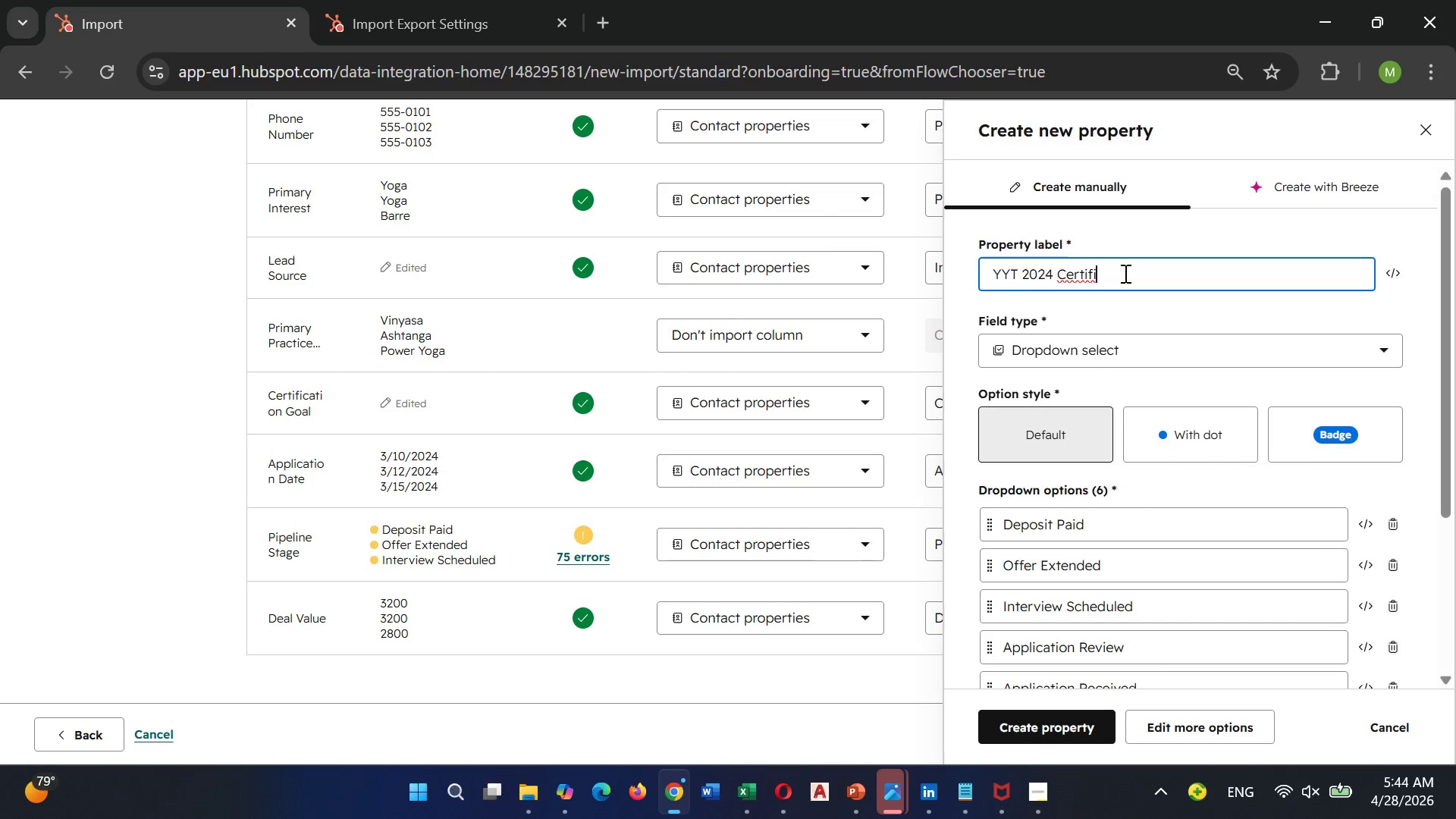 
type(ca)
 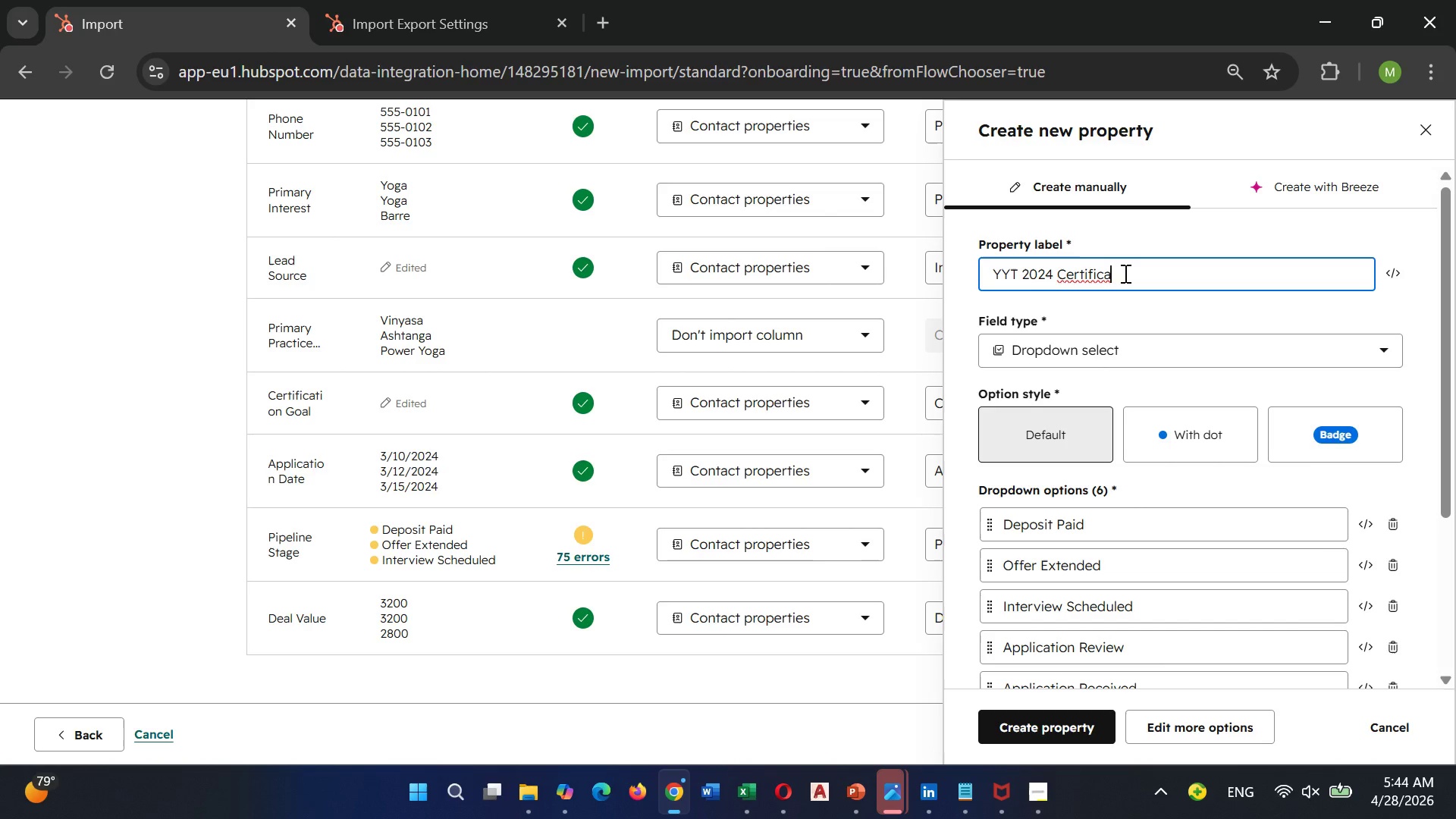 
type(tion)
 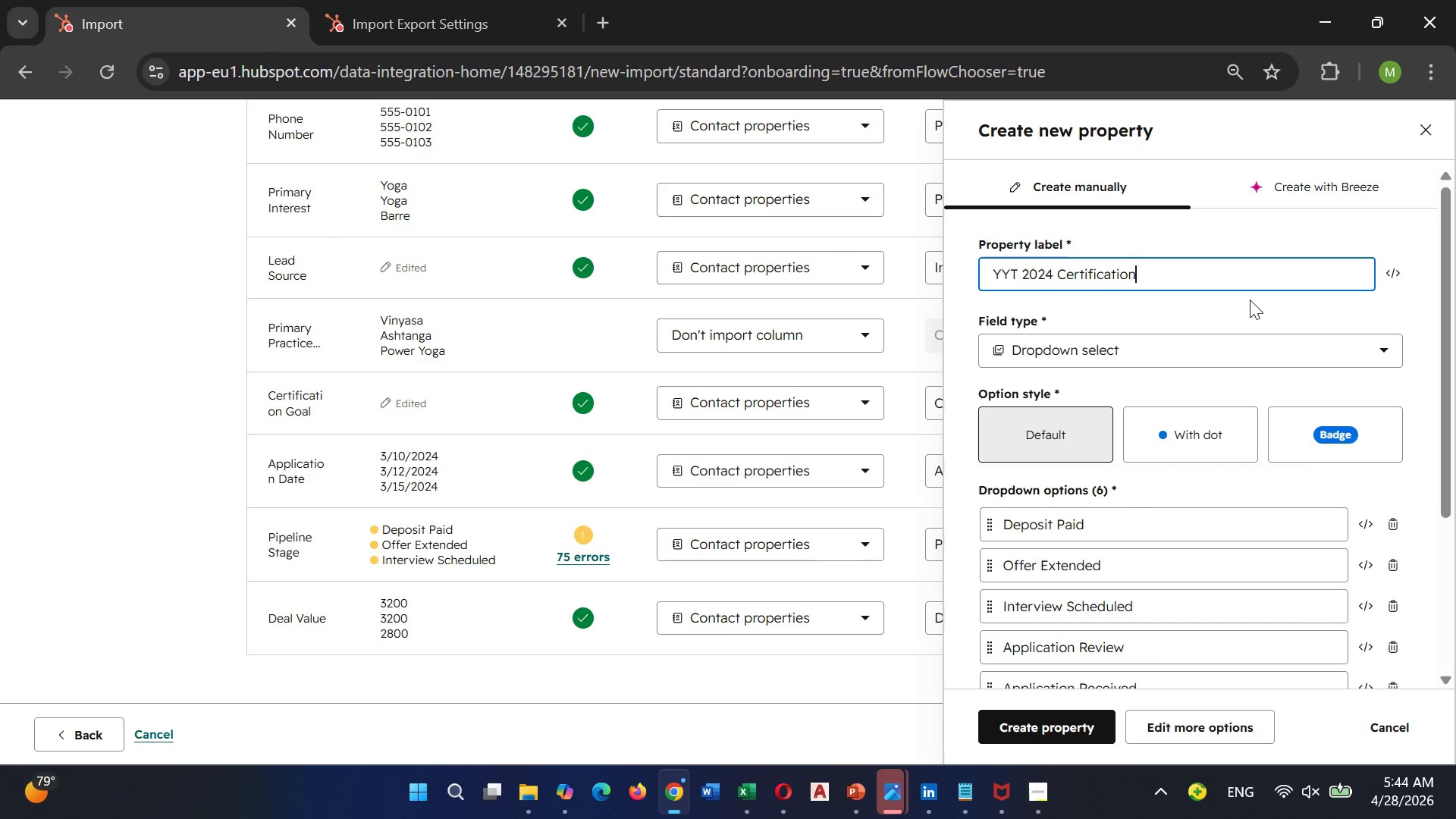 
wait(18.84)
 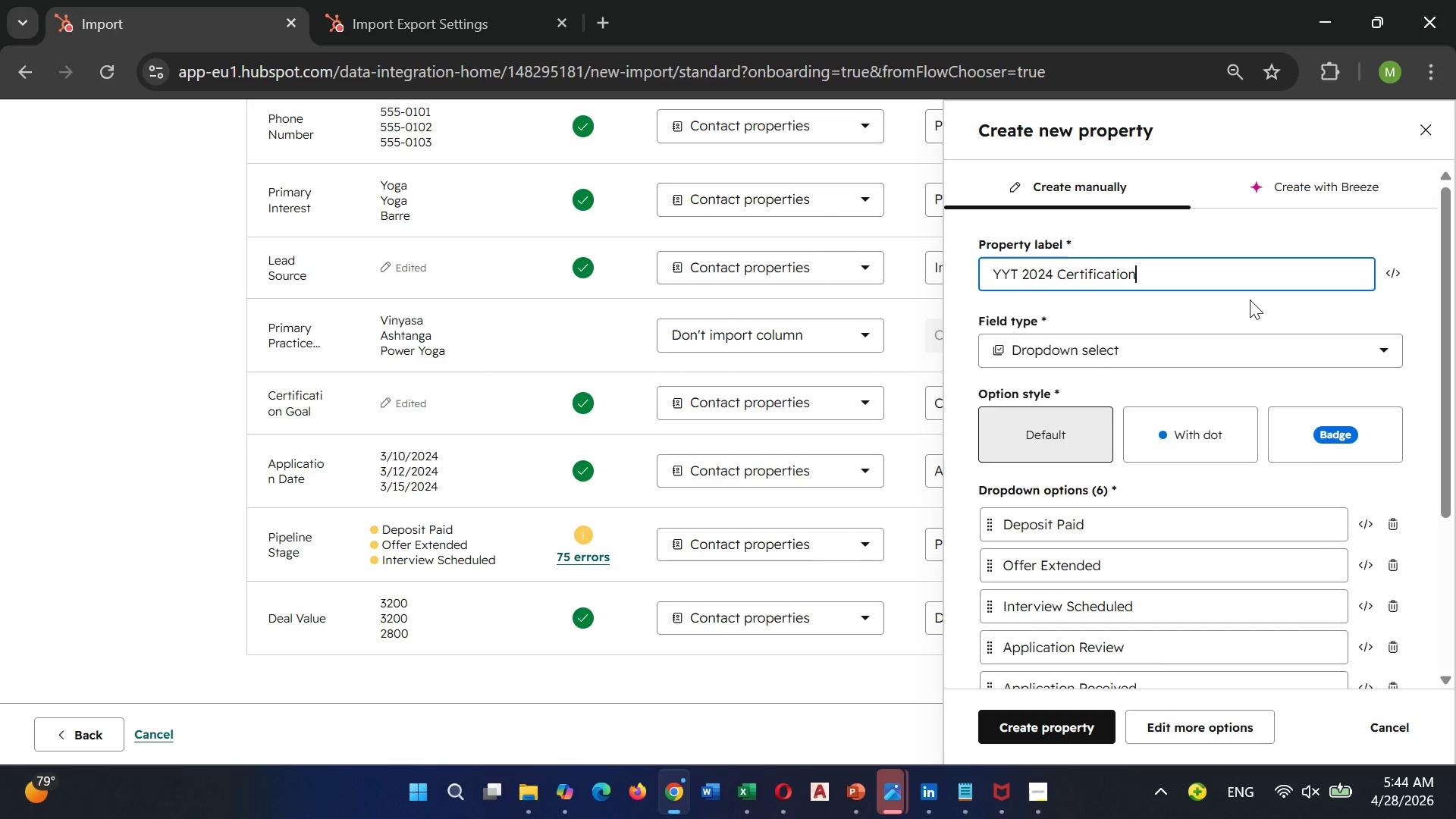 
key(Backspace)
 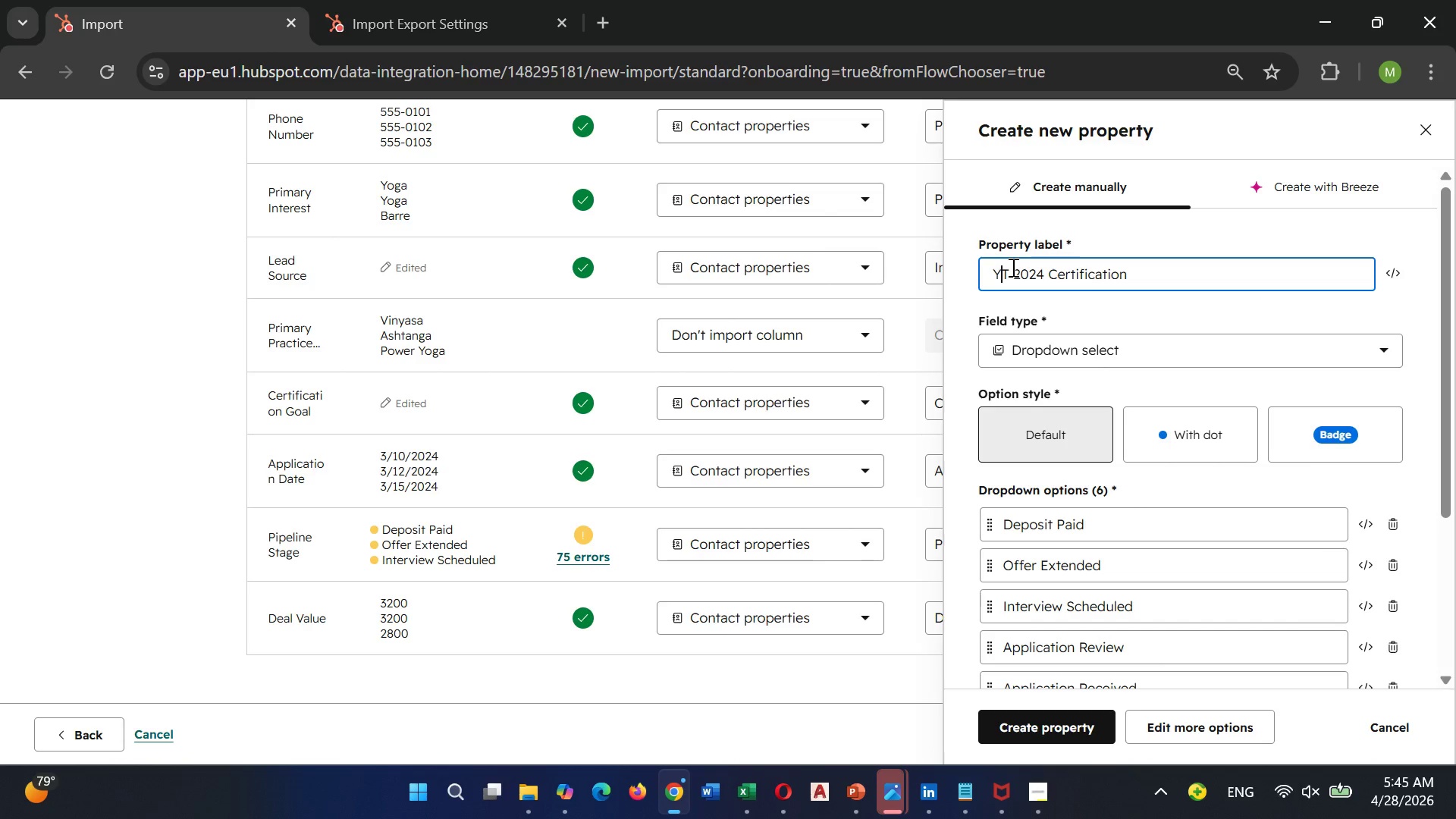 
key(Shift+T)
 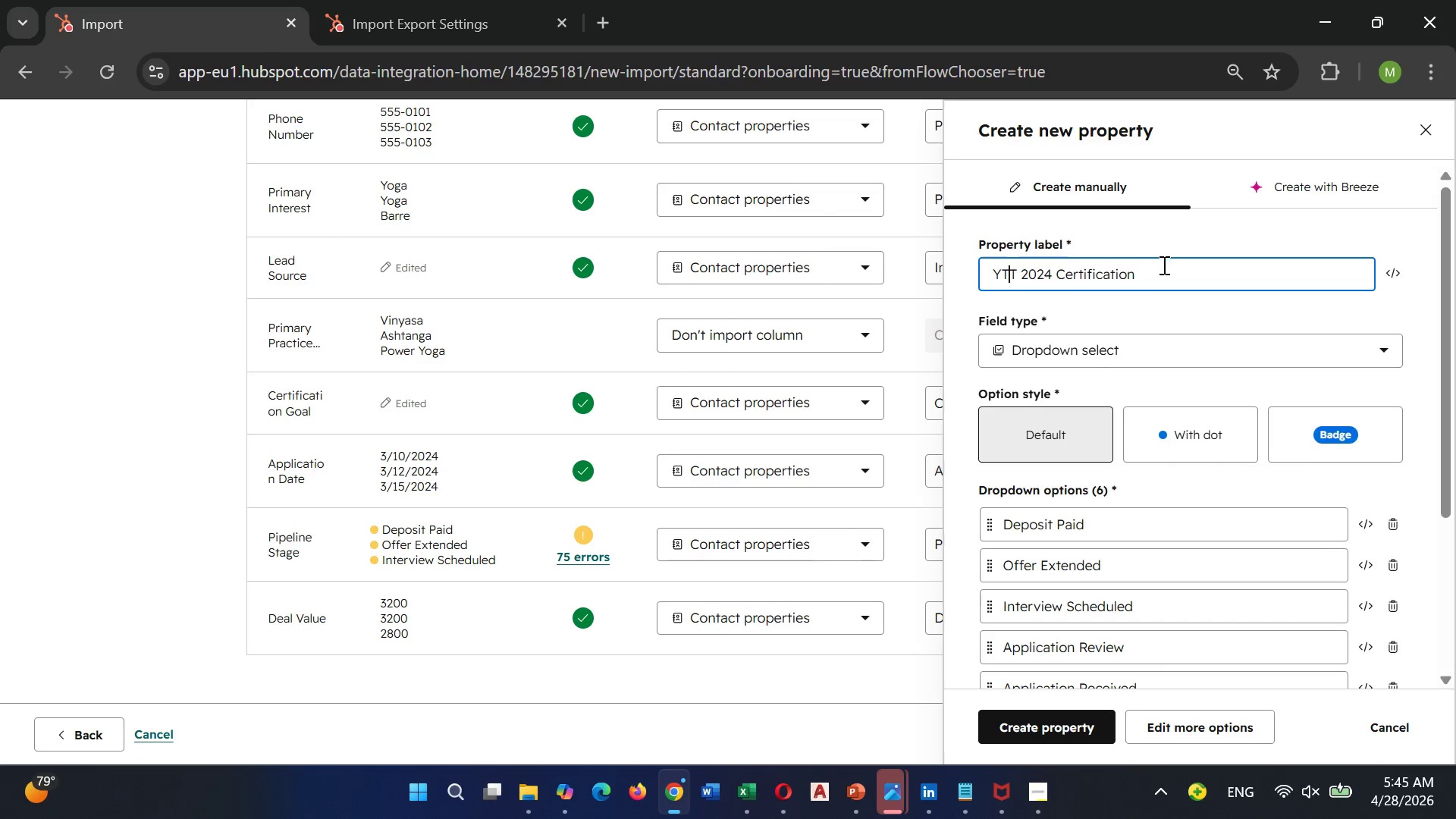 
left_click([1156, 270])
 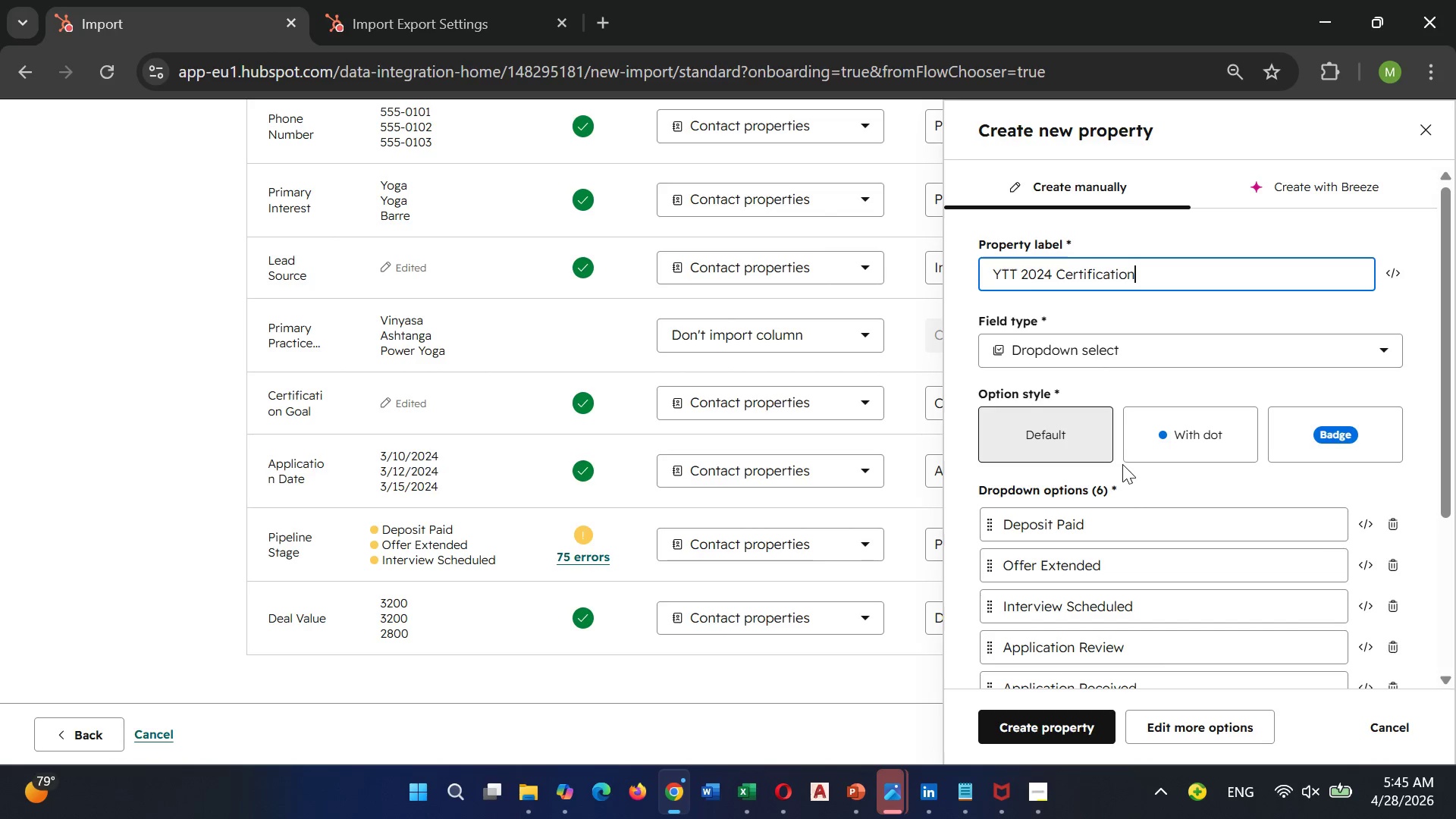 
wait(23.84)
 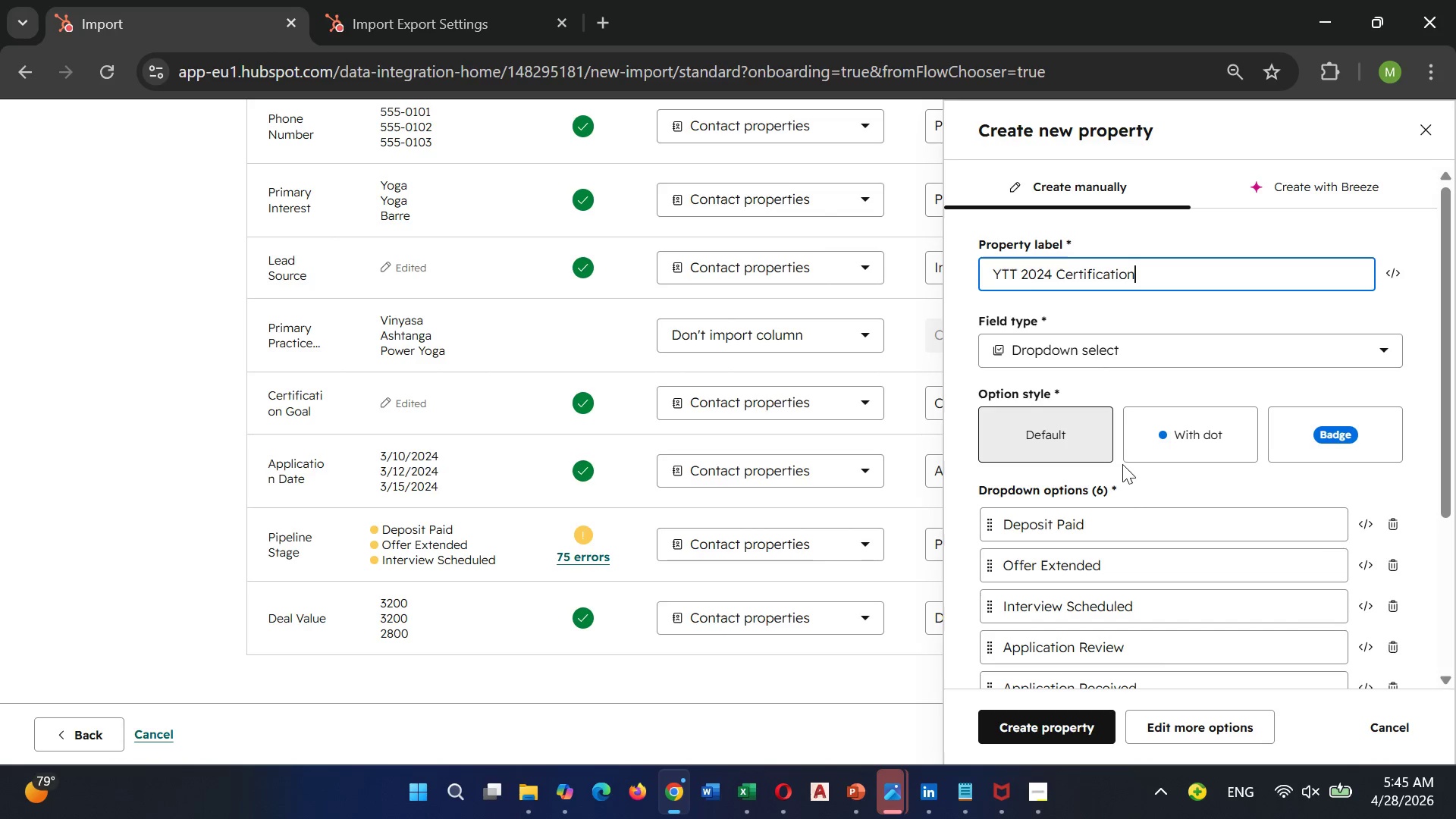 
scroll: coordinate [1124, 500], scroll_direction: down, amount: 2.0
 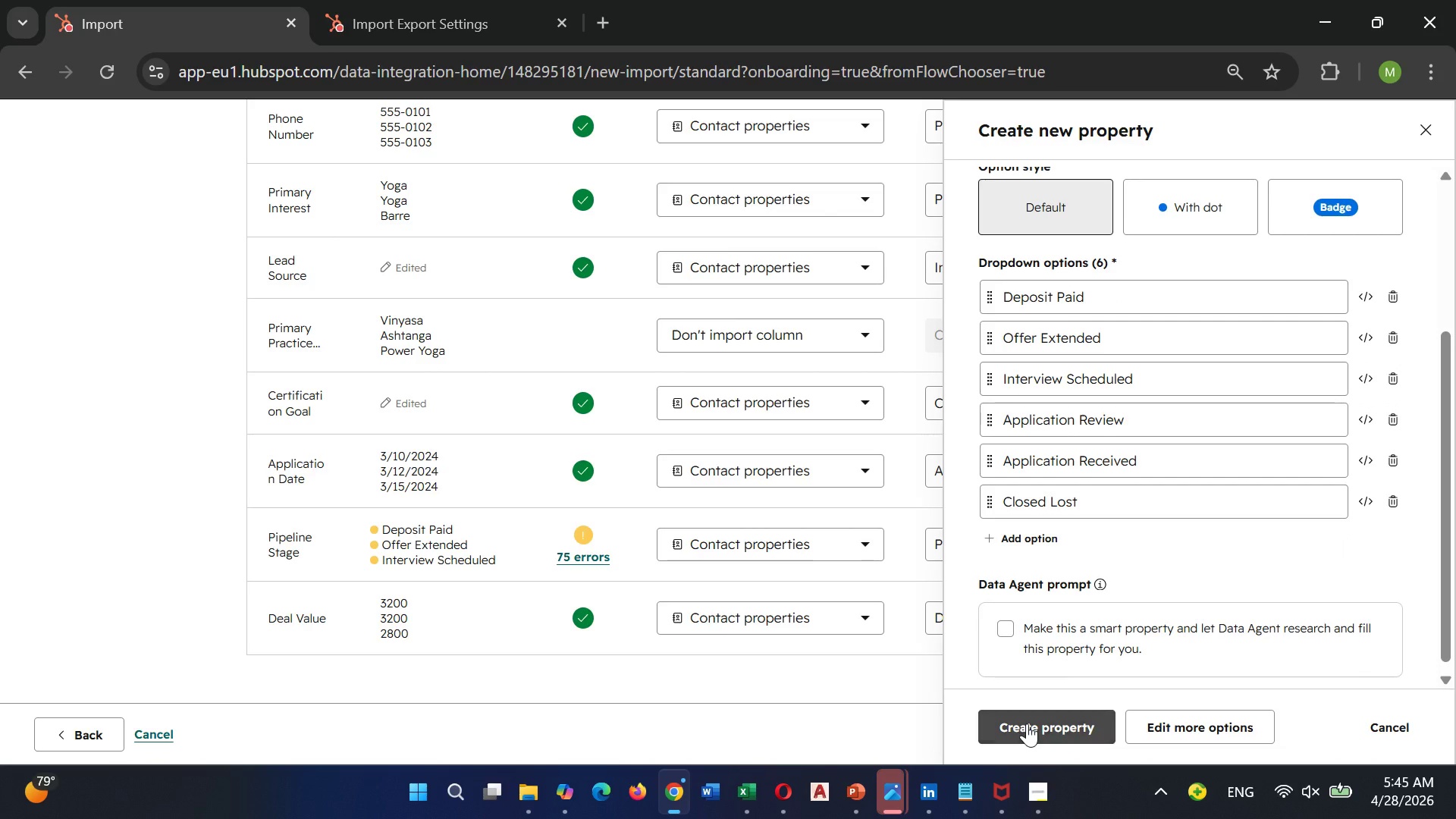 
left_click([1027, 723])
 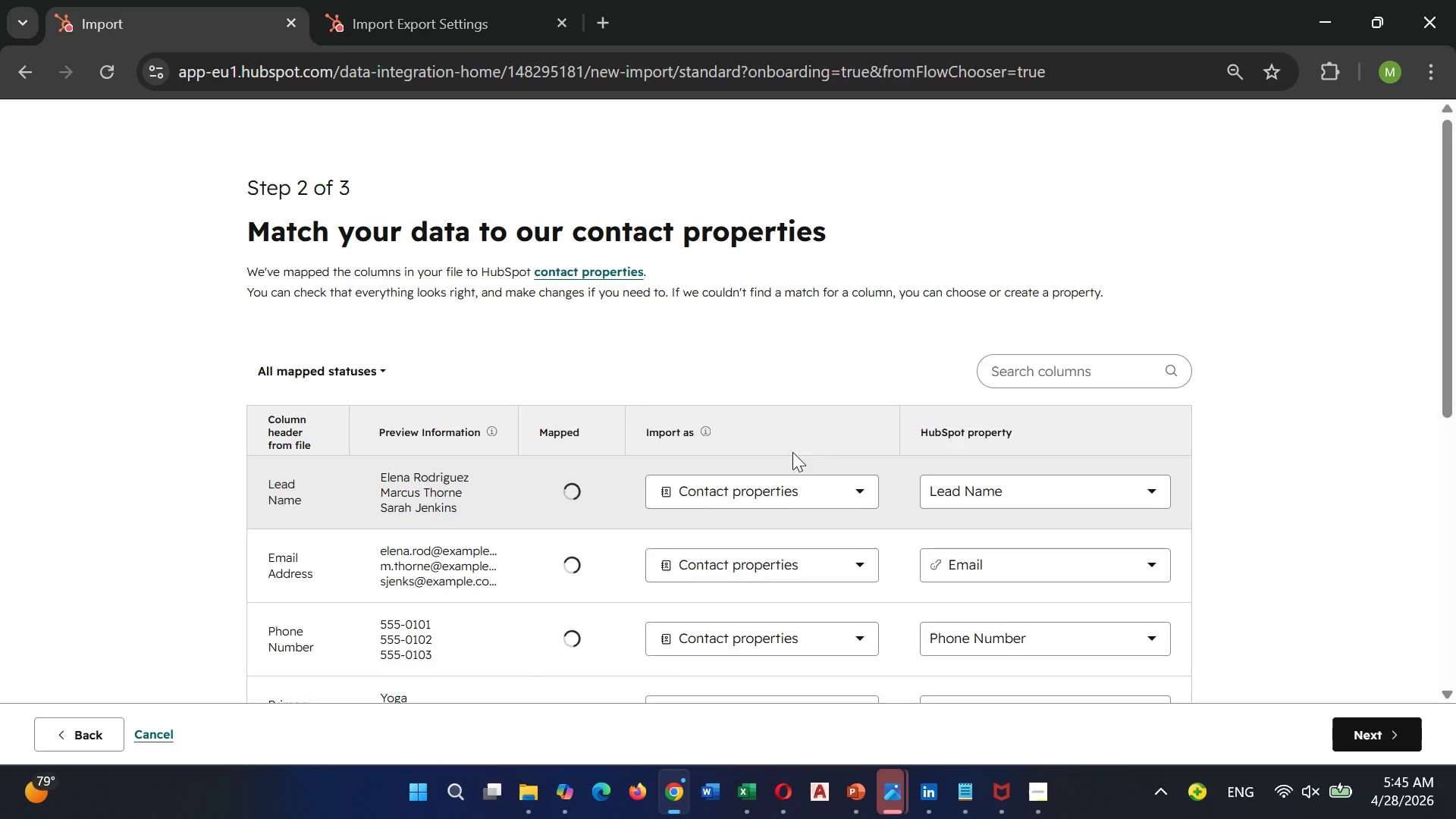 
scroll: coordinate [780, 449], scroll_direction: down, amount: 8.0
 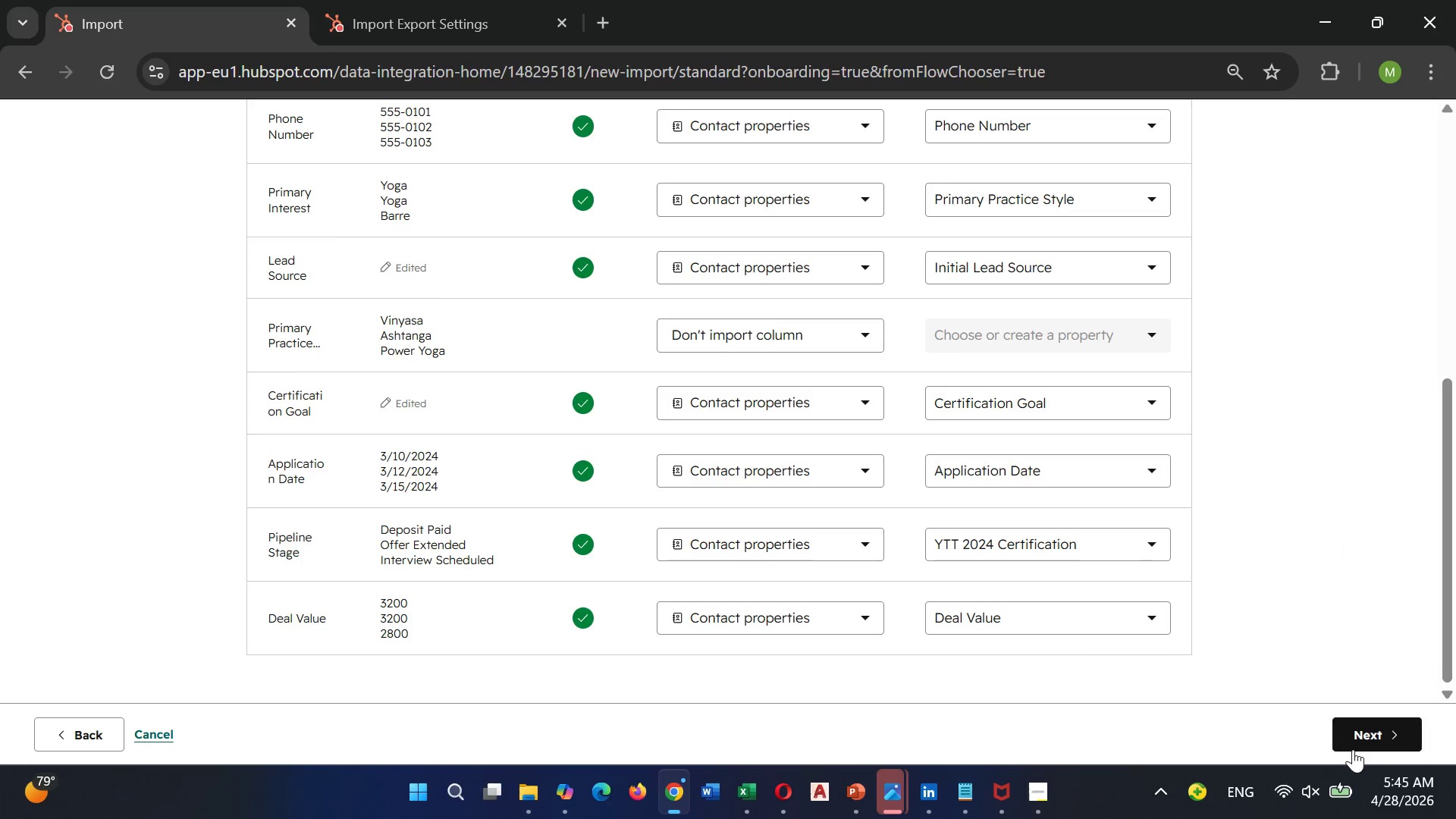 
left_click([1367, 729])
 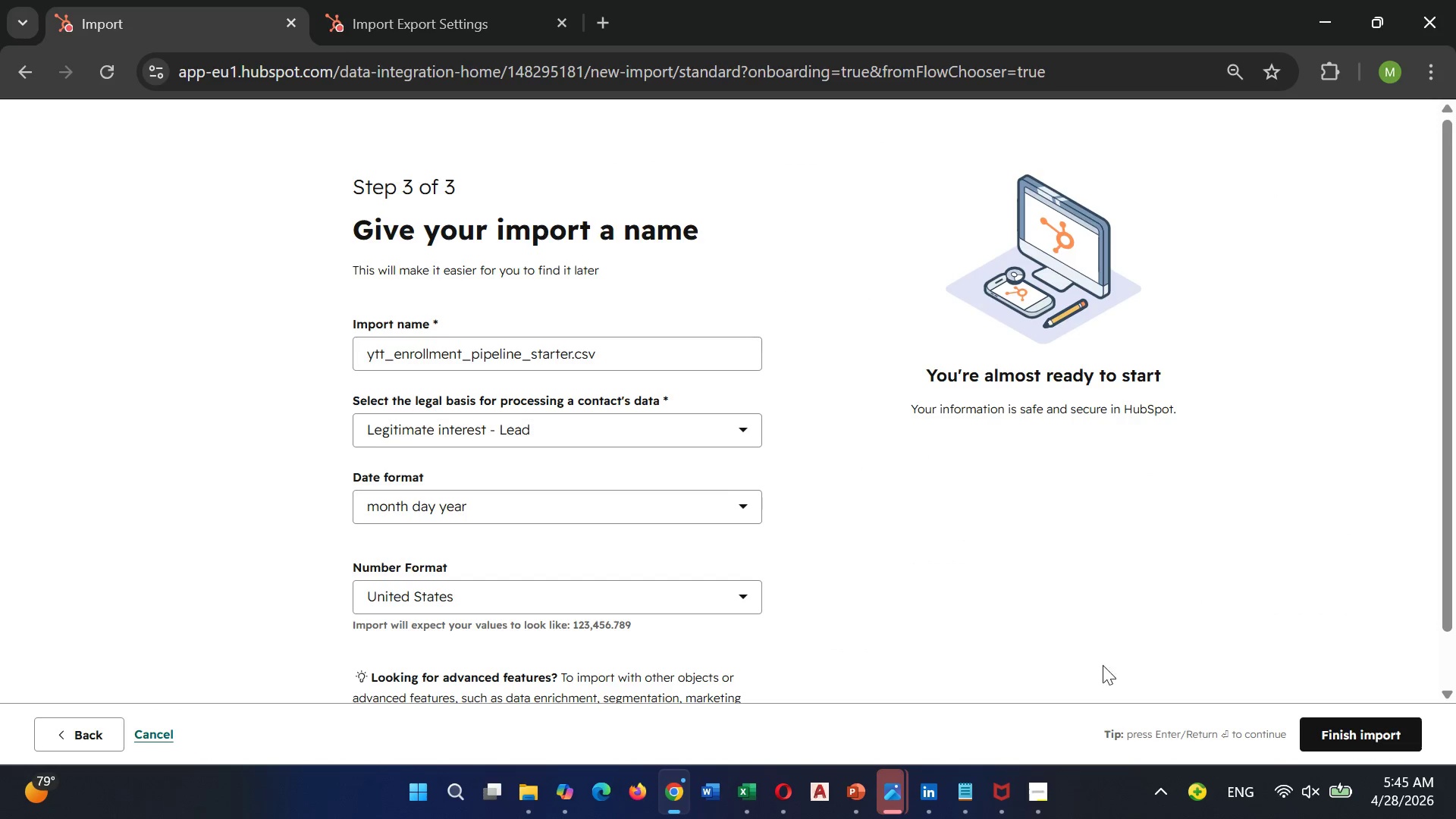 
wait(5.16)
 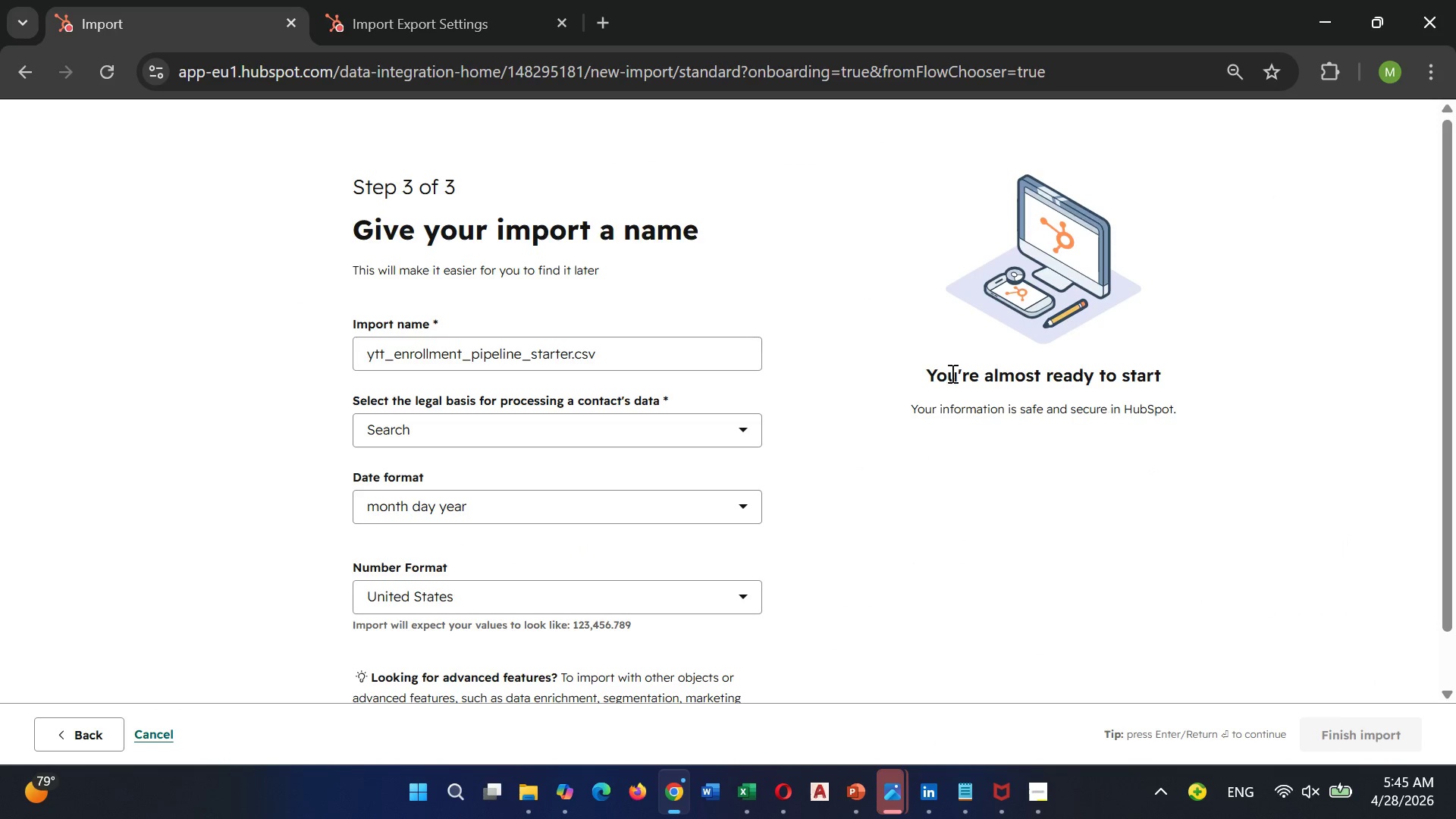 
left_click([1355, 739])
 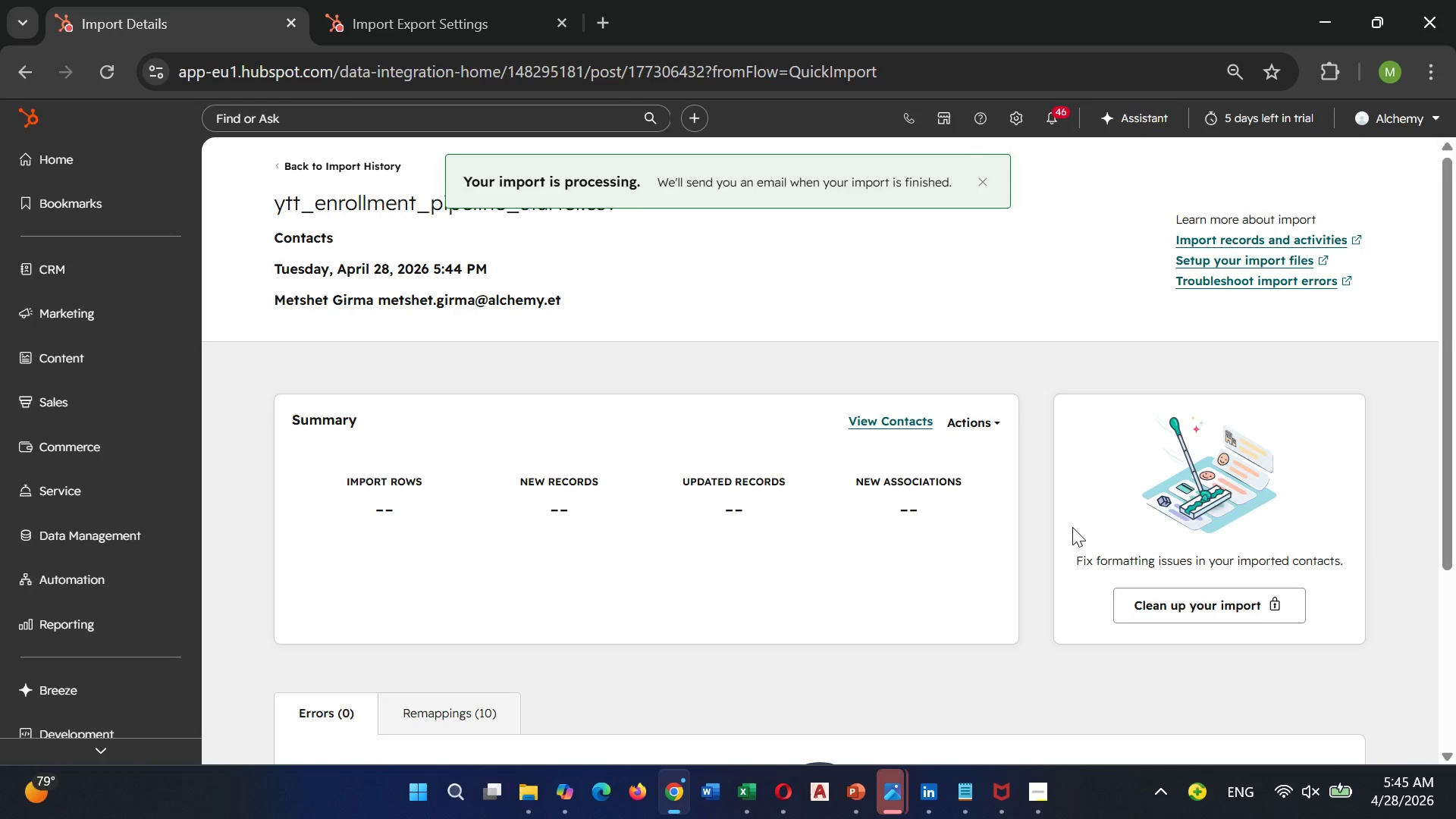 
scroll: coordinate [719, 519], scroll_direction: down, amount: 1.0
 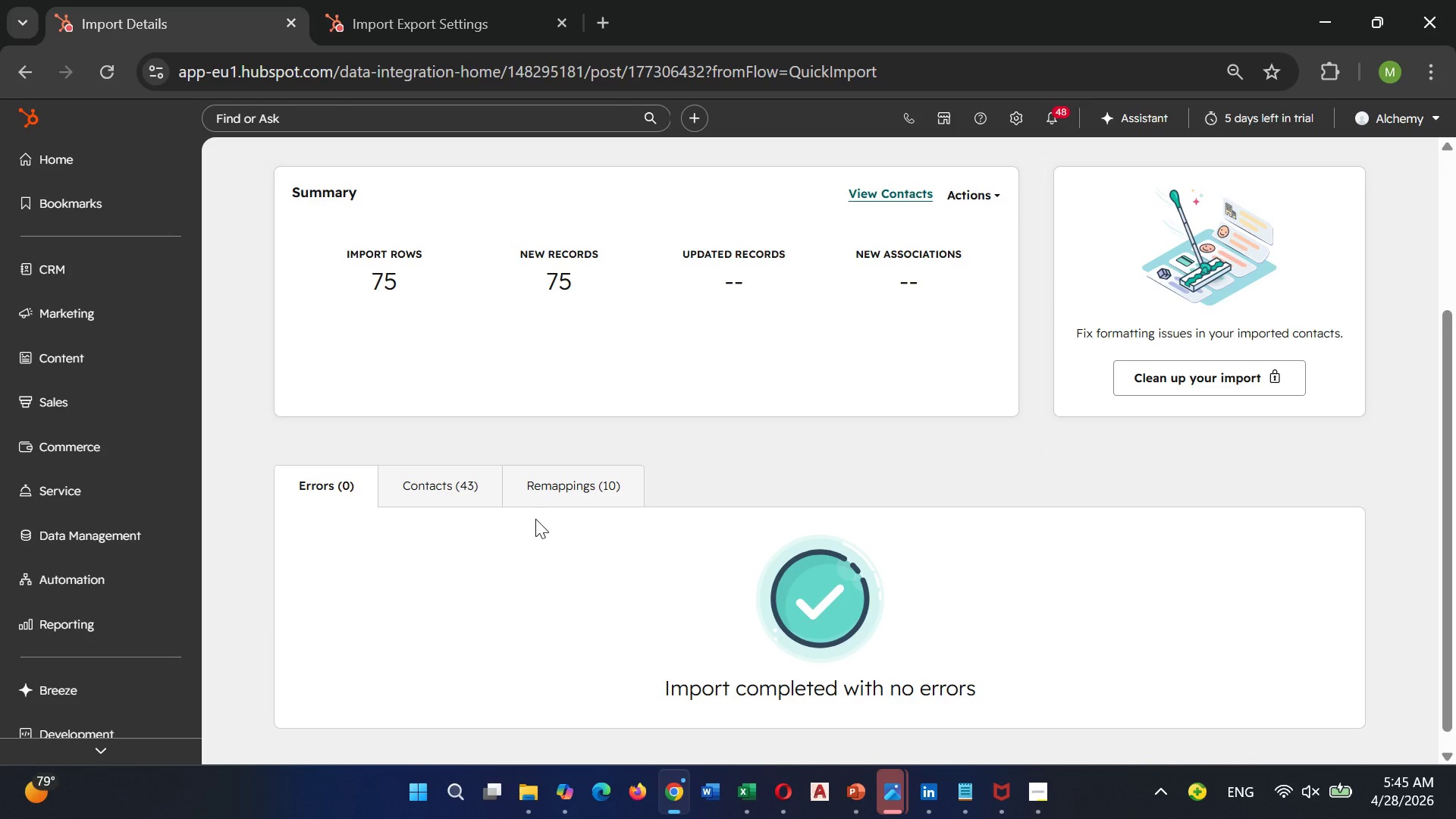 
wait(6.0)
 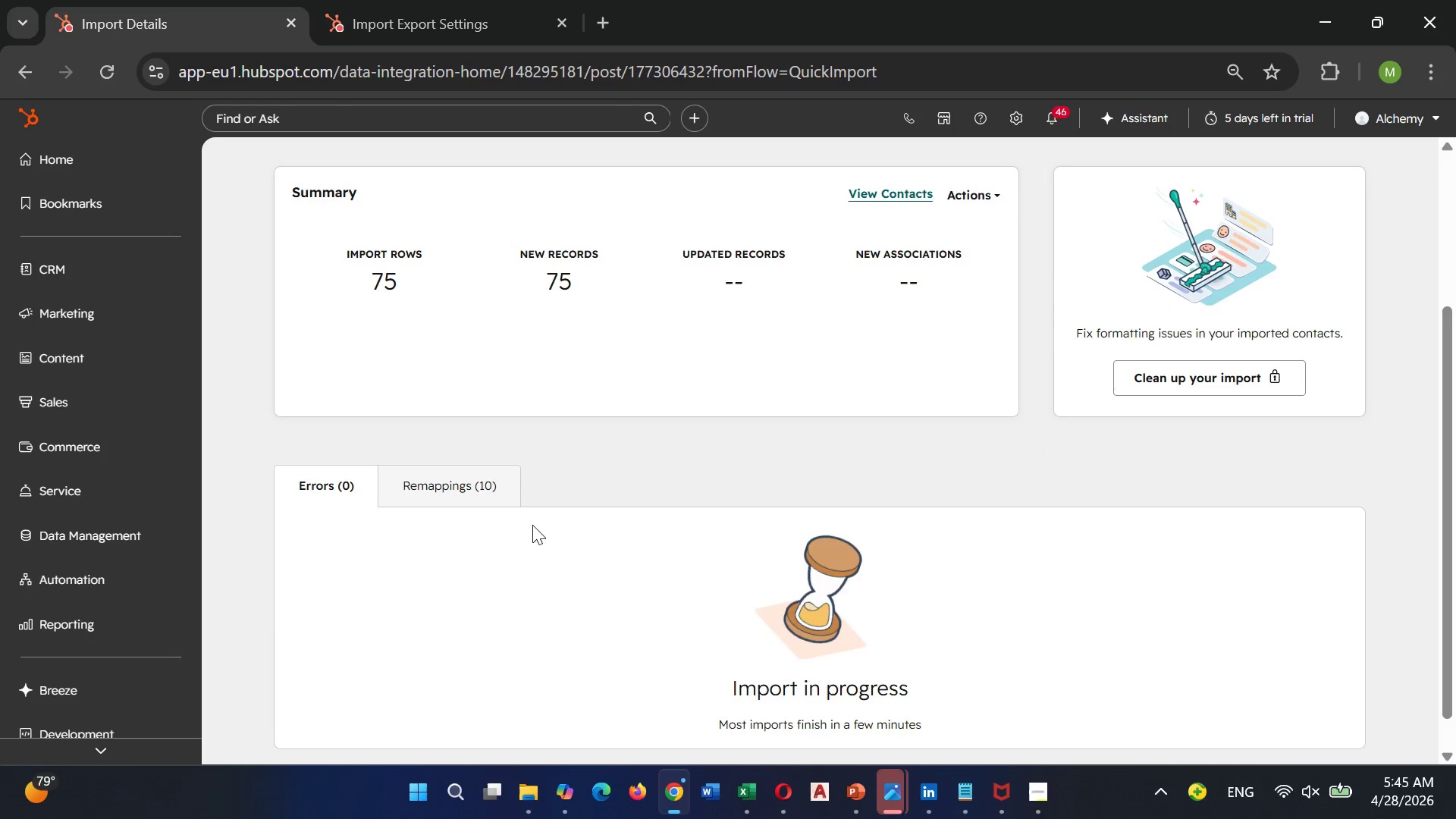 
left_click([411, 475])
 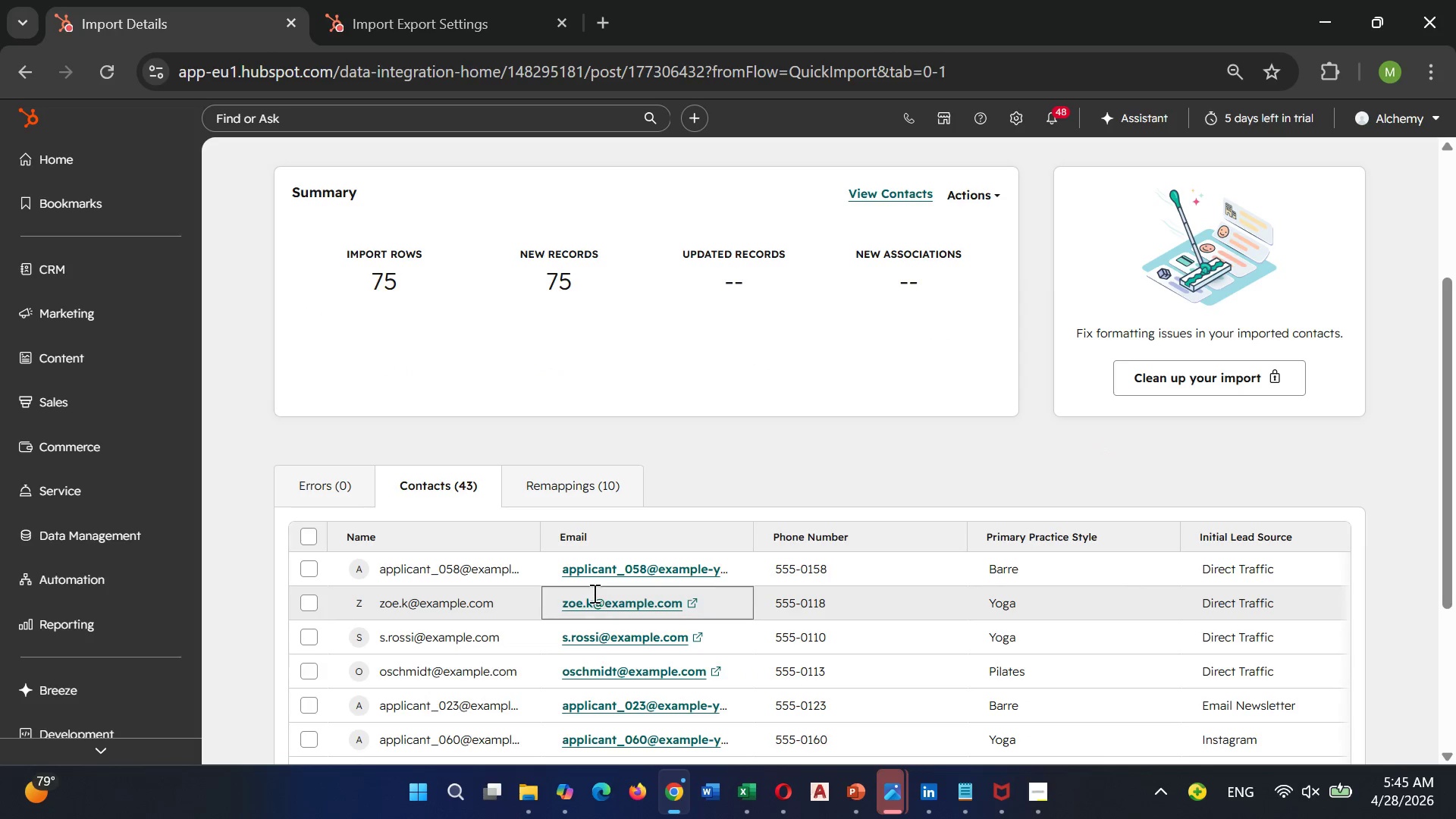 
scroll: coordinate [593, 592], scroll_direction: down, amount: 4.0
 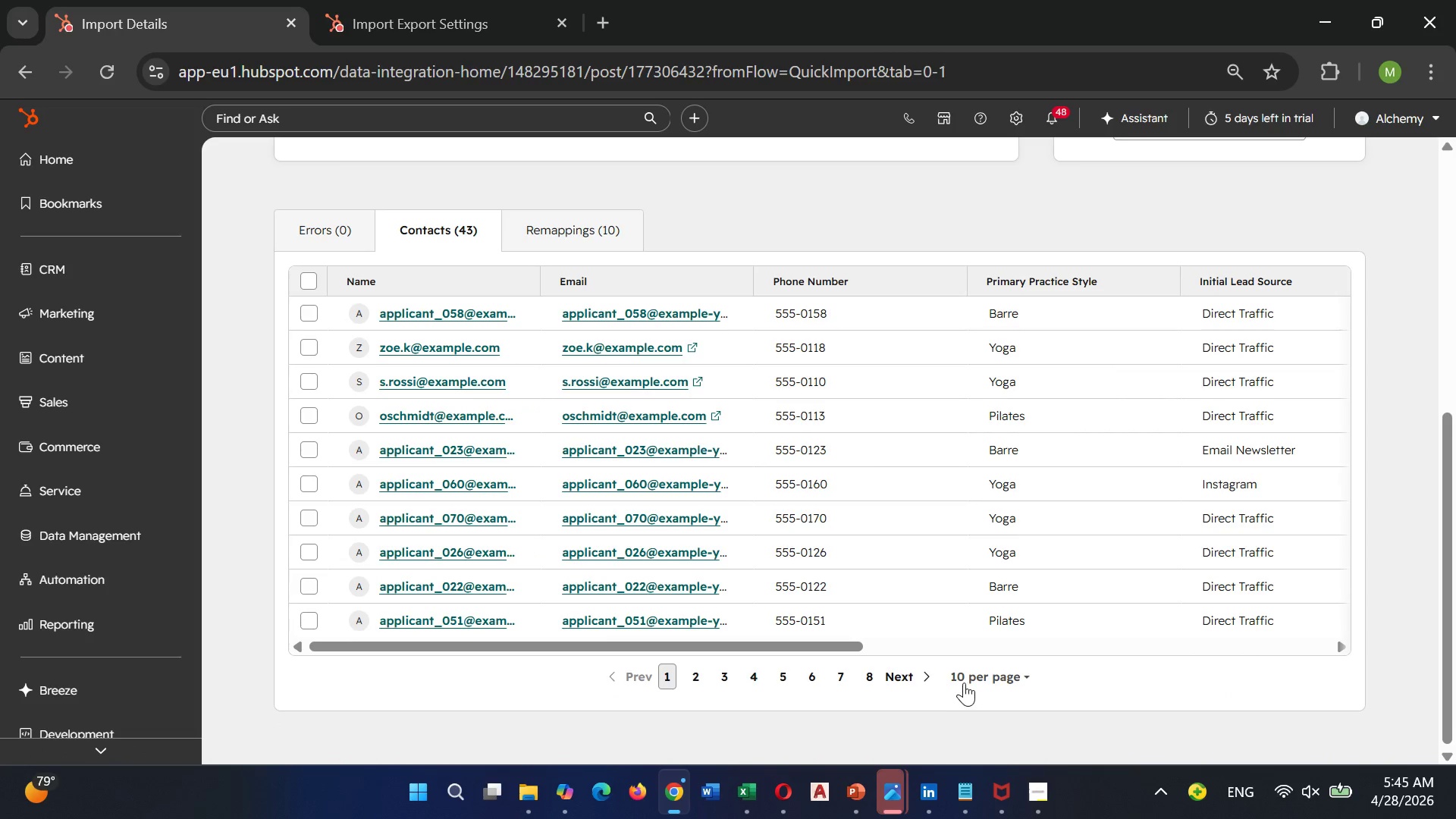 
left_click([965, 682])
 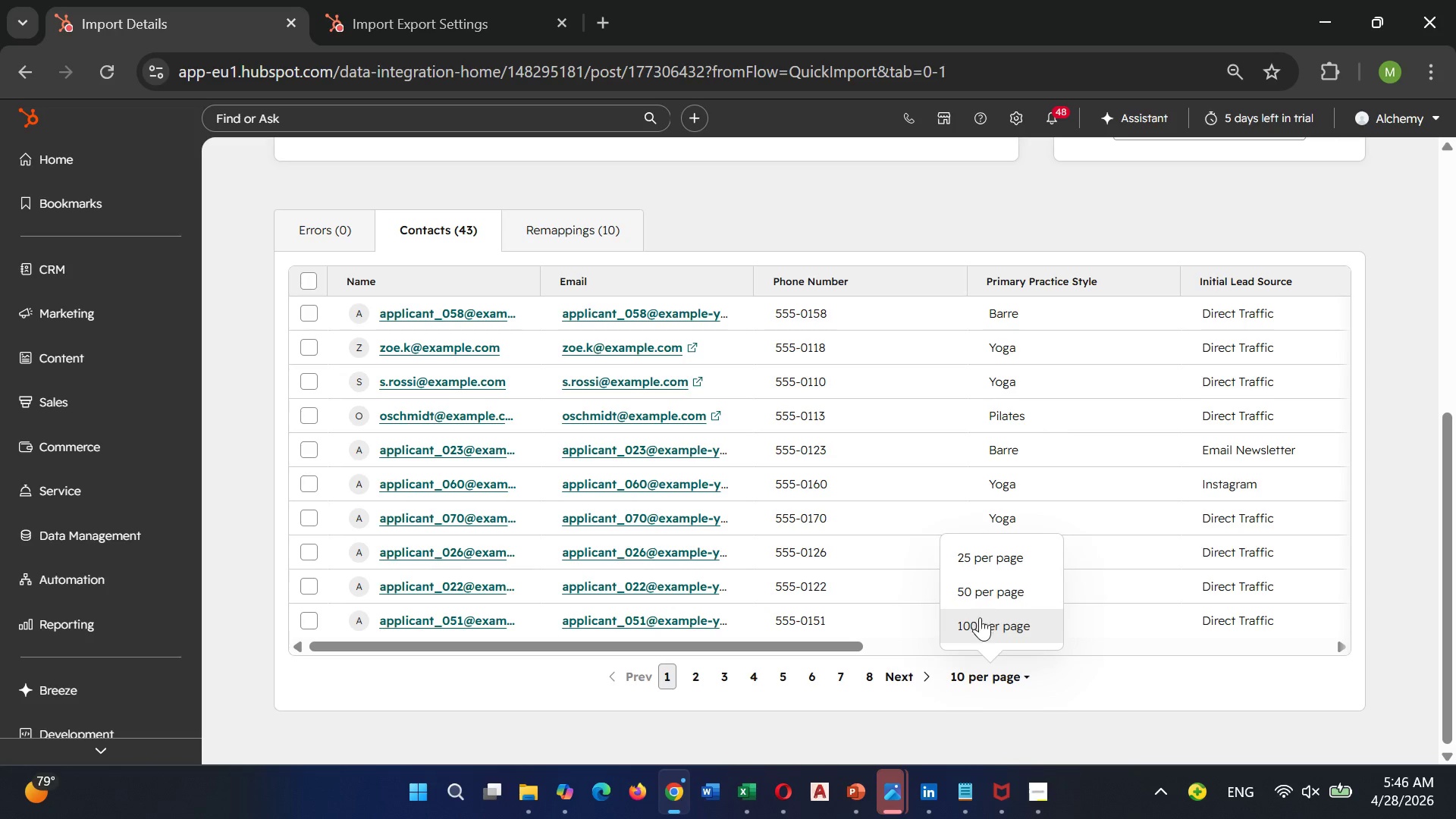 
left_click([984, 603])
 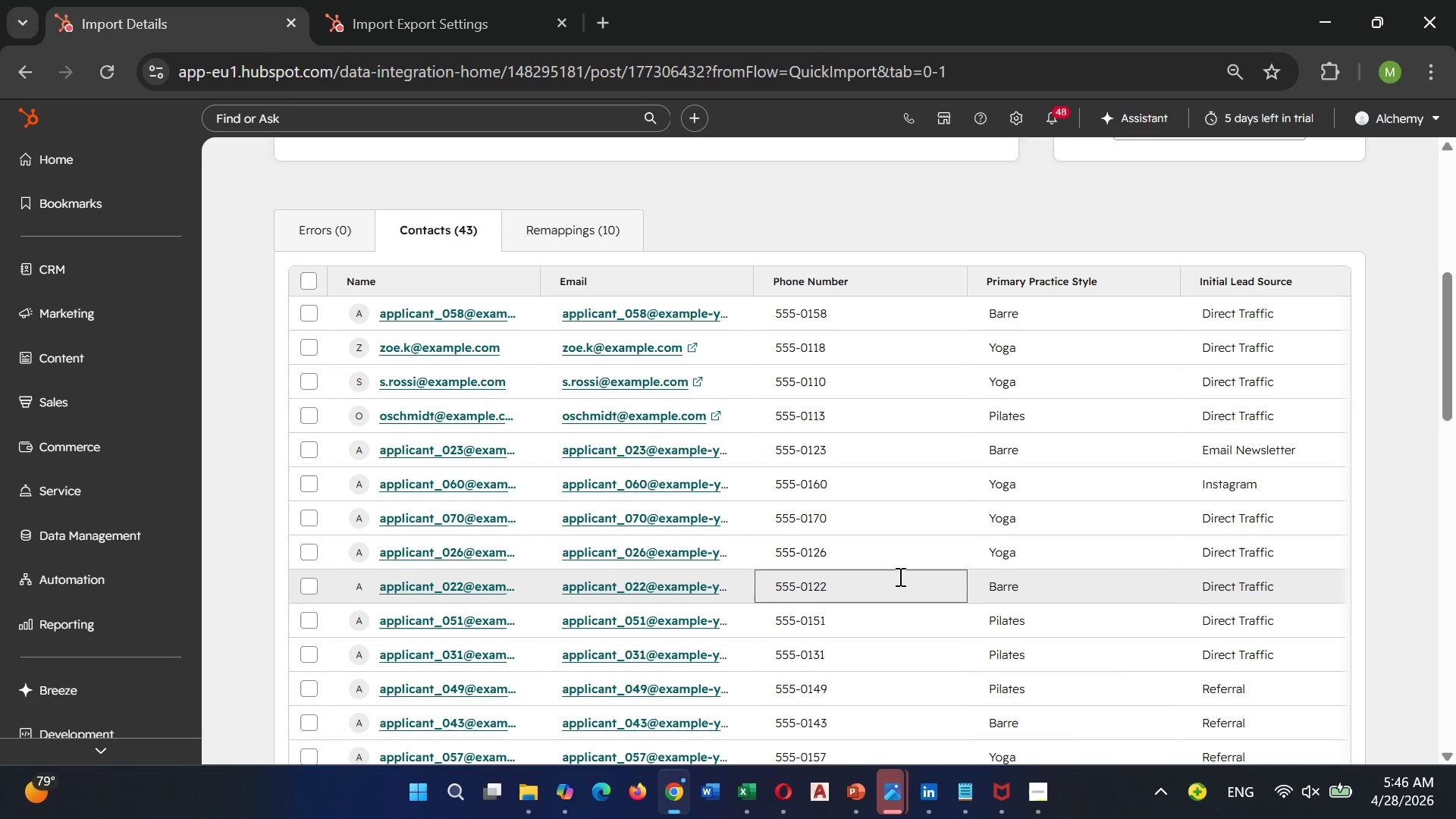 
scroll: coordinate [897, 573], scroll_direction: down, amount: 11.0
 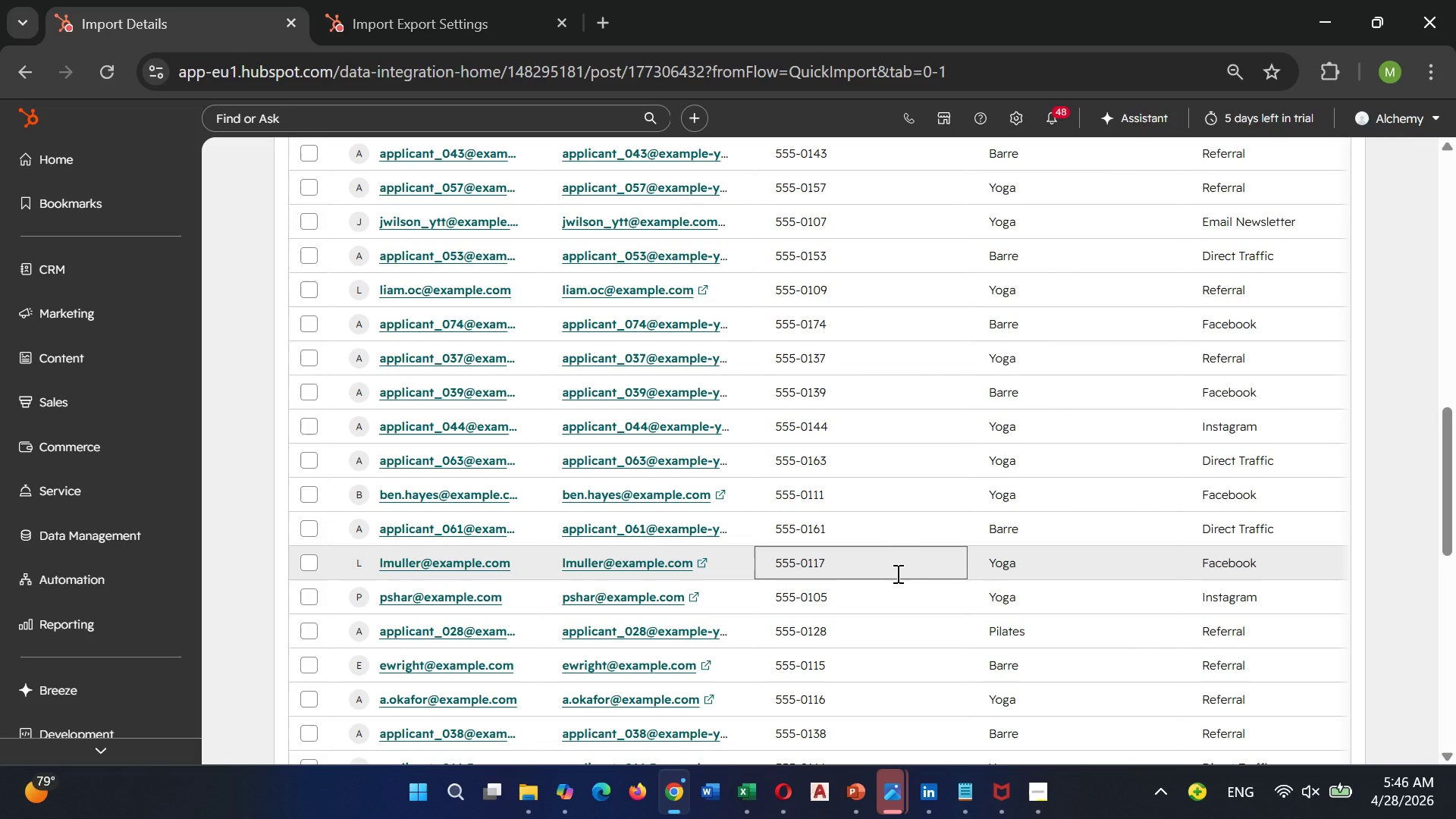 
wait(11.6)
 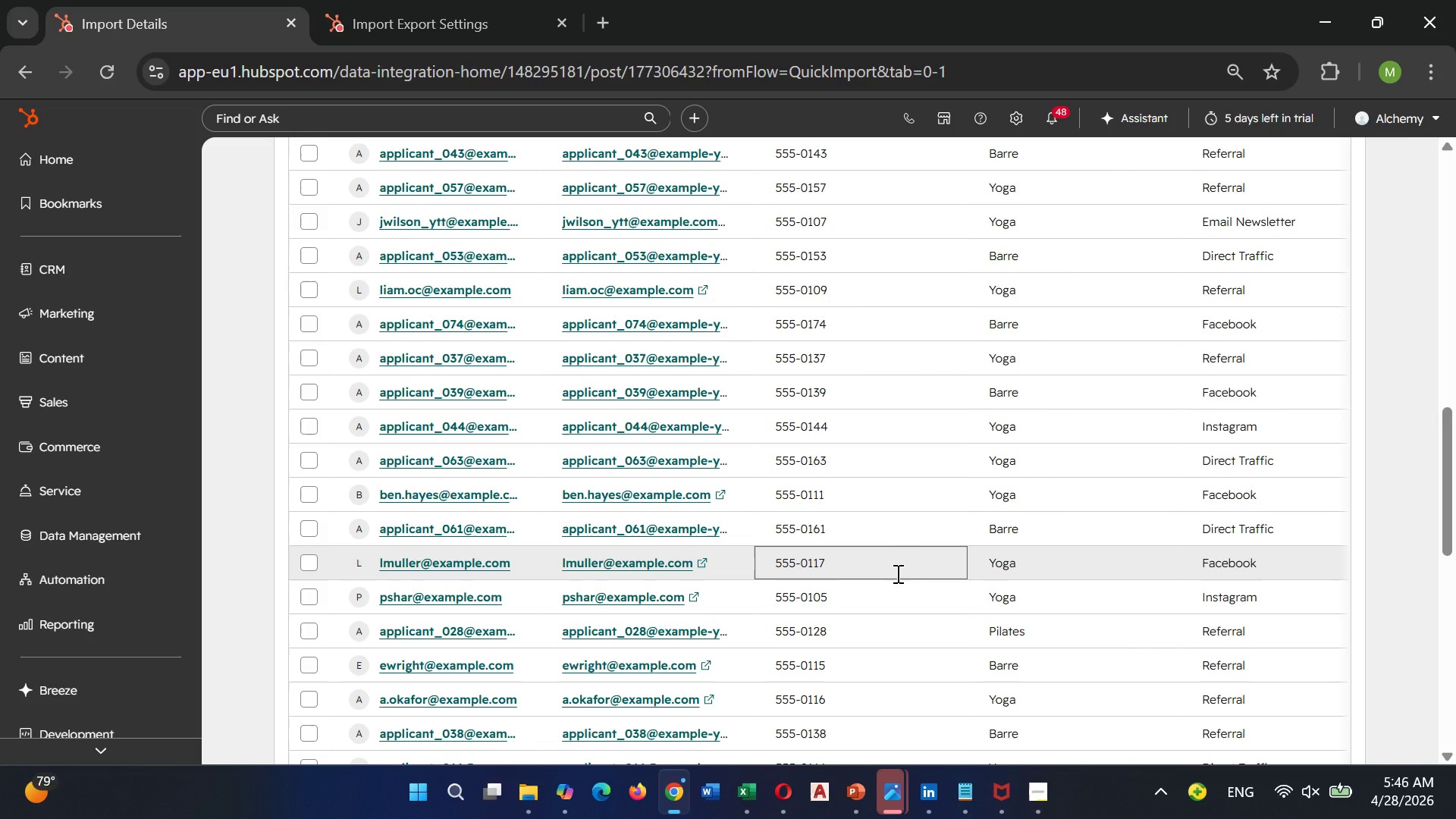 
scroll: coordinate [901, 561], scroll_direction: down, amount: 4.0
 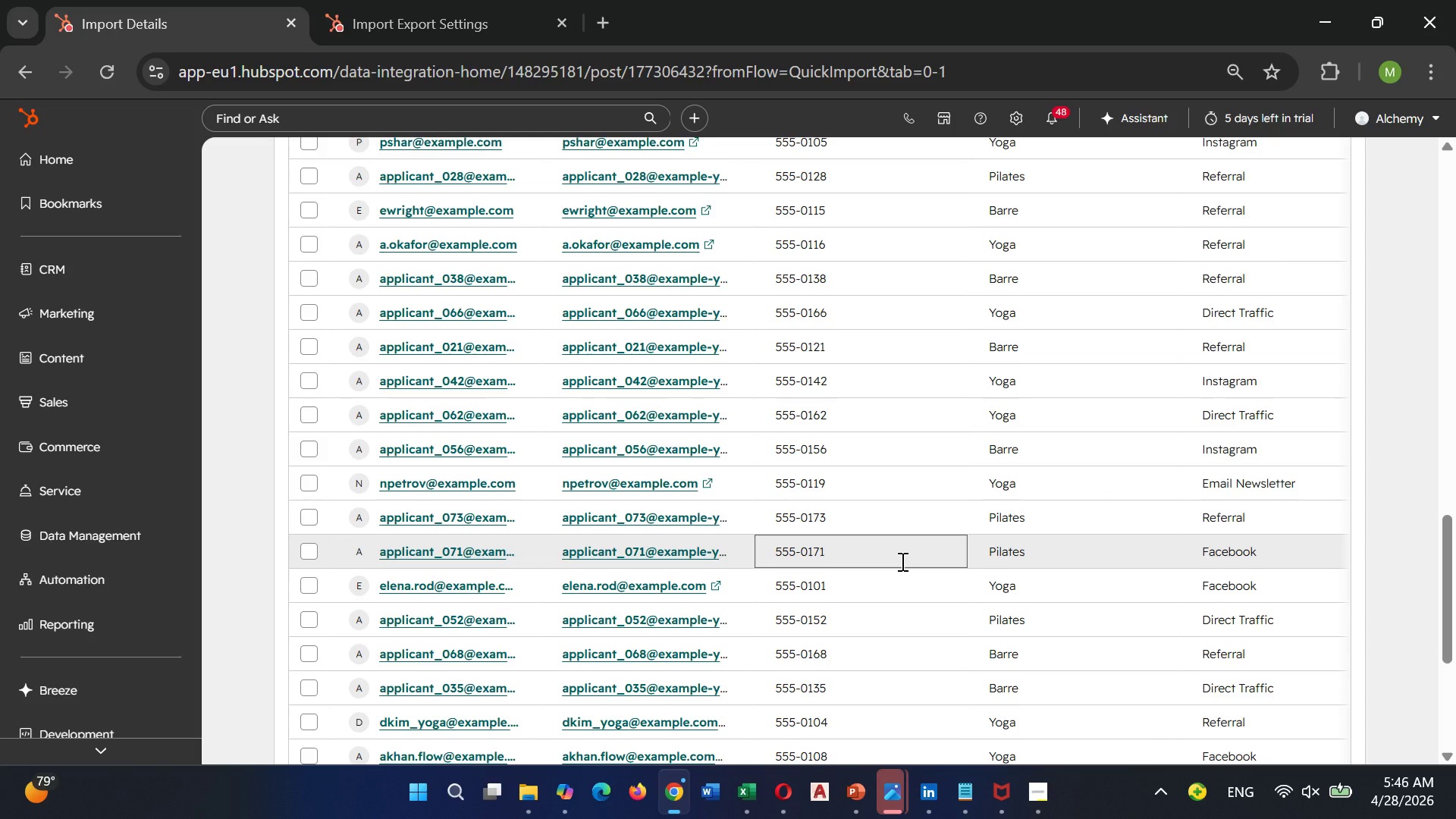 
scroll: coordinate [924, 524], scroll_direction: up, amount: 18.0
 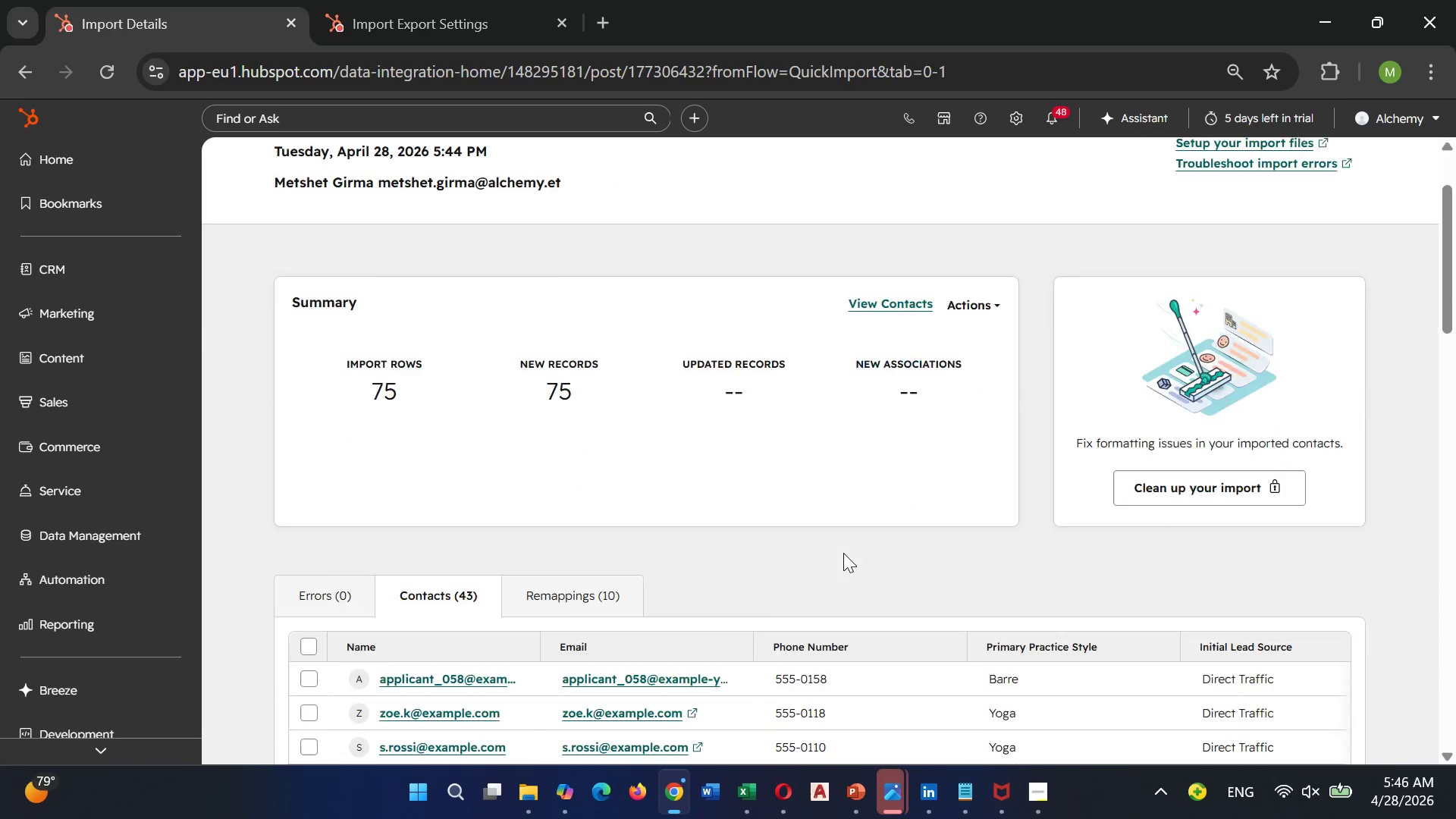 
left_click([581, 480])
 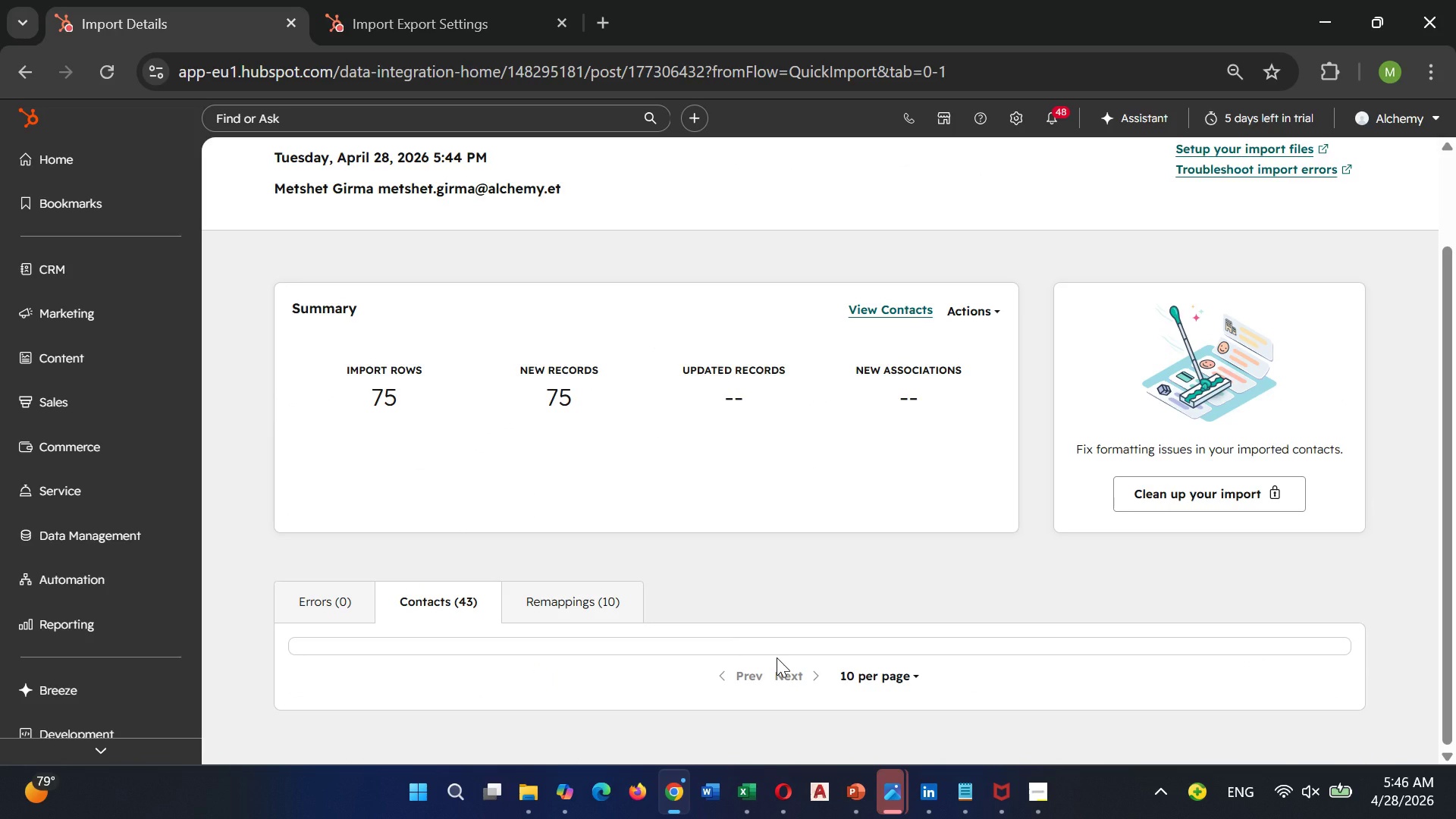 
scroll: coordinate [777, 657], scroll_direction: down, amount: 8.0
 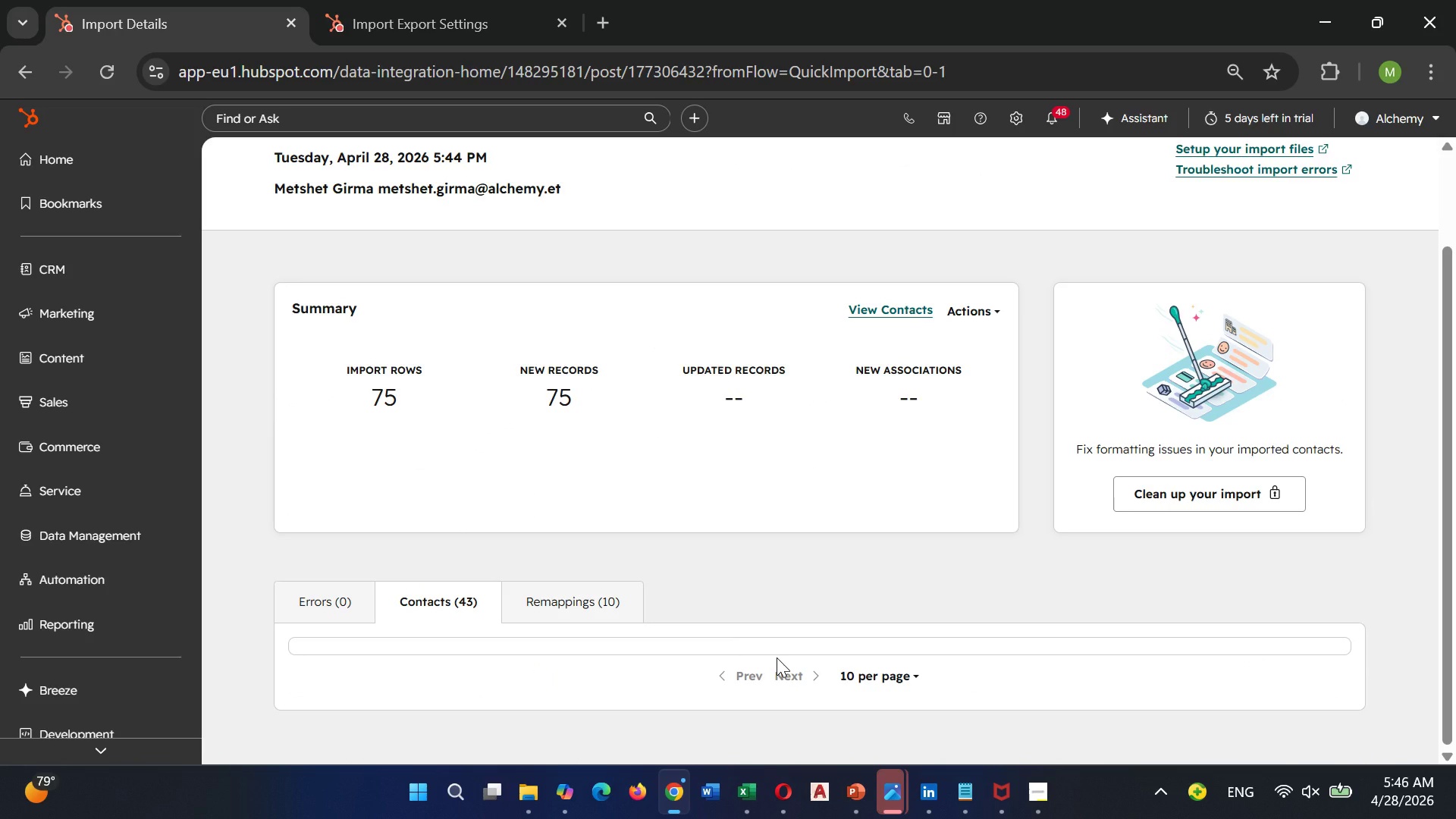 
mouse_move([79, 579])
 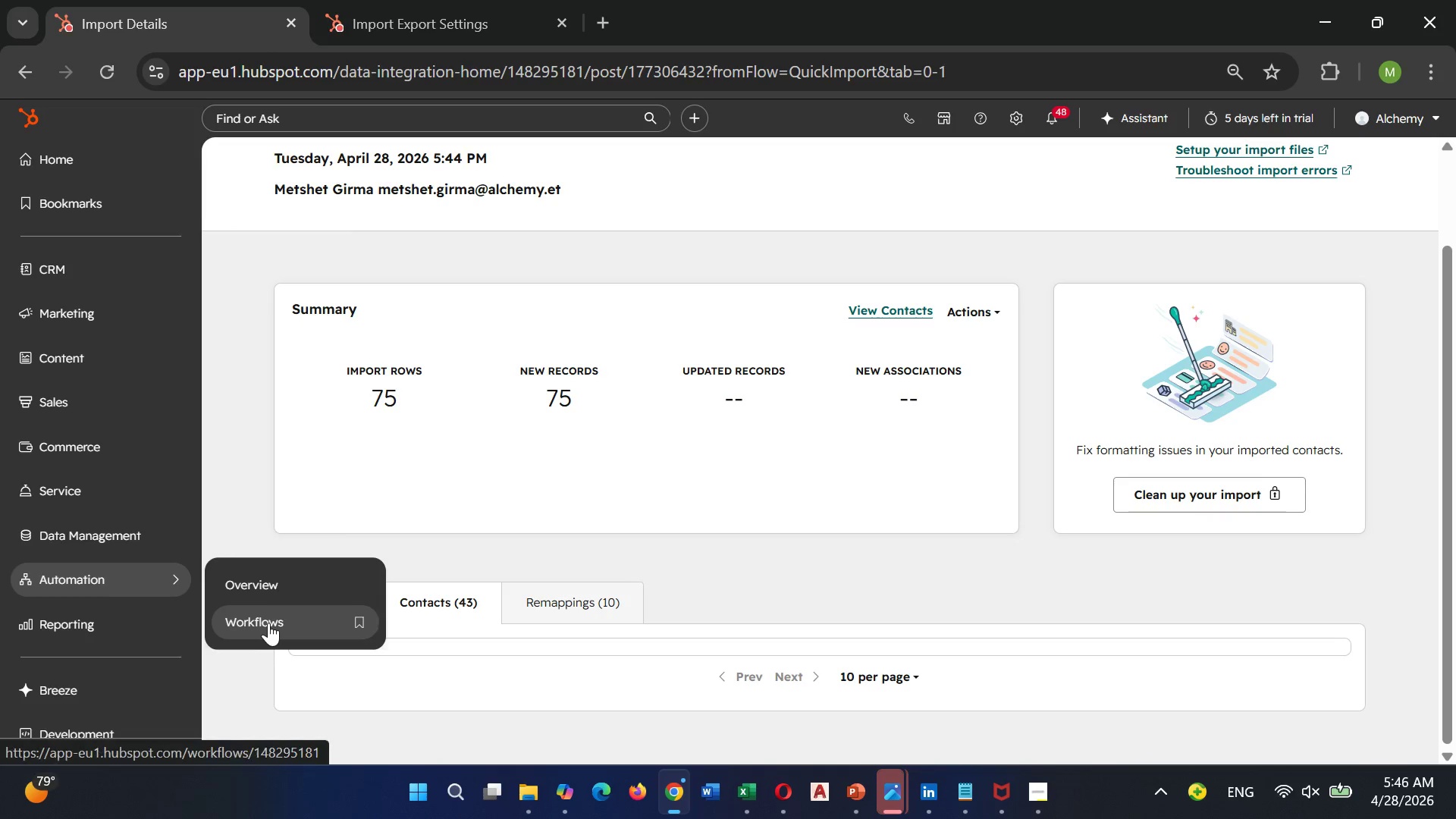 
left_click([268, 623])
 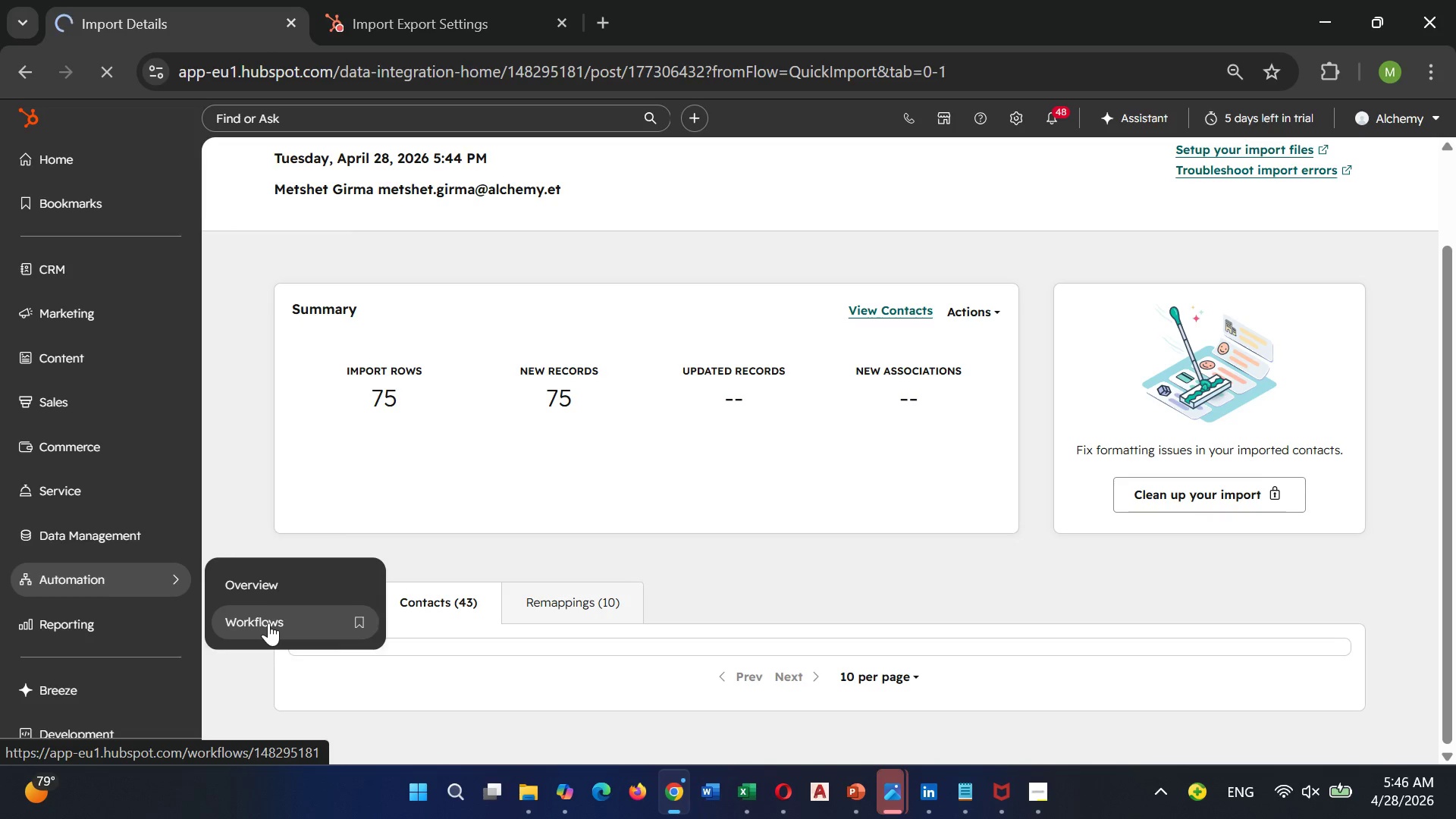 
left_click([268, 623])
 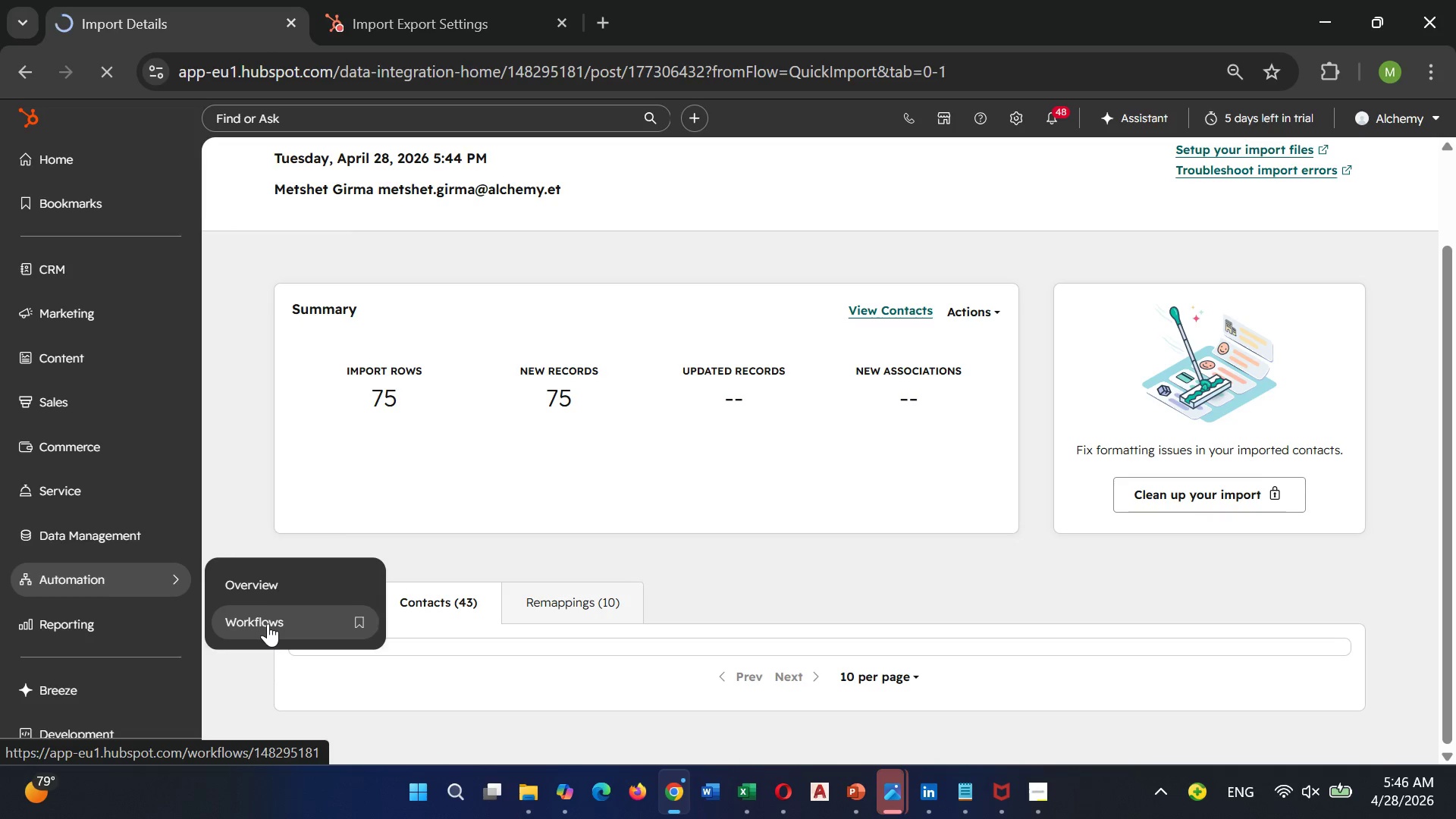 
double_click([268, 623])
 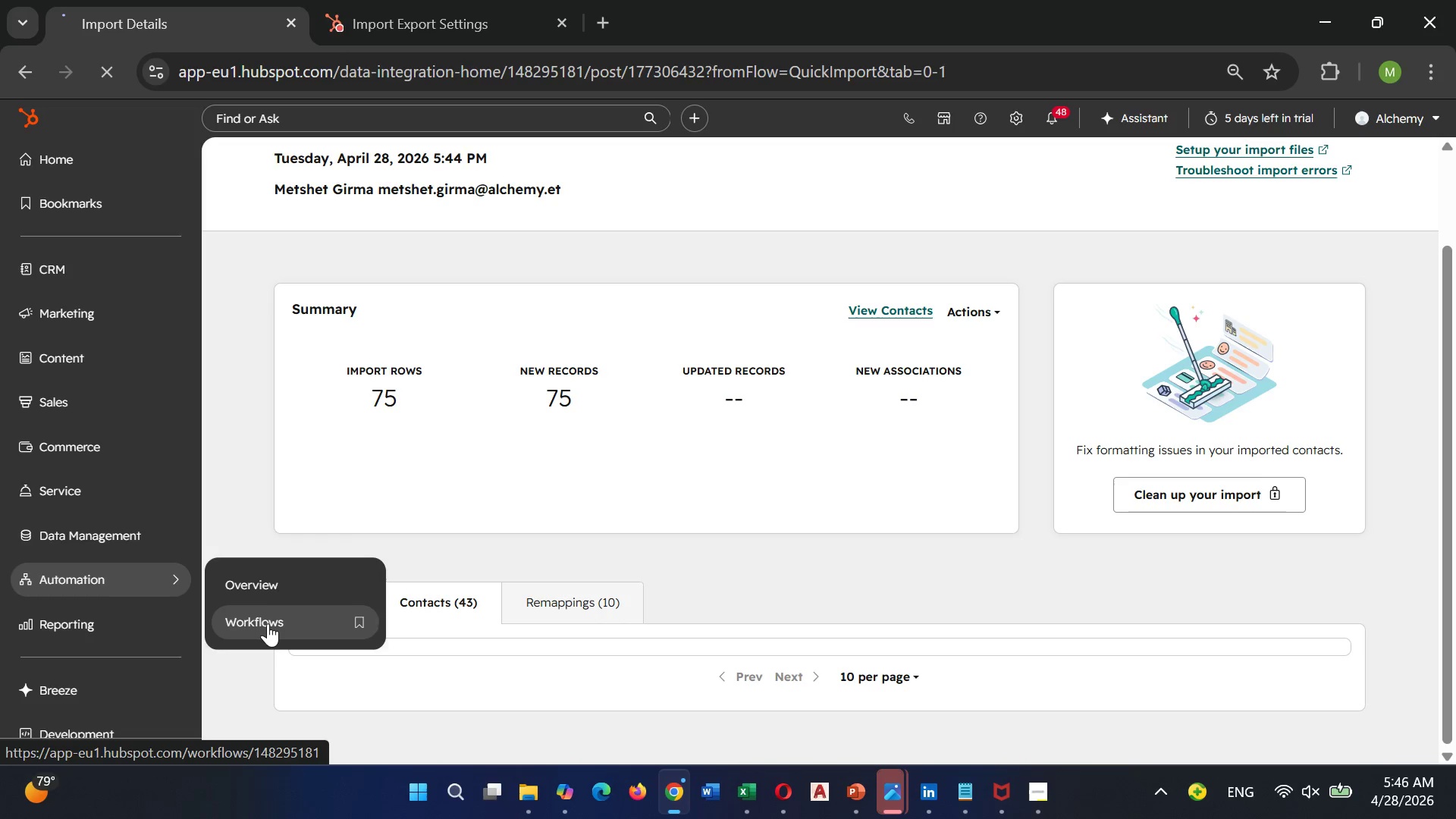 
triple_click([268, 623])
 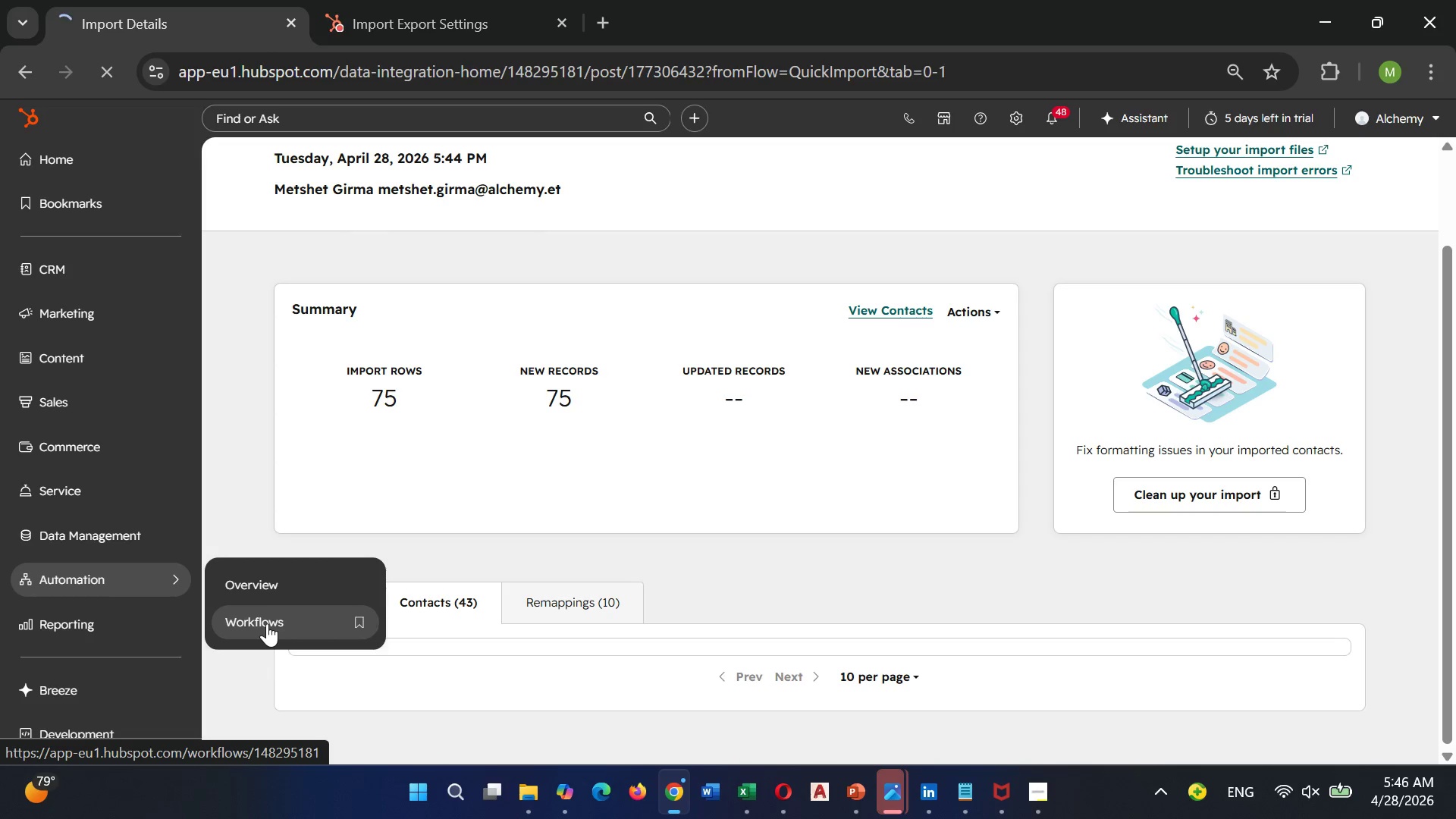 
wait(9.17)
 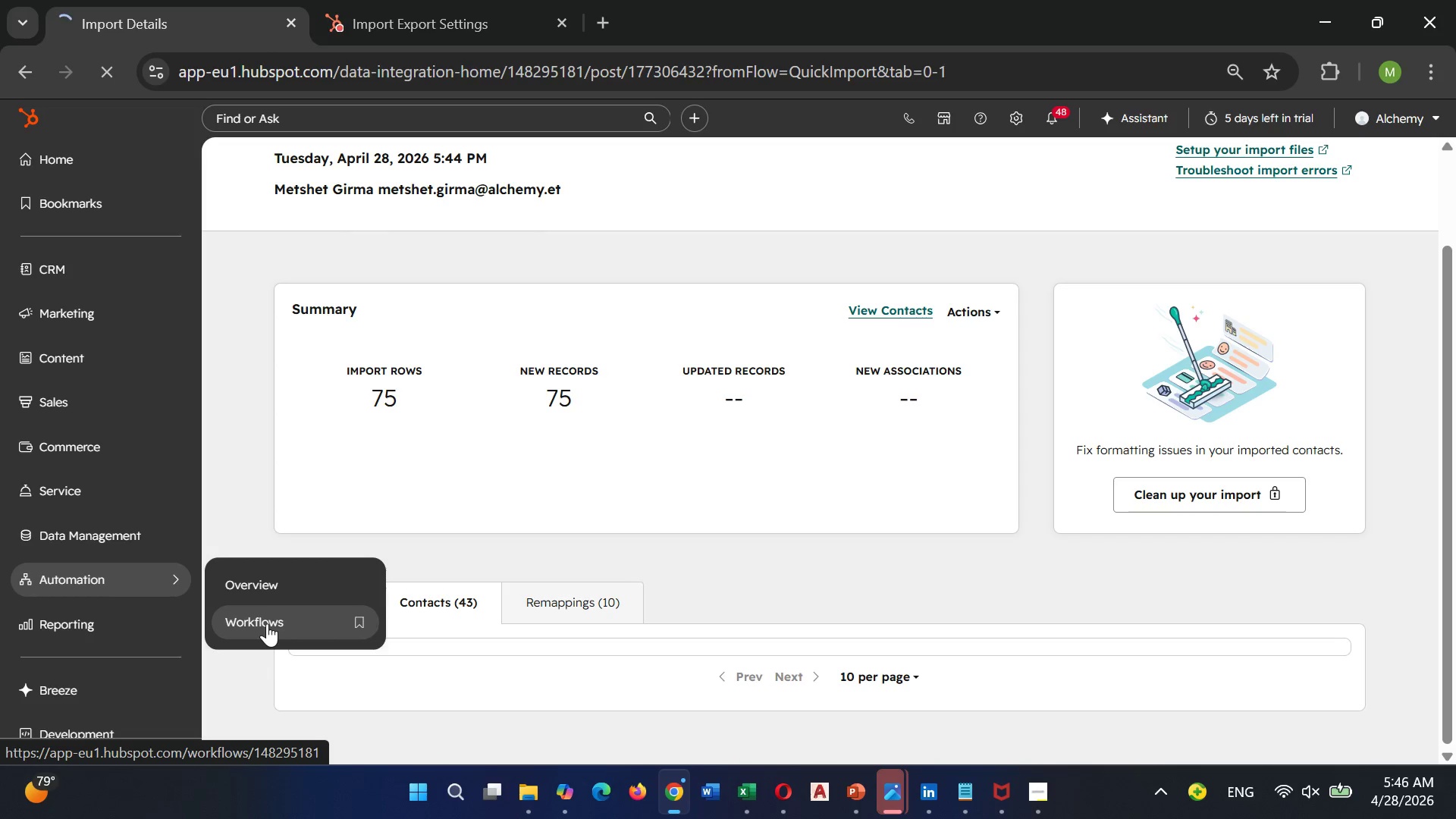 
double_click([267, 623])
 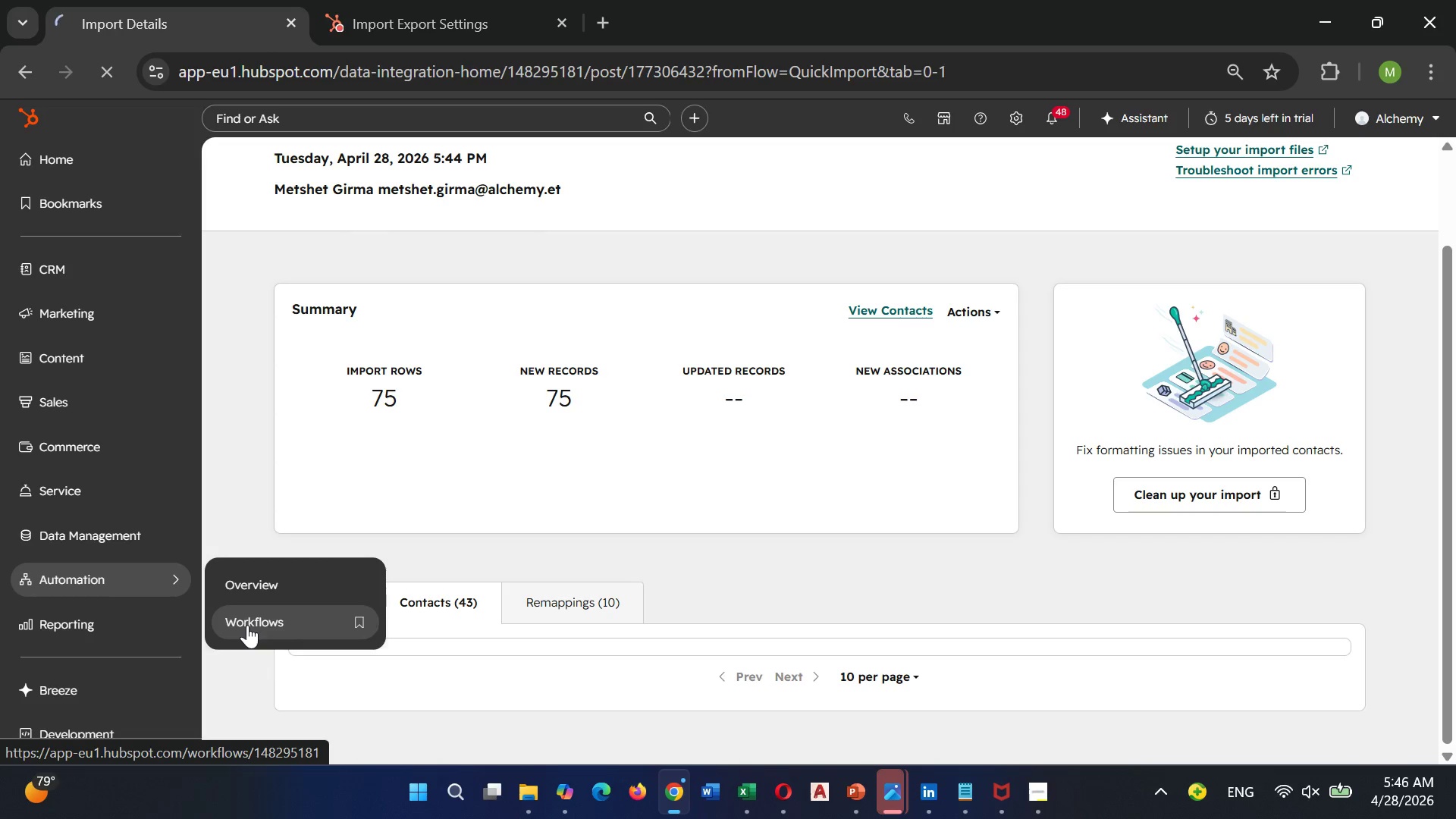 
double_click([248, 625])
 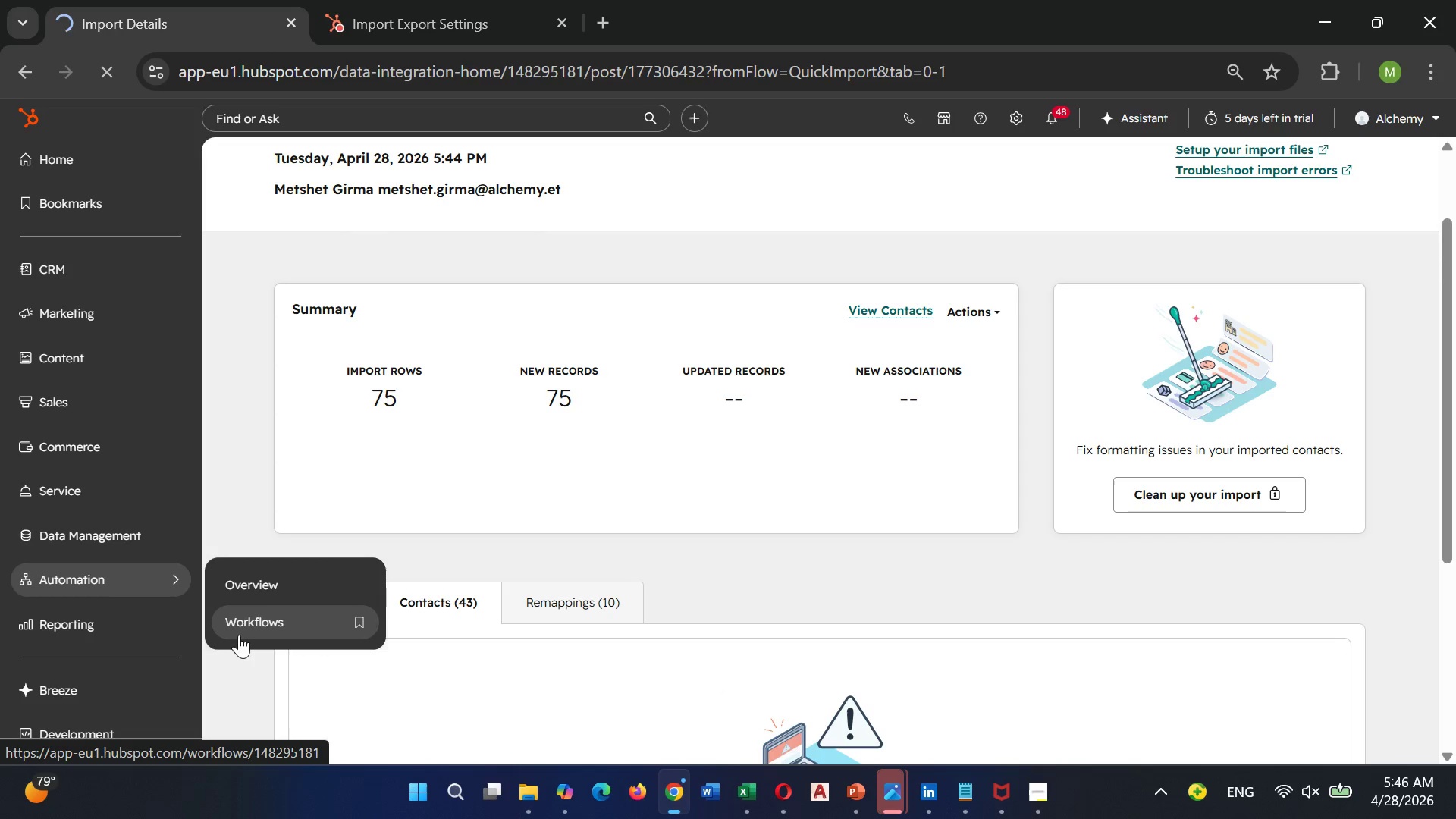 
left_click([243, 630])
 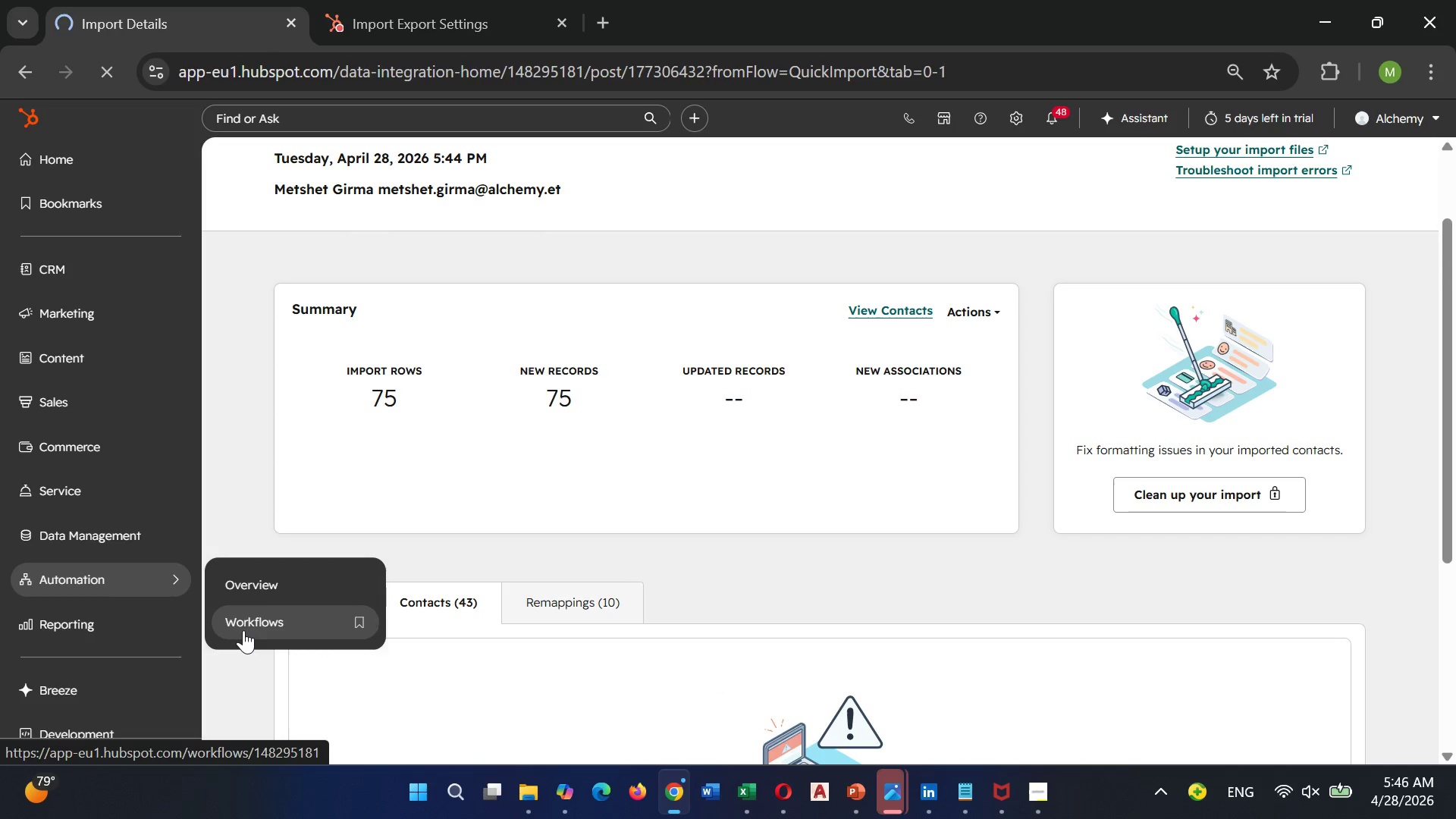 
double_click([243, 630])
 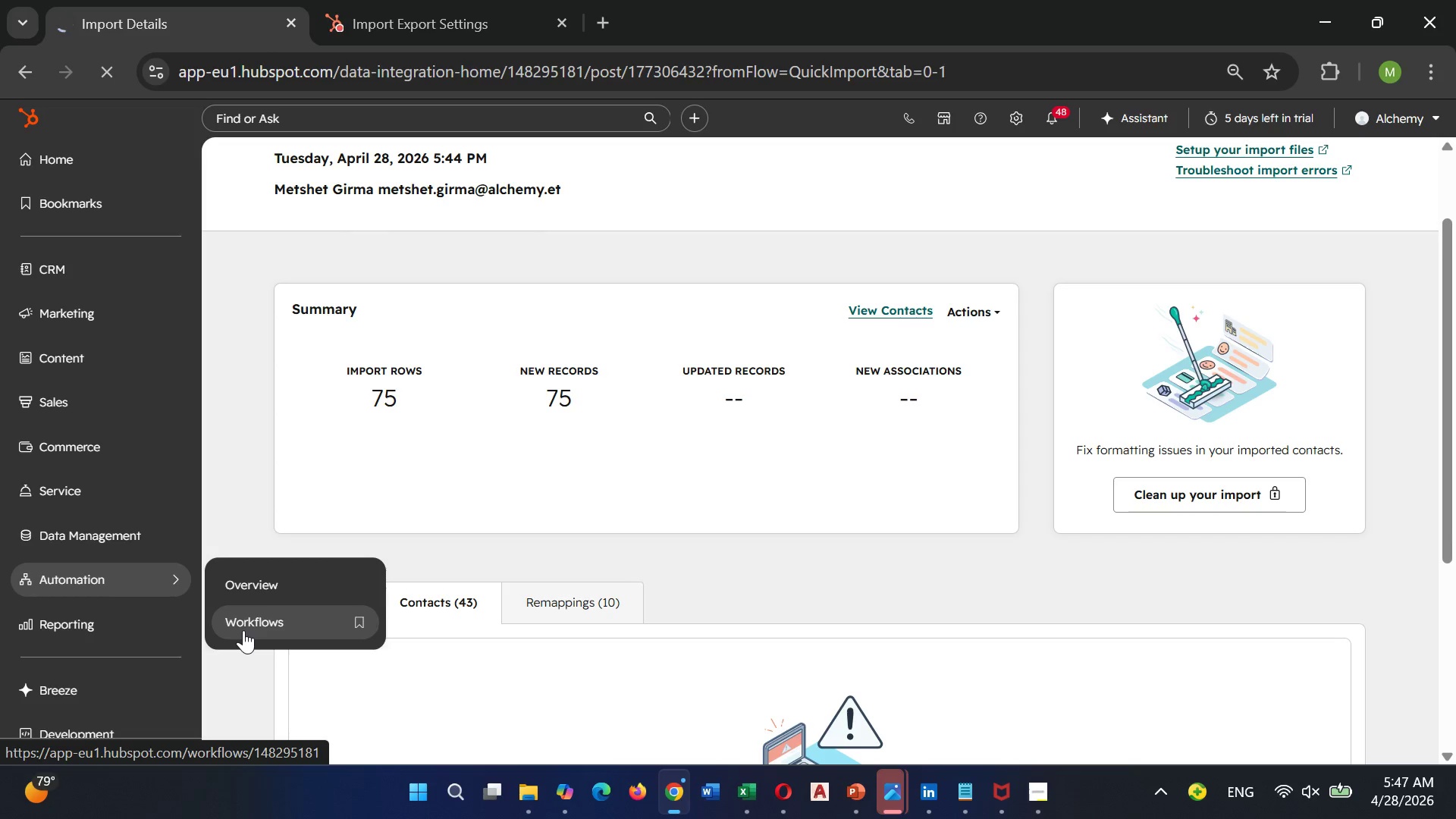 
double_click([243, 631])
 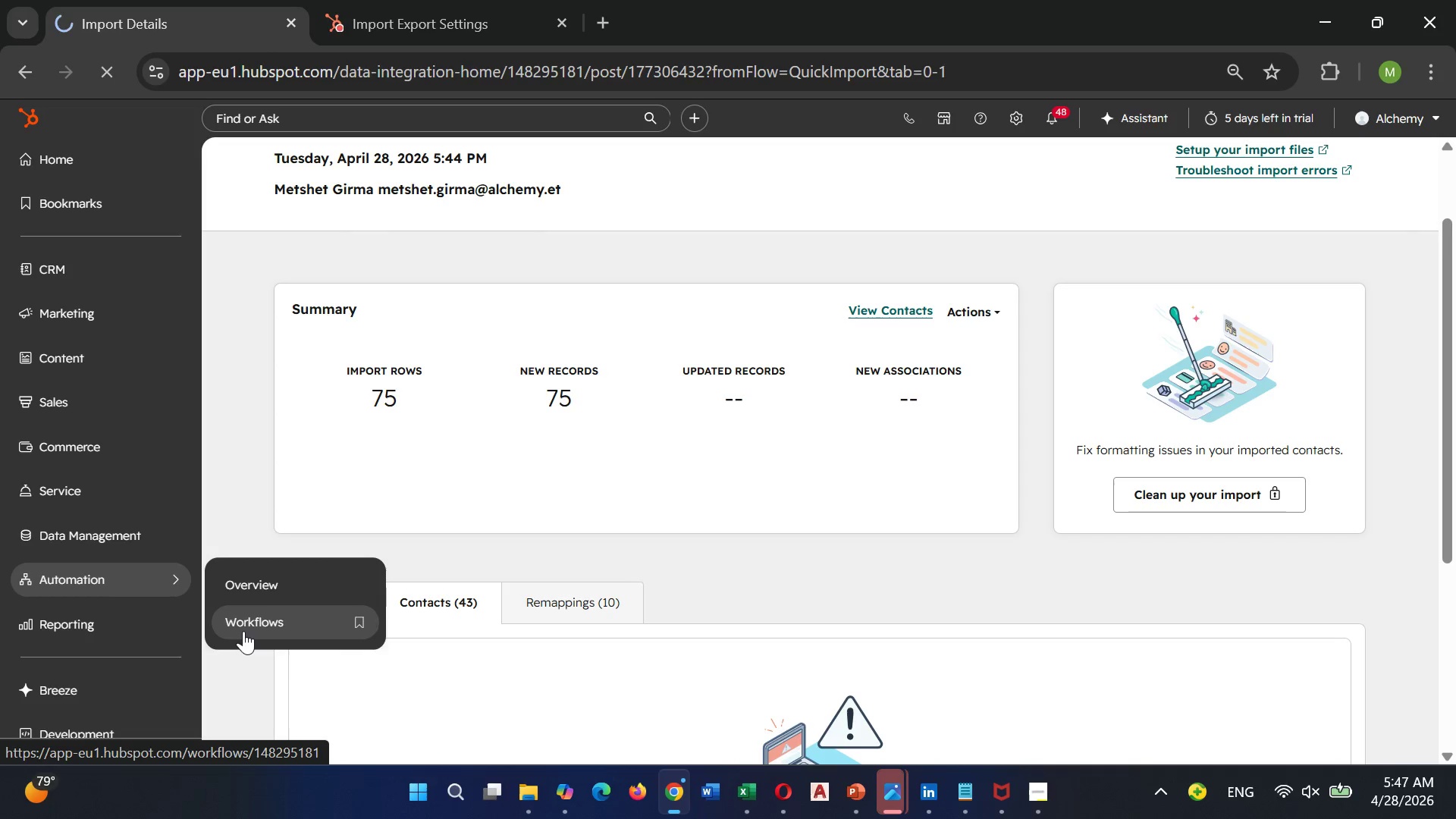 
left_click([243, 631])
 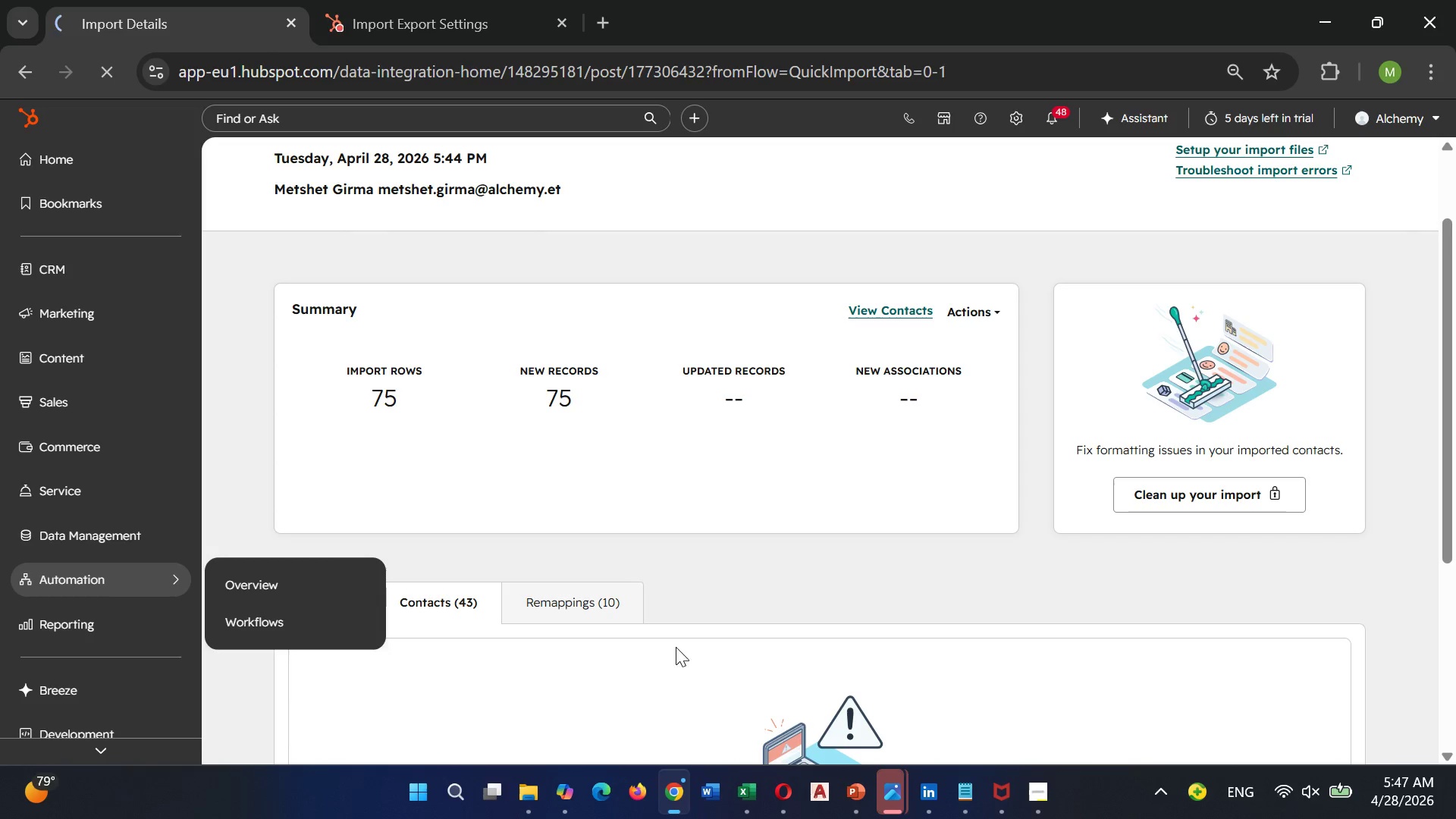 
left_click([755, 617])
 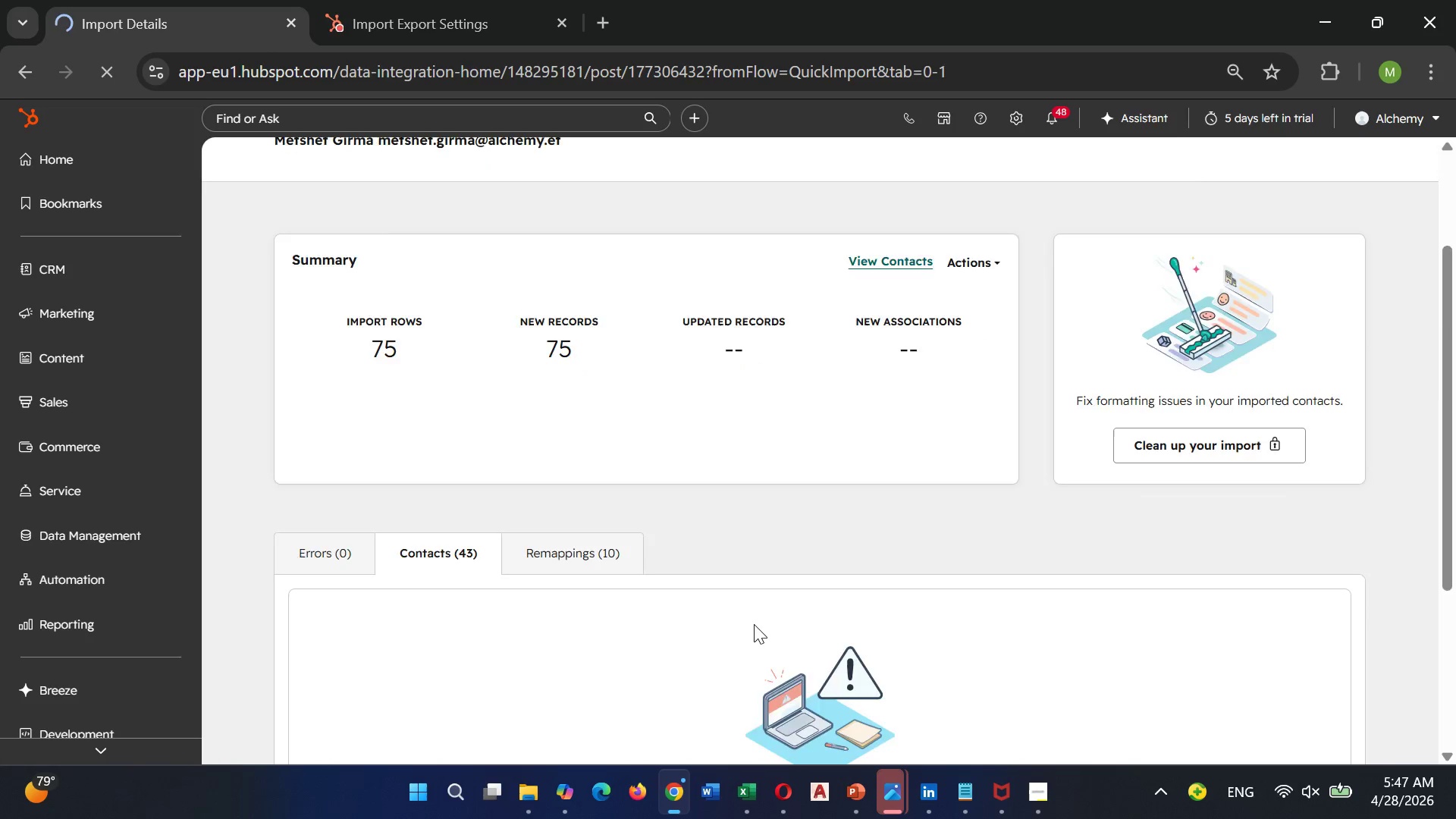 
scroll: coordinate [754, 624], scroll_direction: down, amount: 3.0
 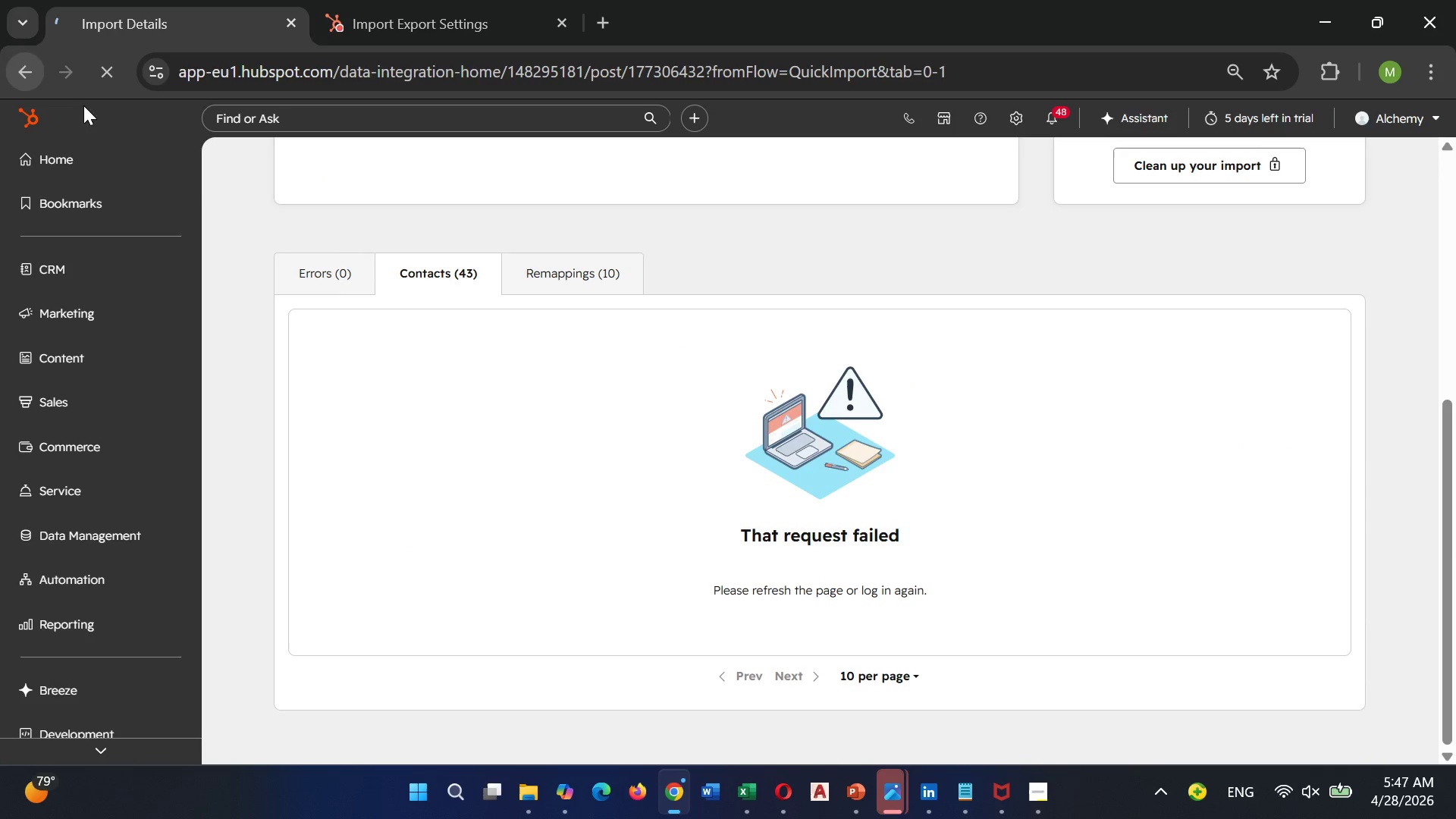 
scroll: coordinate [709, 576], scroll_direction: up, amount: 8.0
 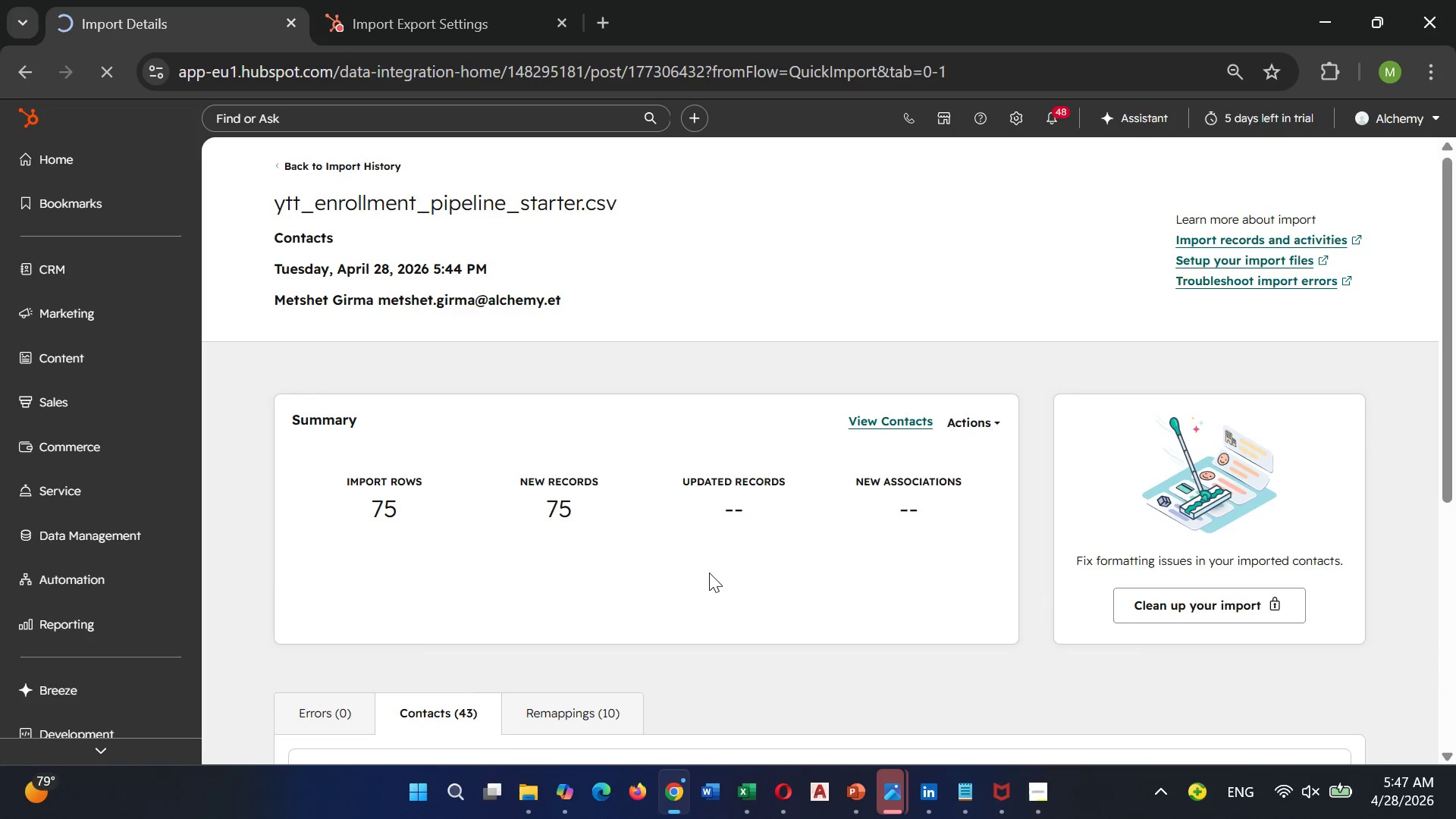 
scroll: coordinate [133, 679], scroll_direction: down, amount: 7.0
 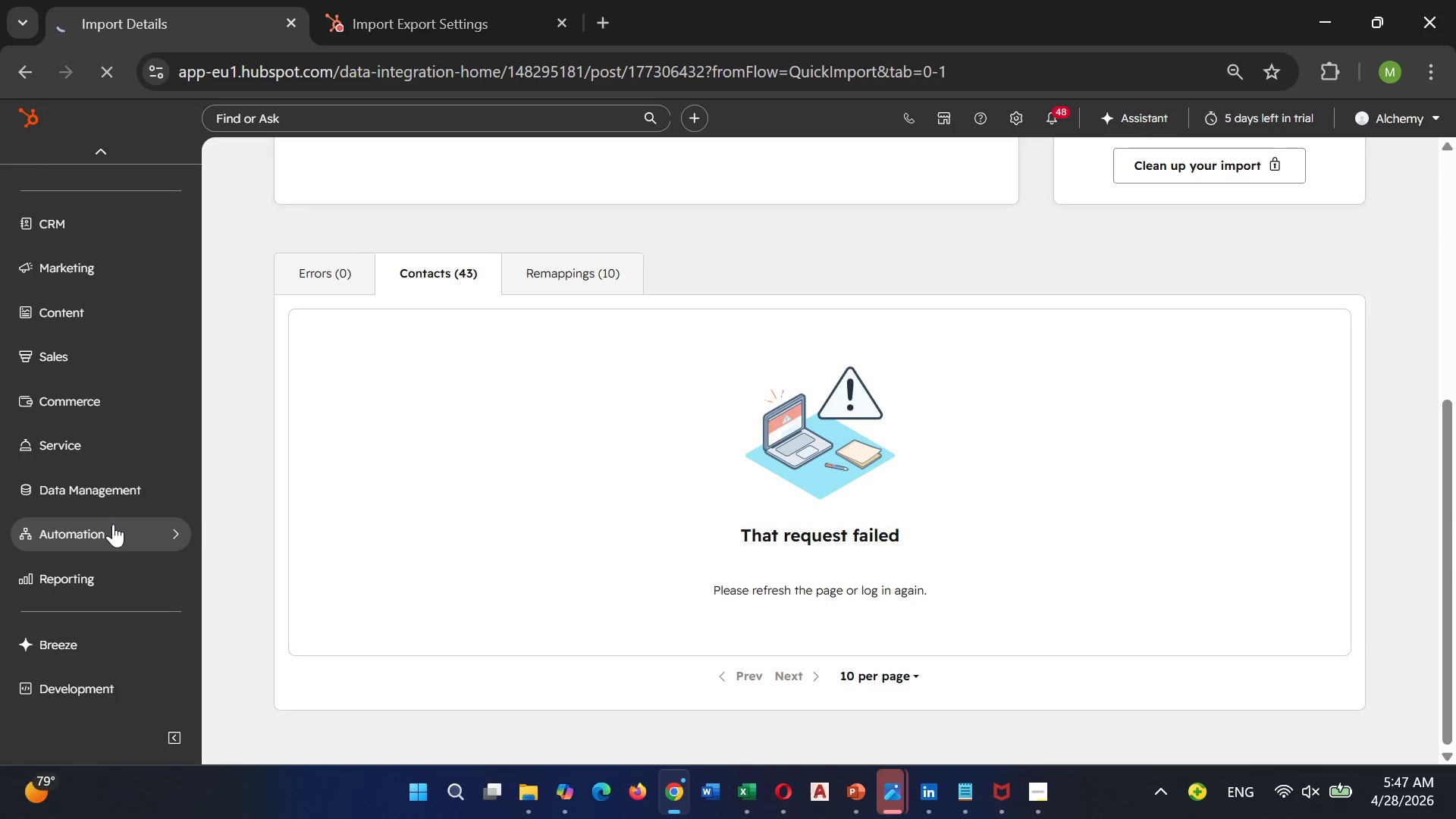 
left_click([113, 524])
 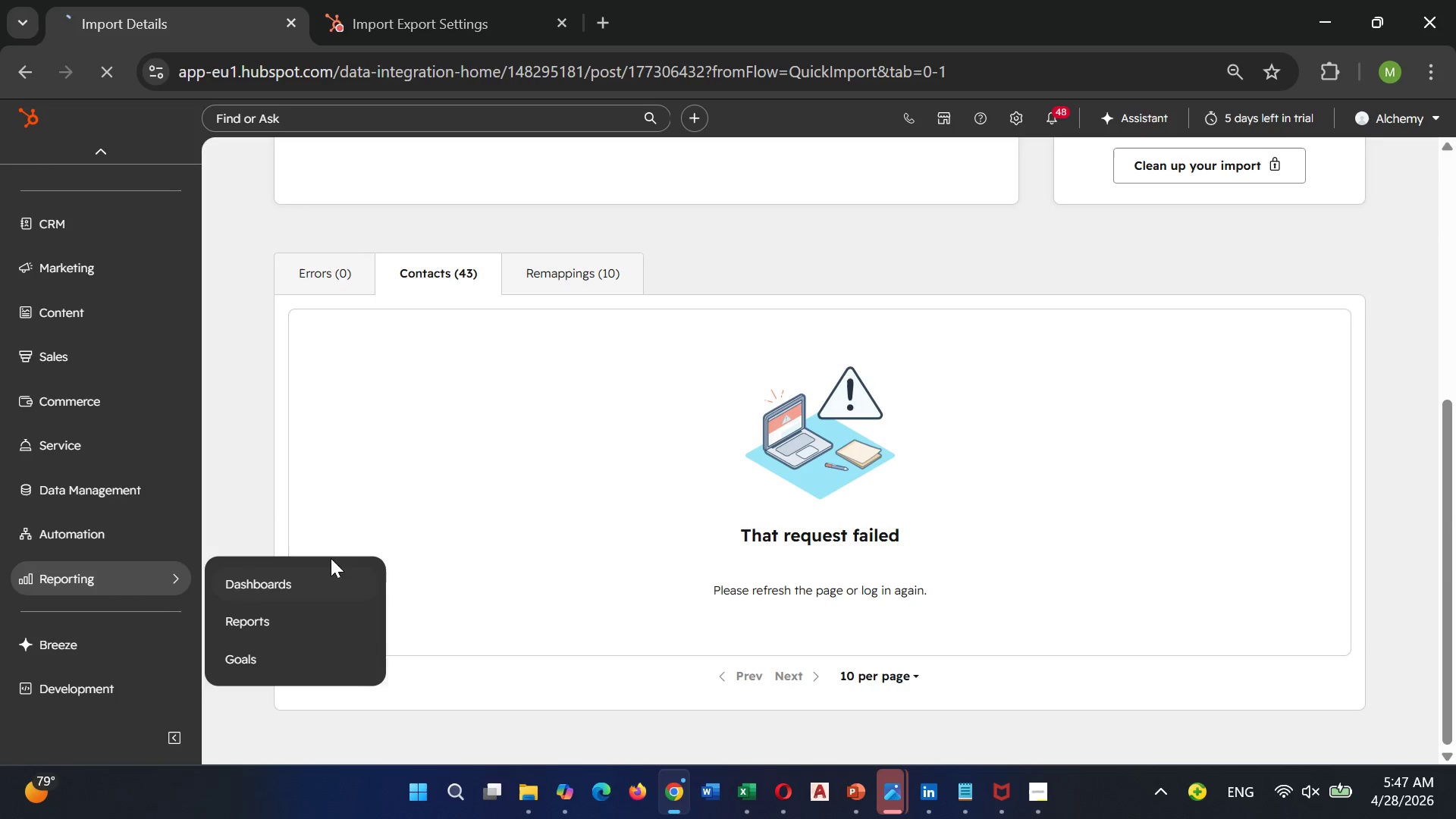 
mouse_move([589, 479])
 